 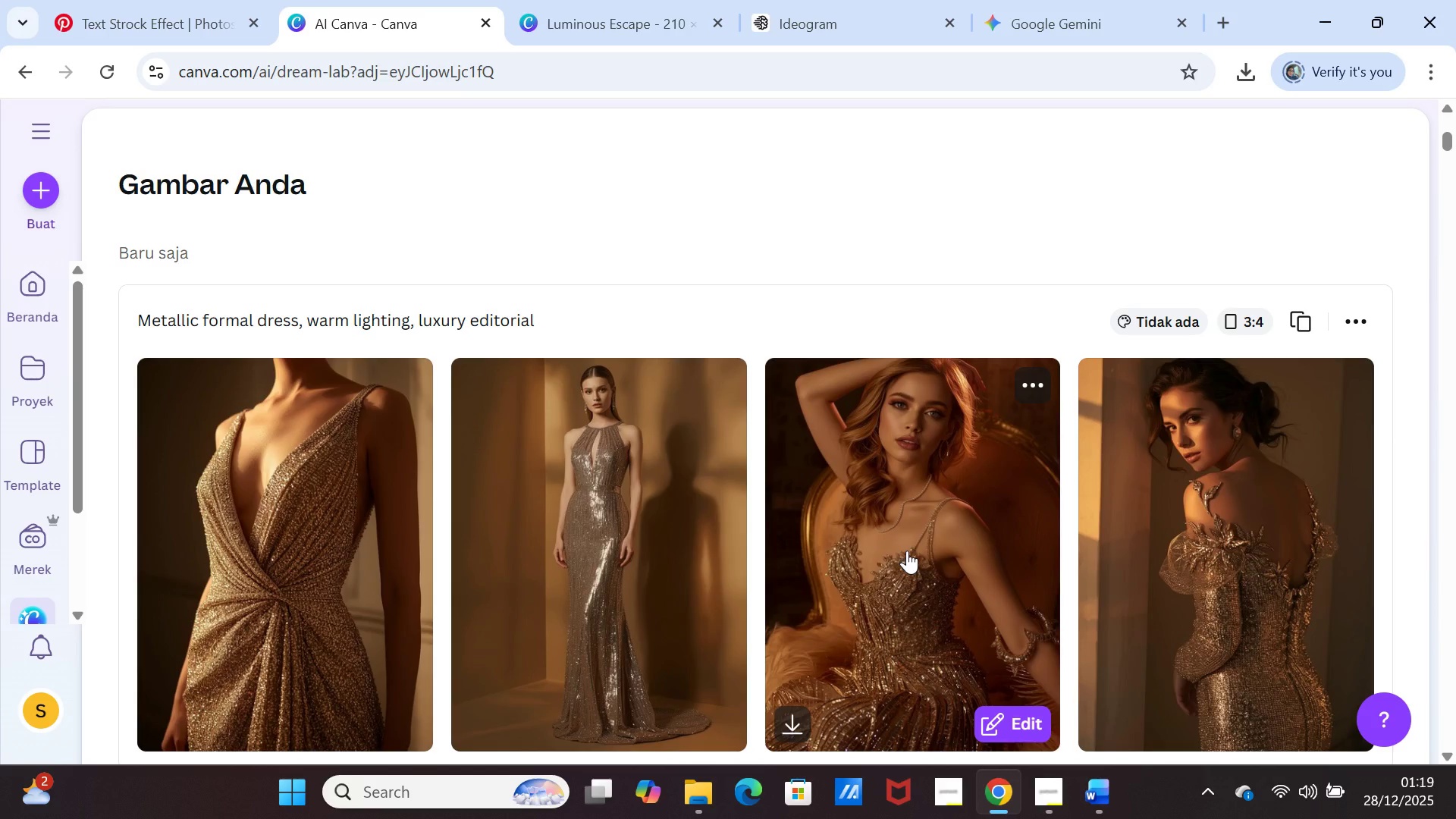 
left_click([714, 392])
 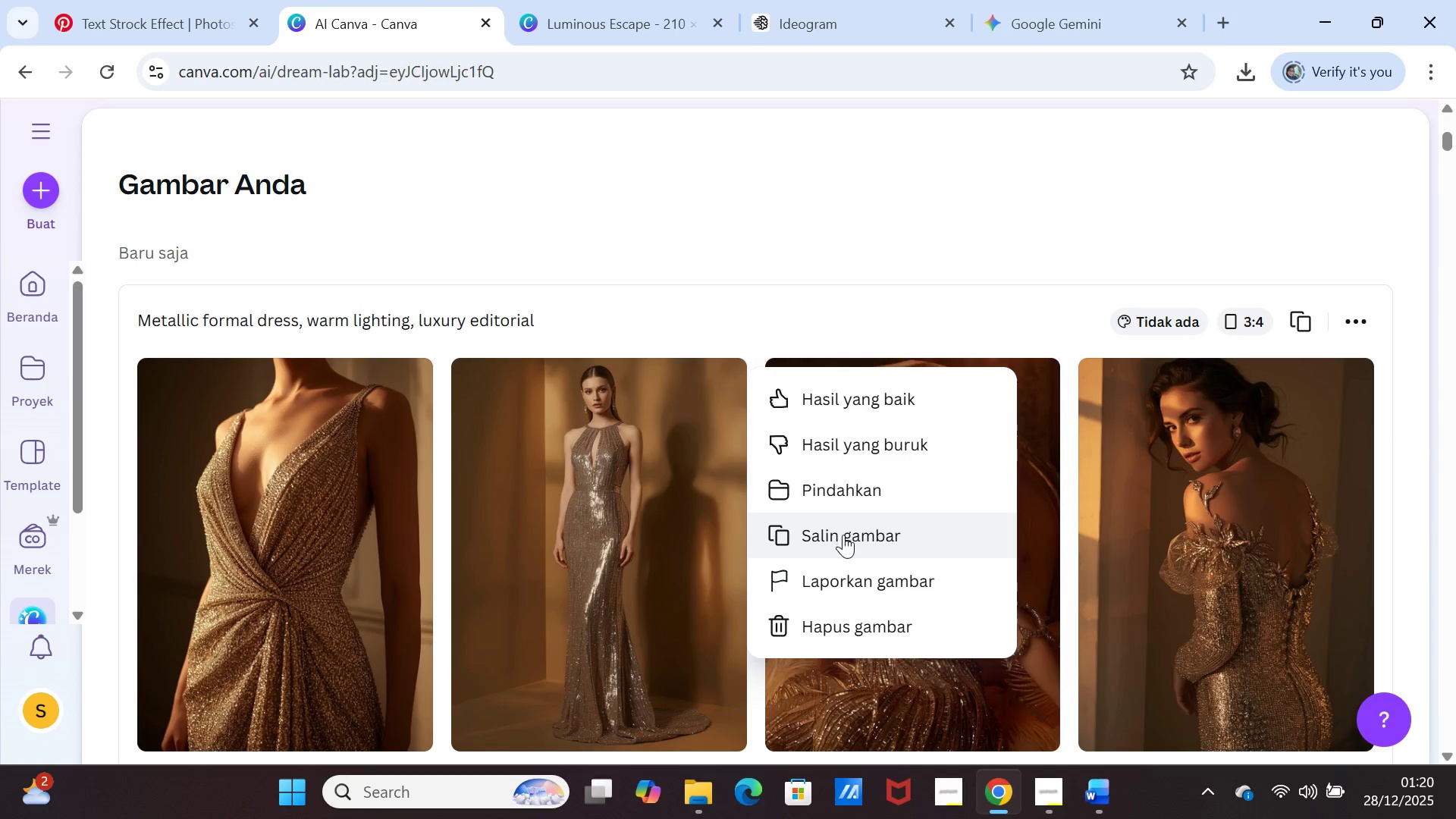 
left_click([843, 536])
 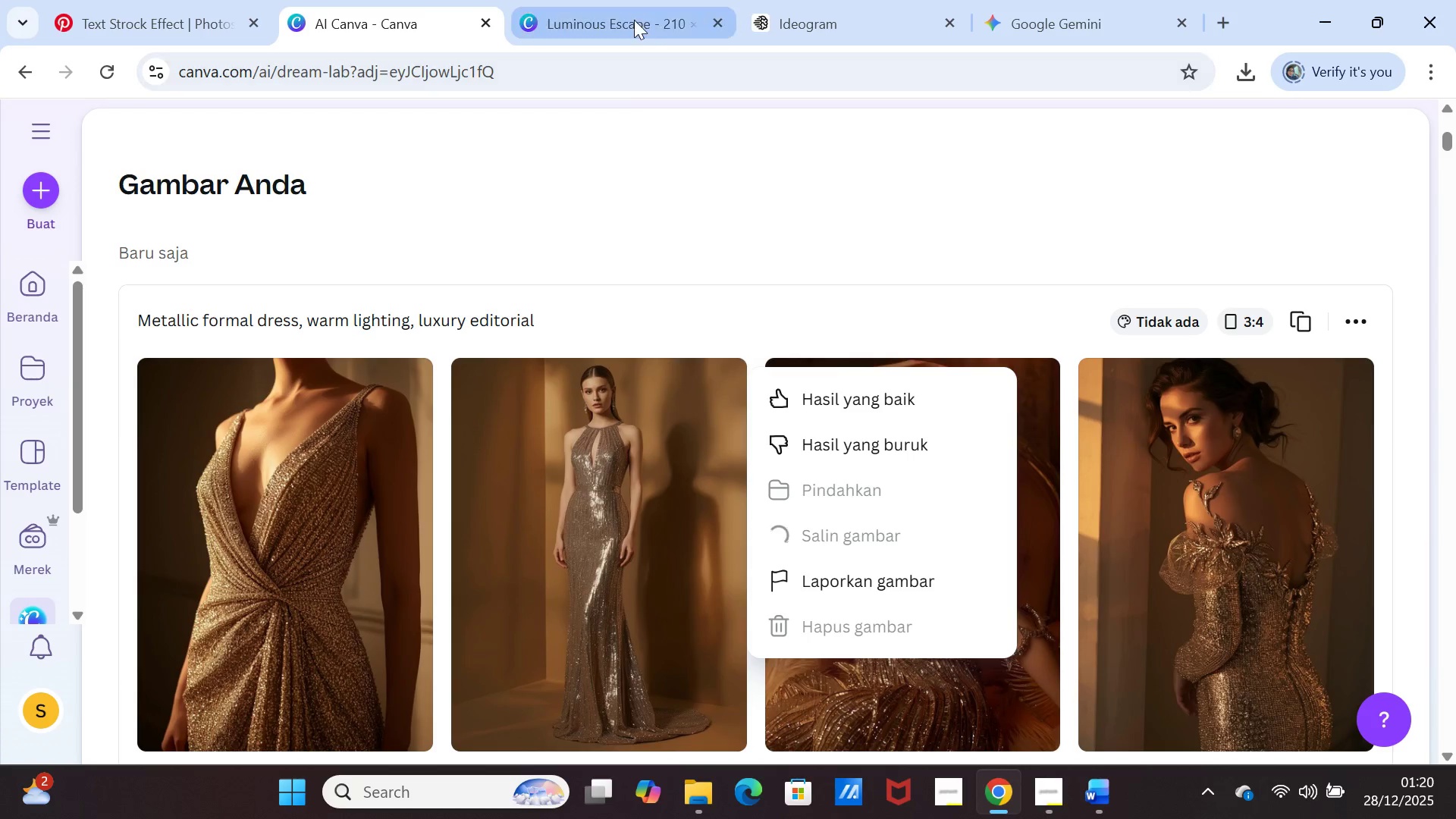 
left_click([633, 19])
 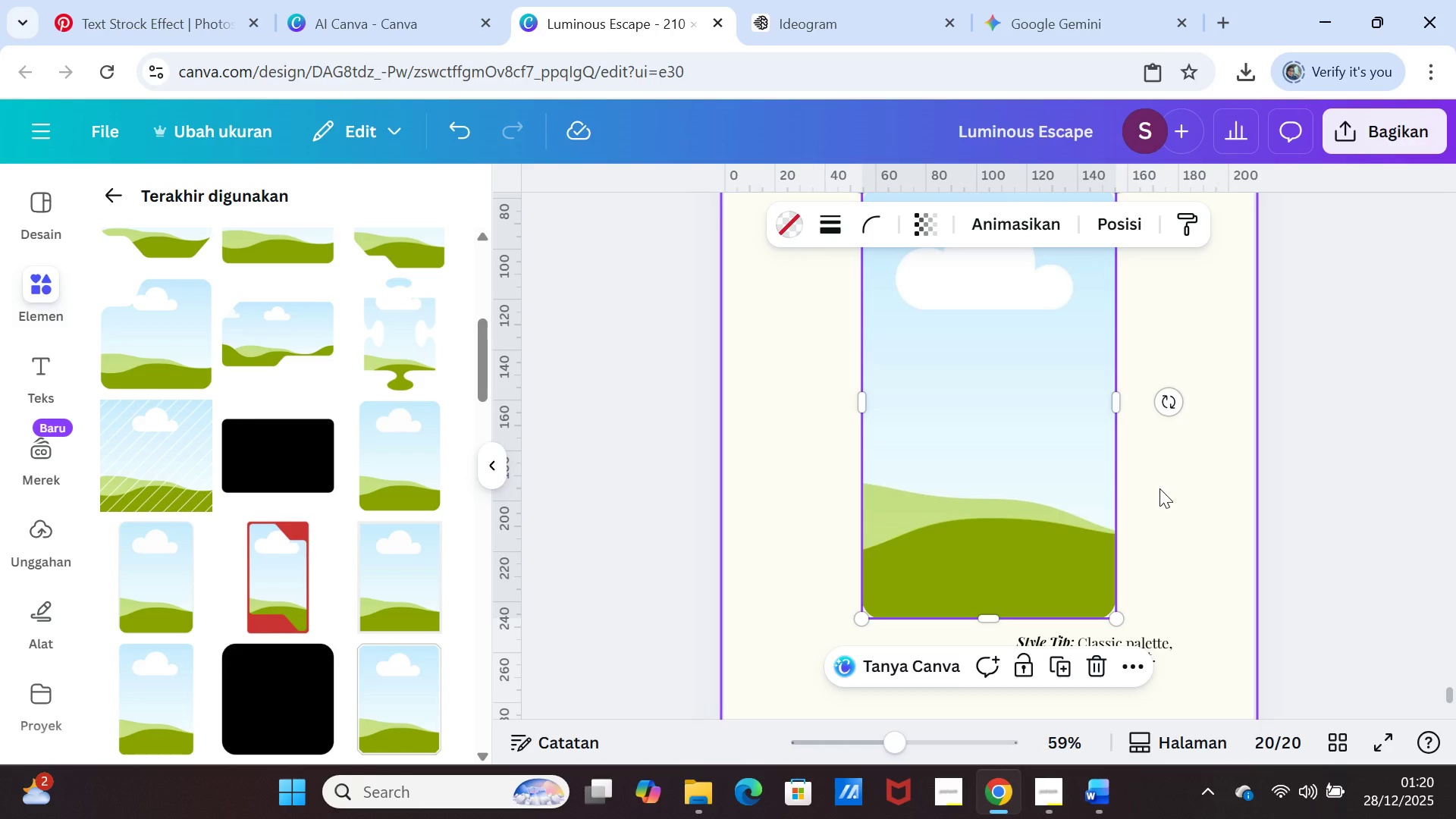 
scroll: coordinate [1159, 488], scroll_direction: up, amount: 1.0
 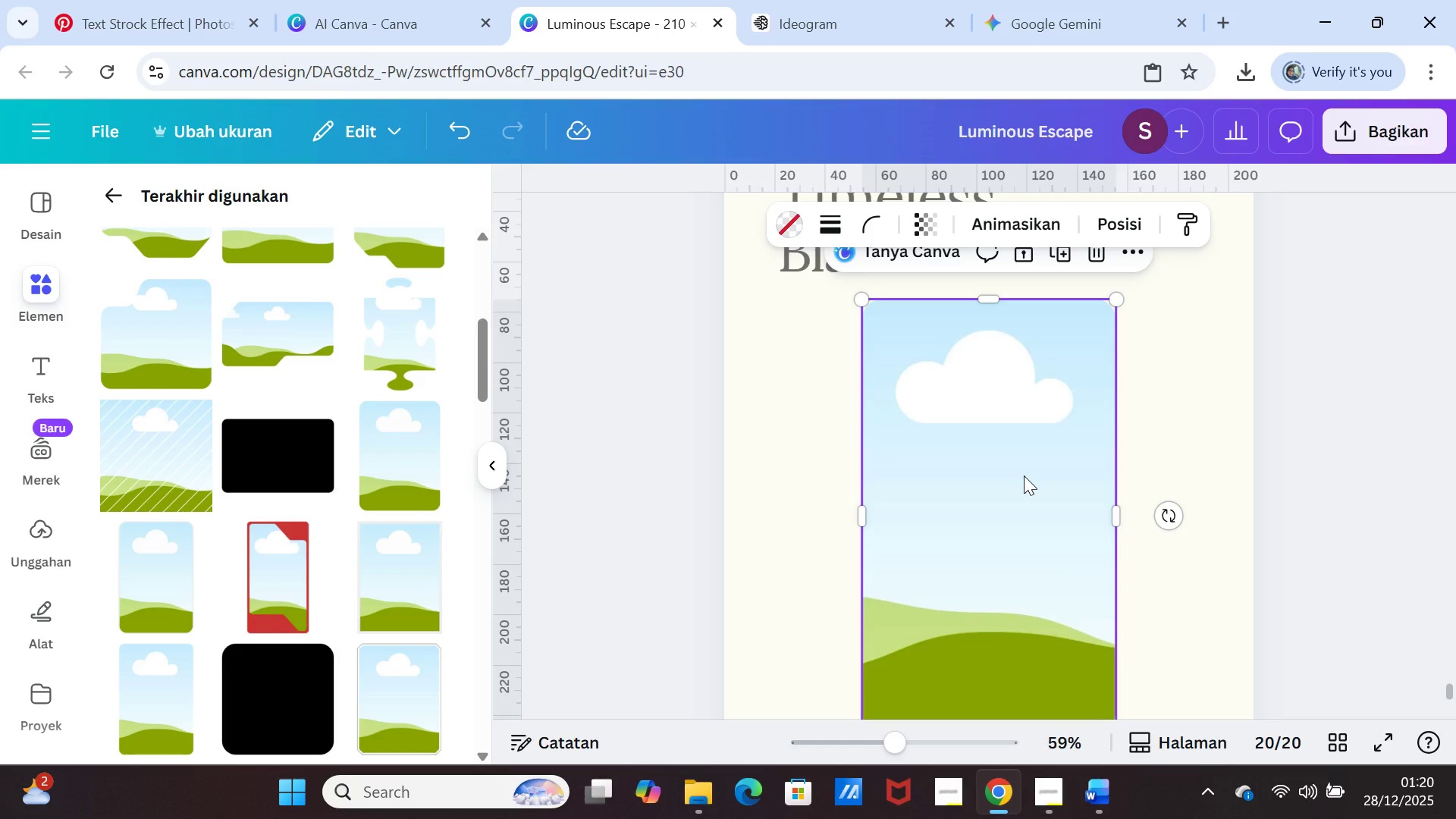 
wait(5.47)
 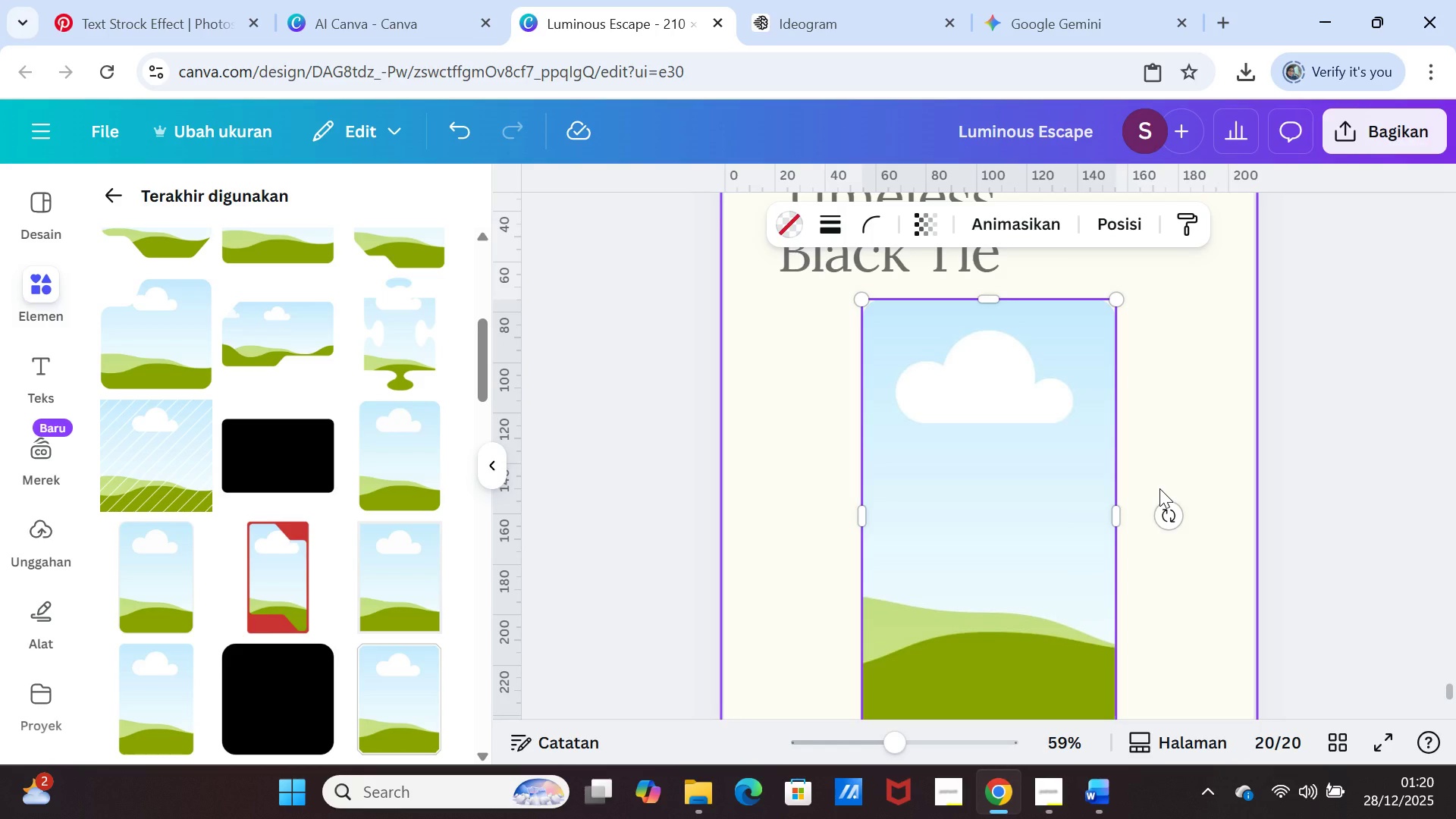 
scroll: coordinate [1003, 567], scroll_direction: up, amount: 15.0
 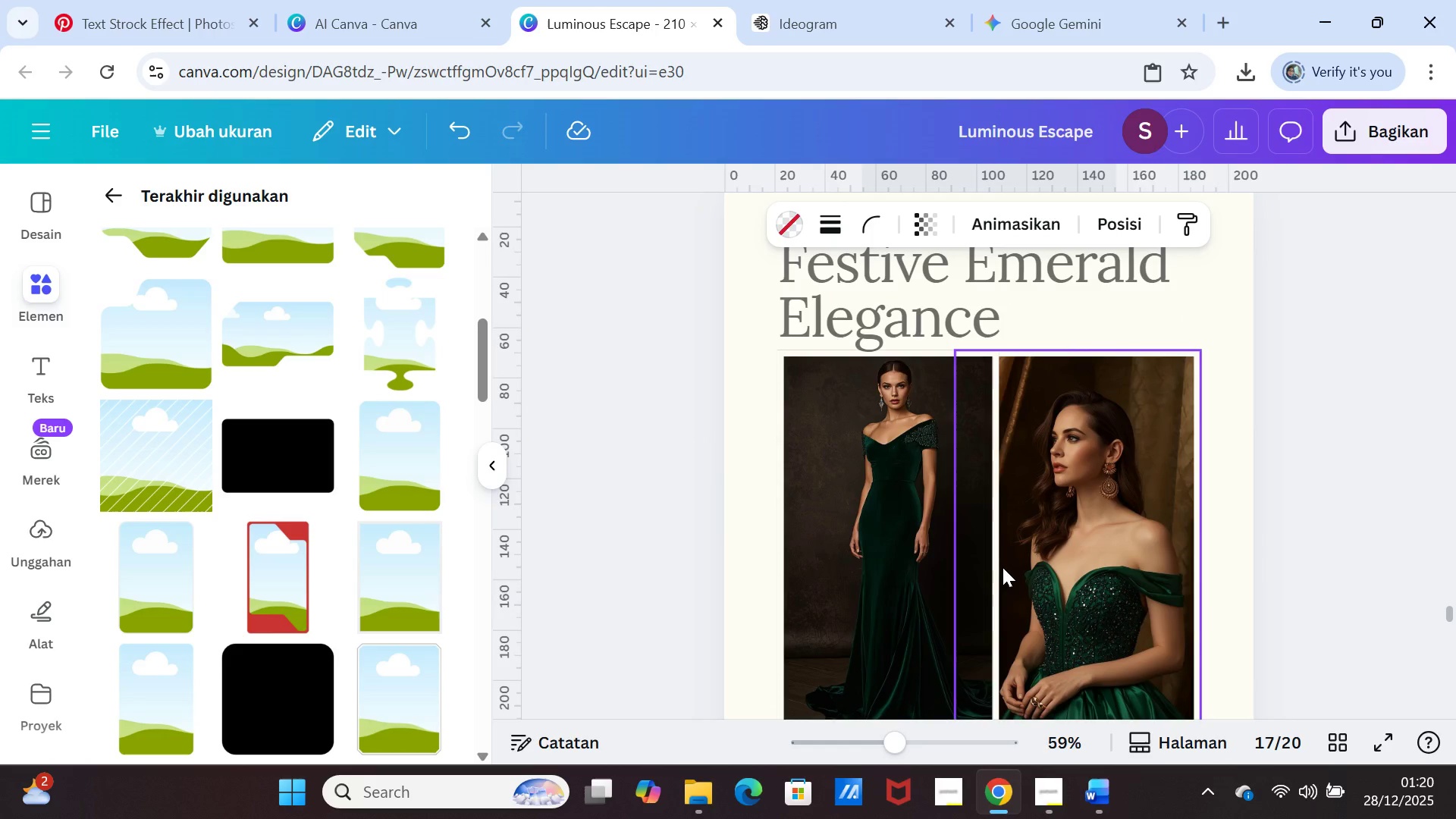 
scroll: coordinate [1003, 567], scroll_direction: down, amount: 17.0
 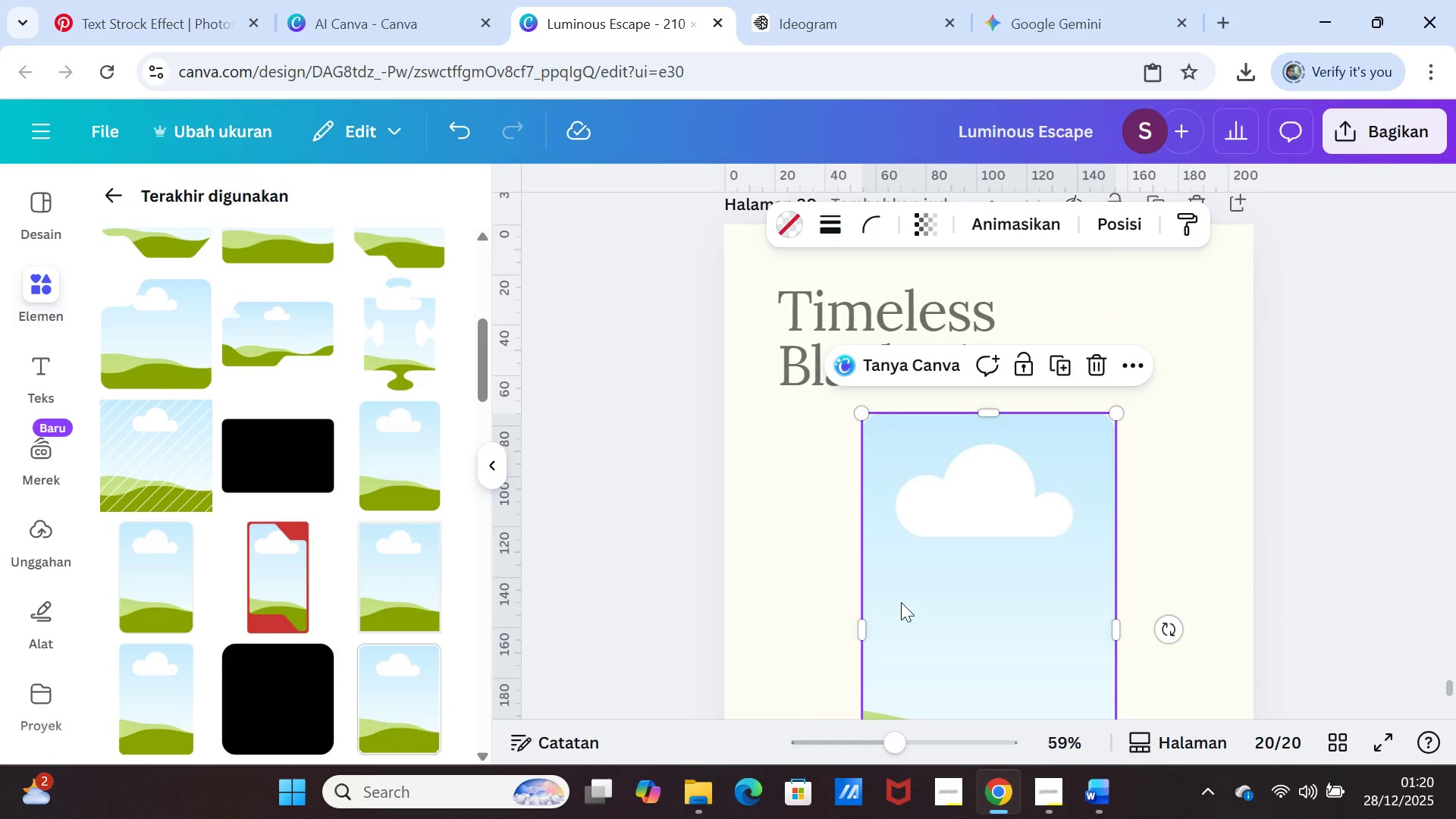 
scroll: coordinate [986, 591], scroll_direction: up, amount: 29.0
 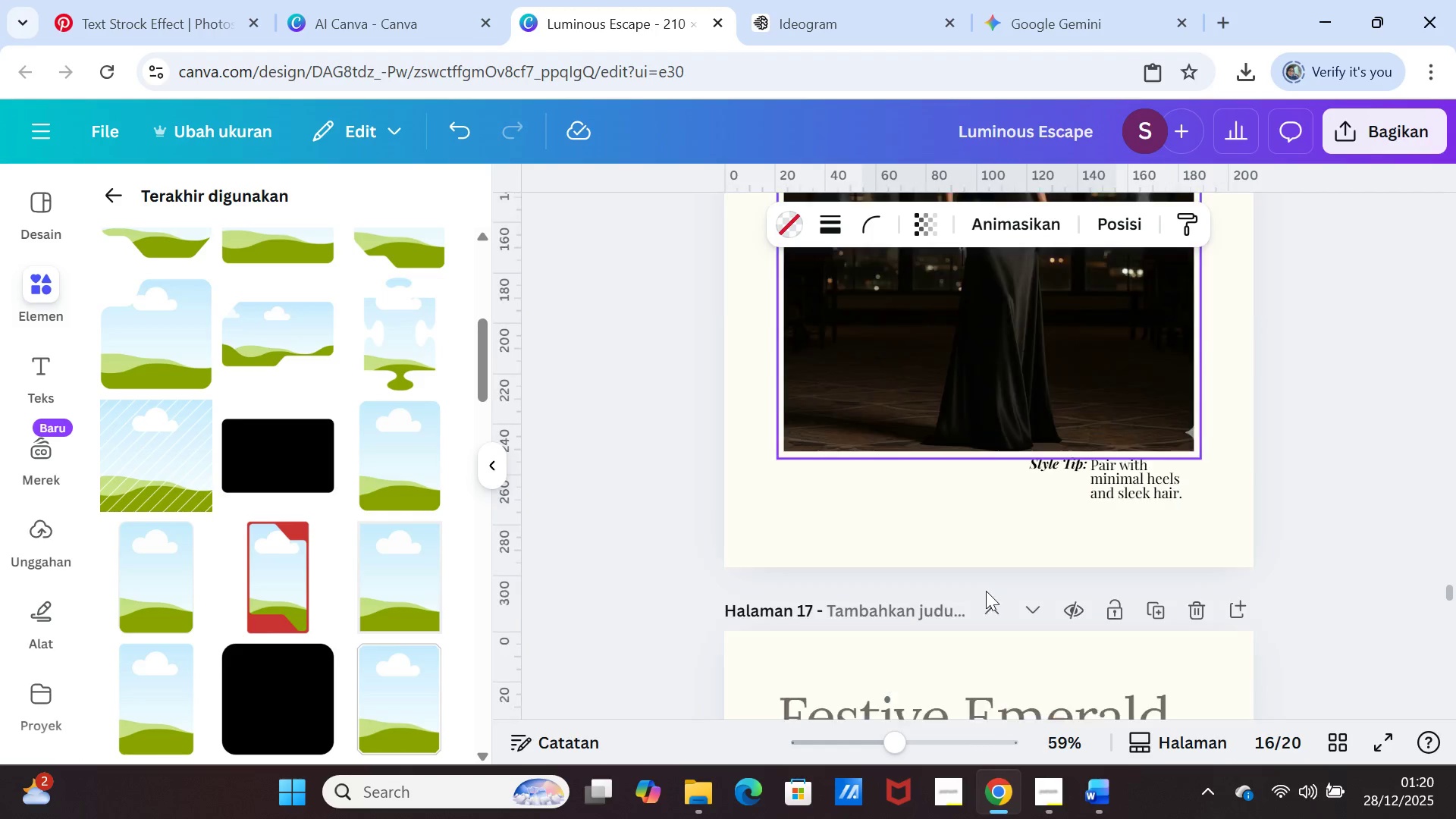 
scroll: coordinate [987, 588], scroll_direction: down, amount: 23.0
 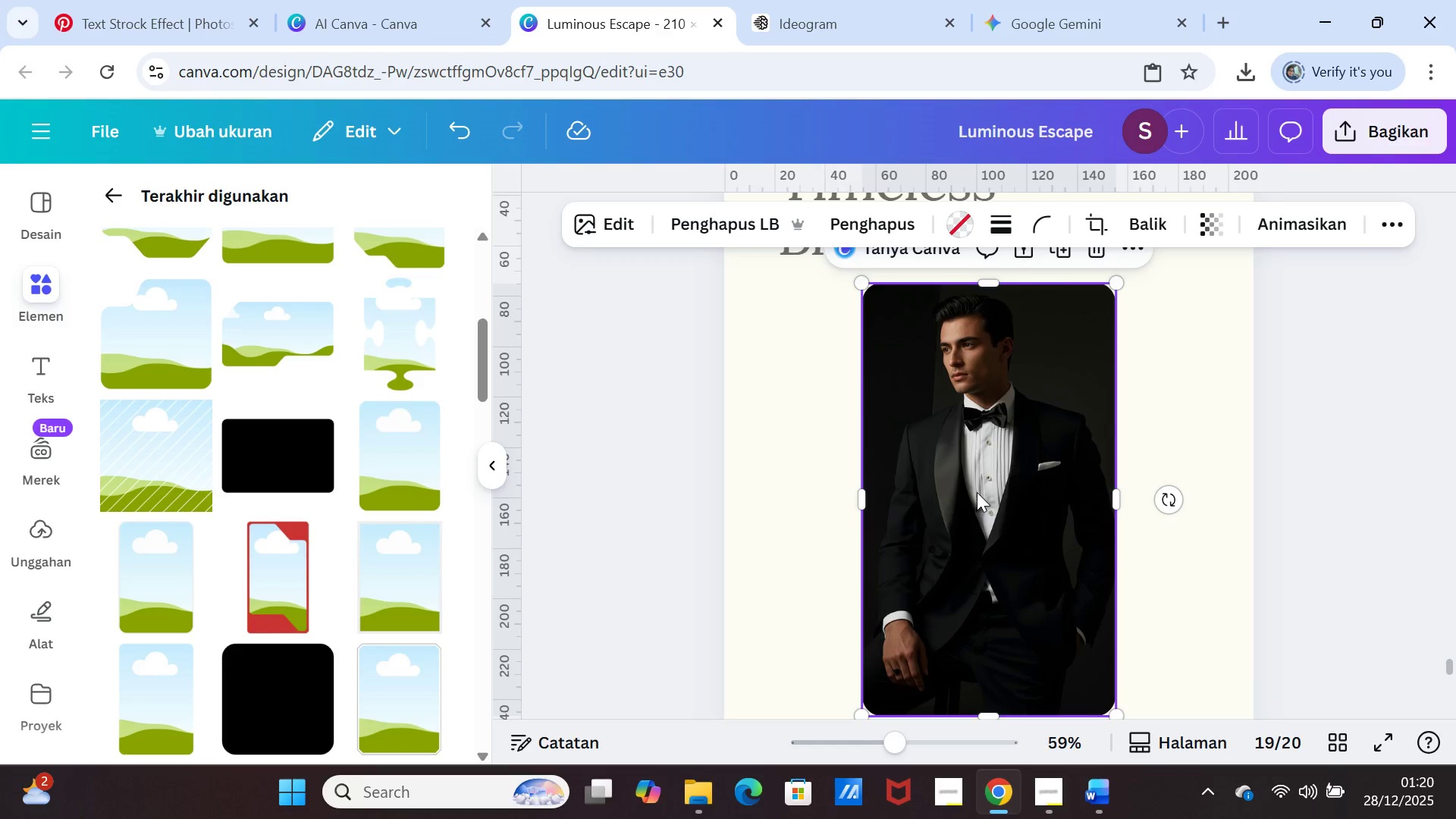 
key(Delete)
 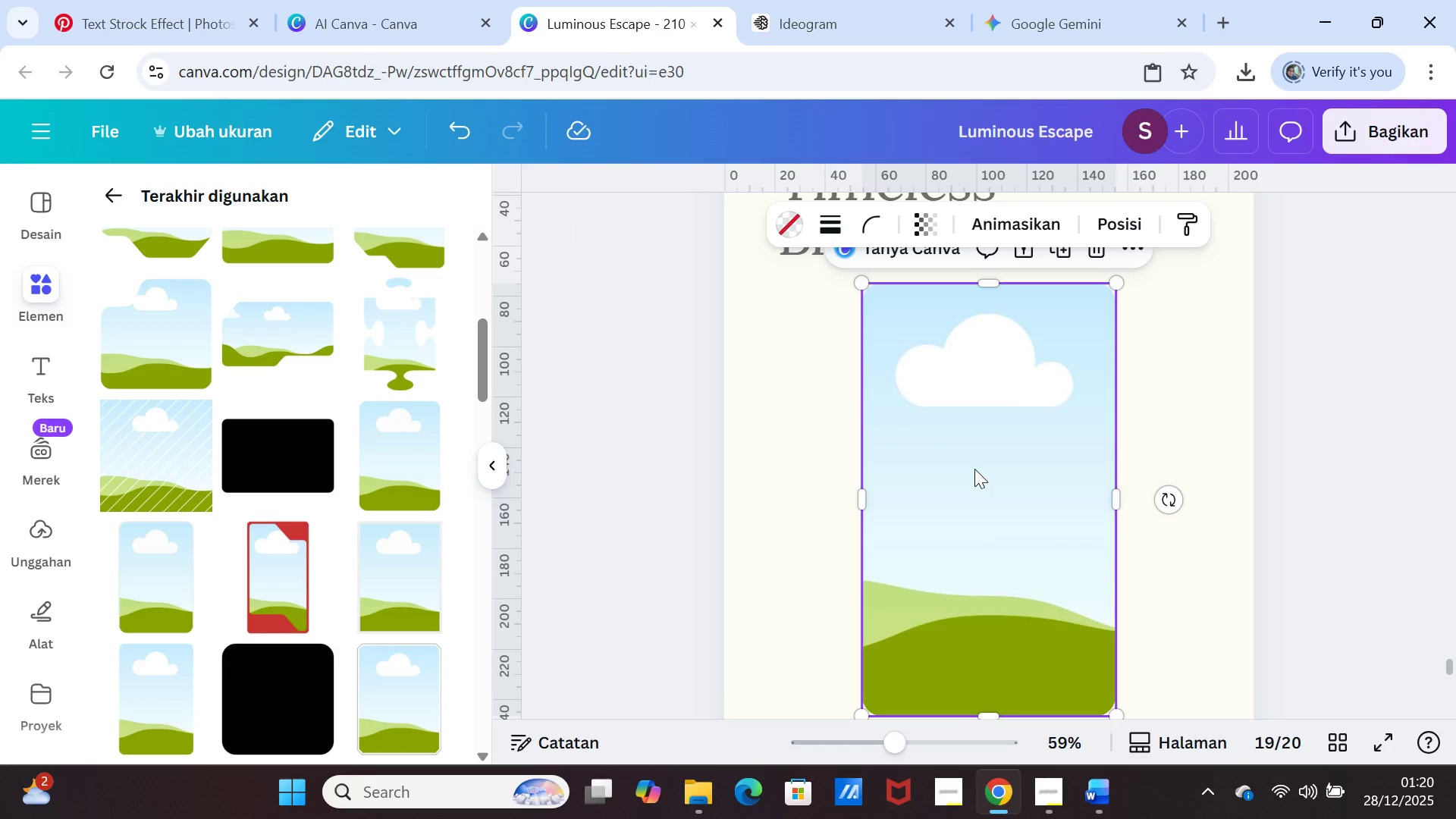 
left_click_drag(start_coordinate=[974, 469], to_coordinate=[890, 467])
 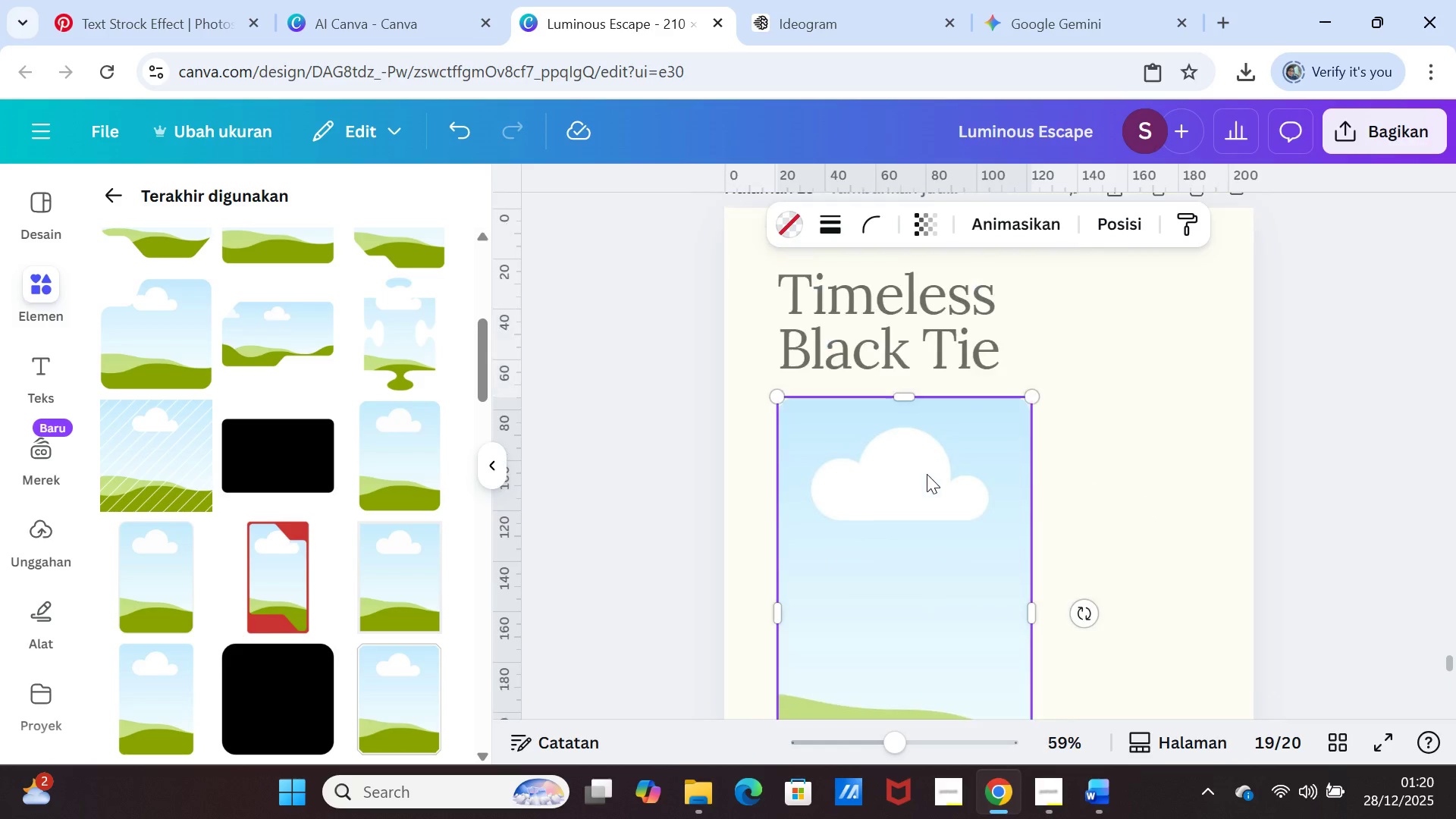 
scroll: coordinate [927, 474], scroll_direction: up, amount: 1.0
 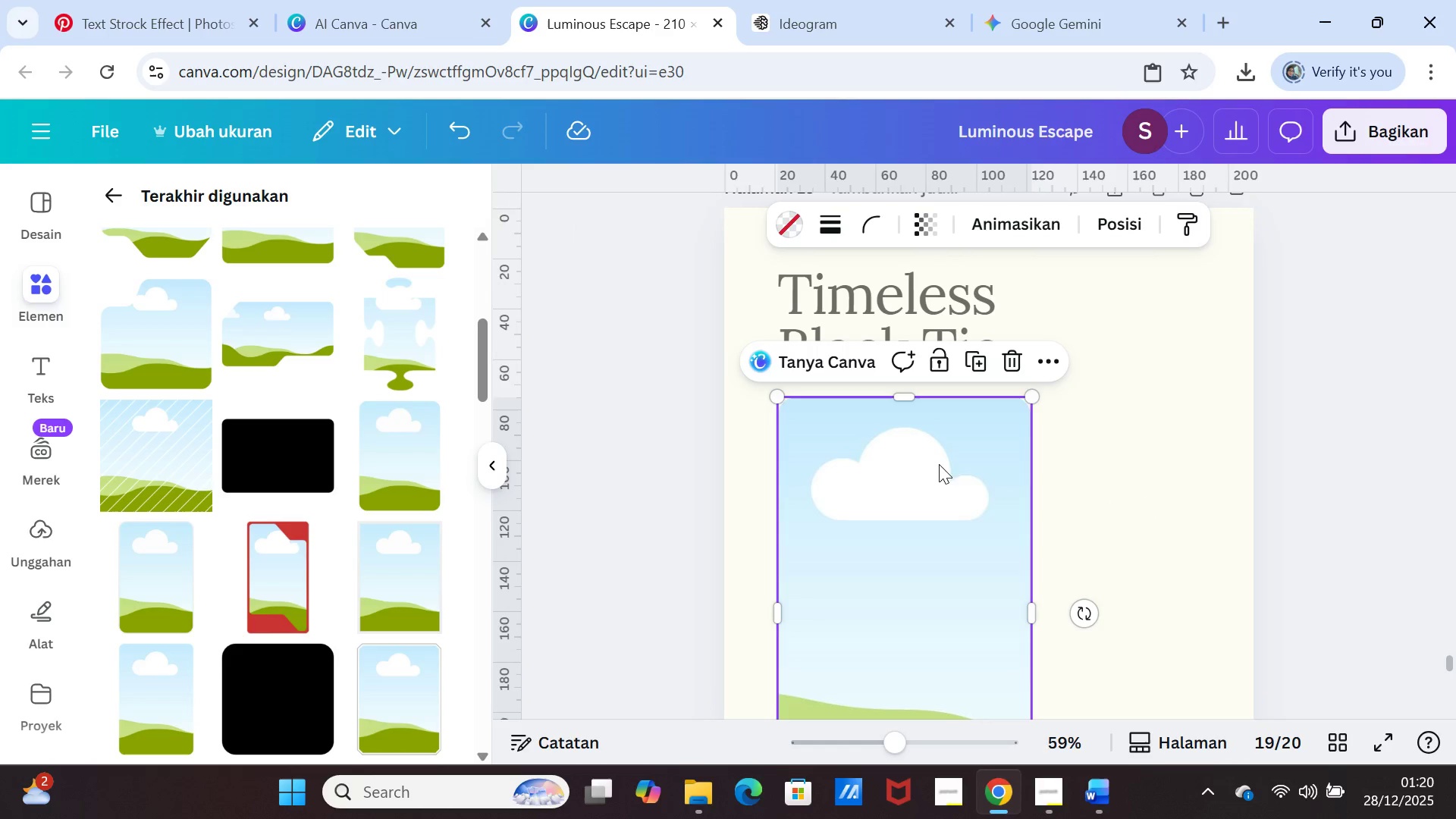 
left_click_drag(start_coordinate=[938, 491], to_coordinate=[1107, 480])
 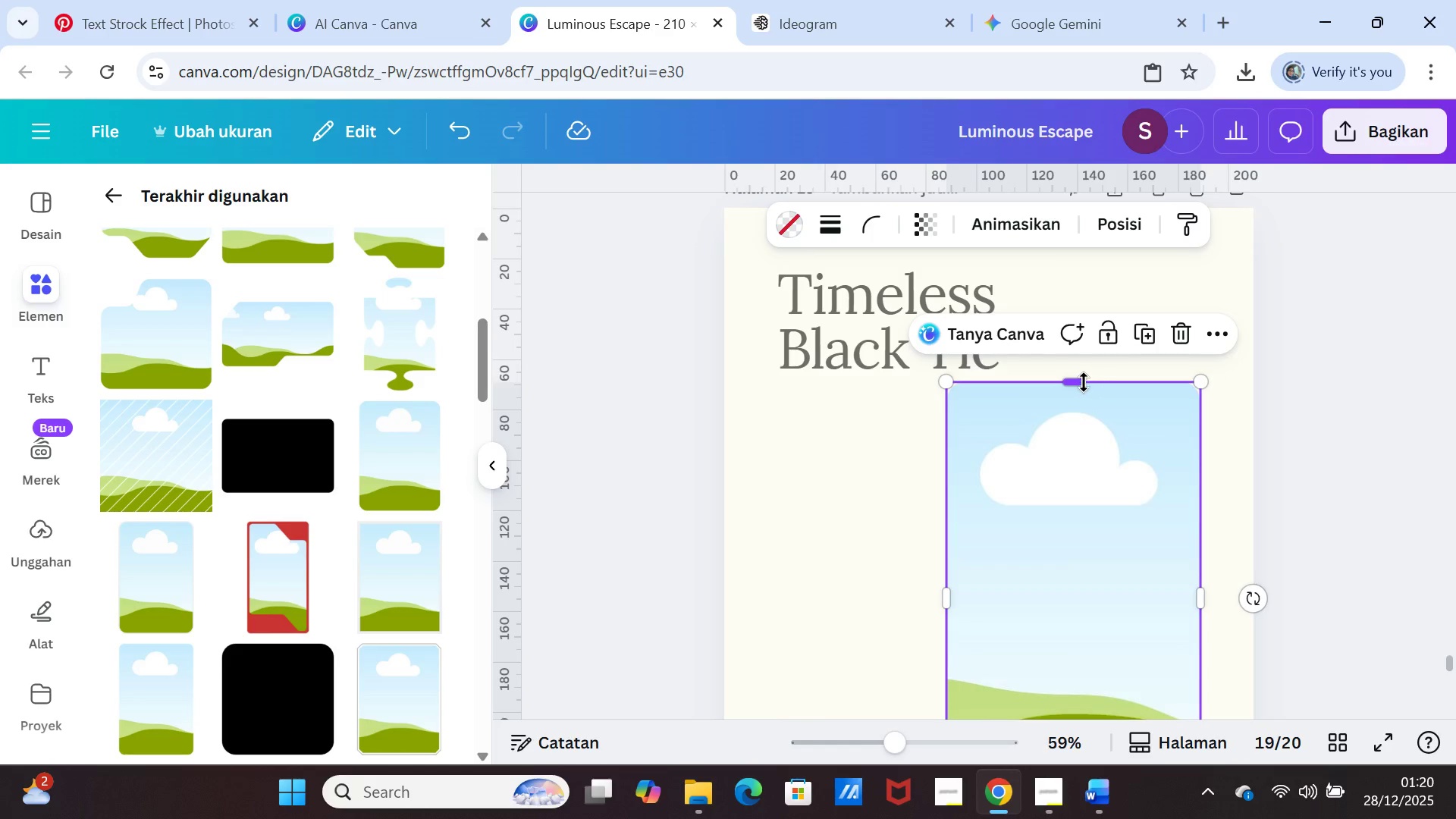 
left_click_drag(start_coordinate=[1083, 382], to_coordinate=[1078, 251])
 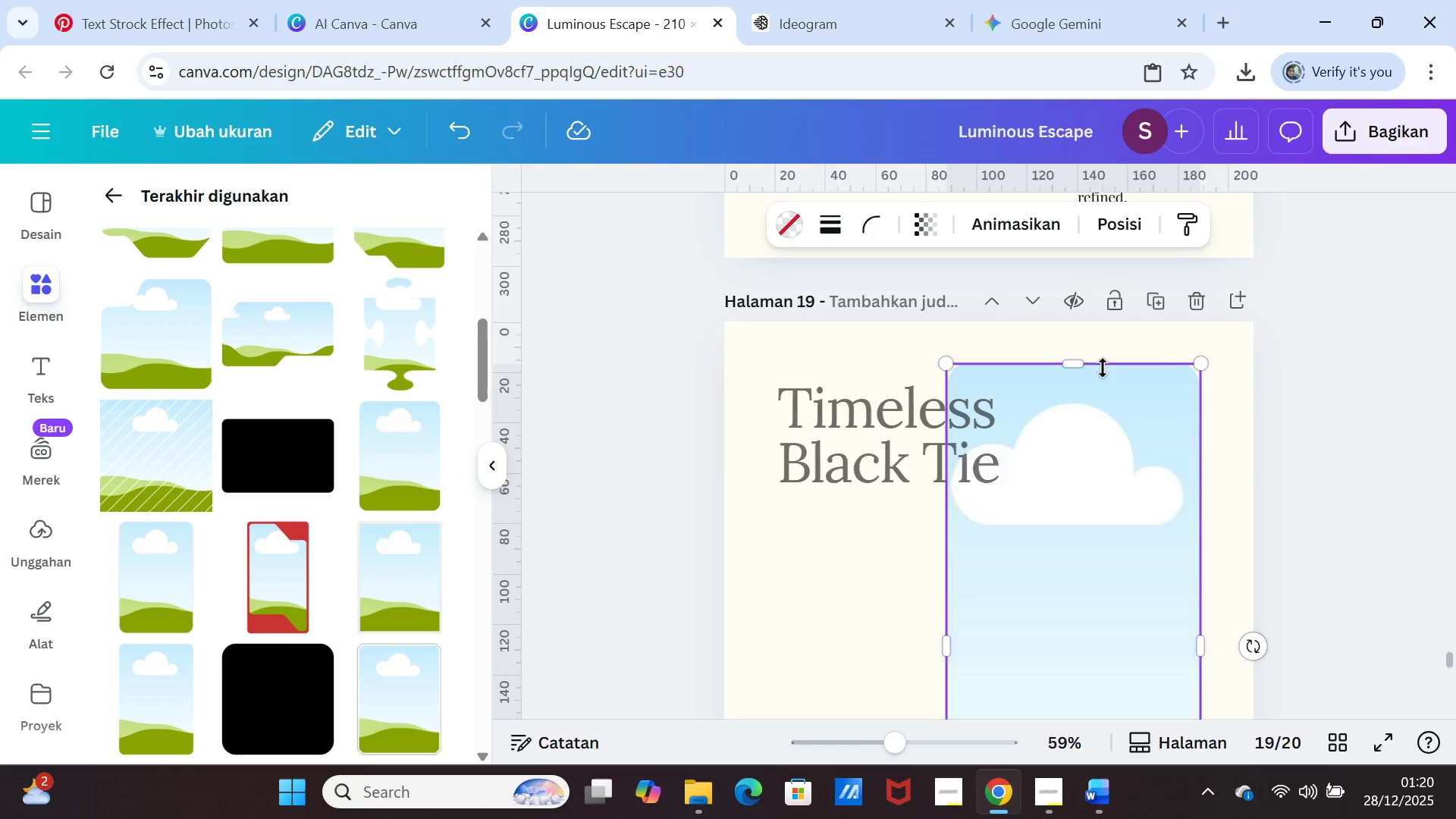 
scroll: coordinate [1103, 368], scroll_direction: up, amount: 1.0
 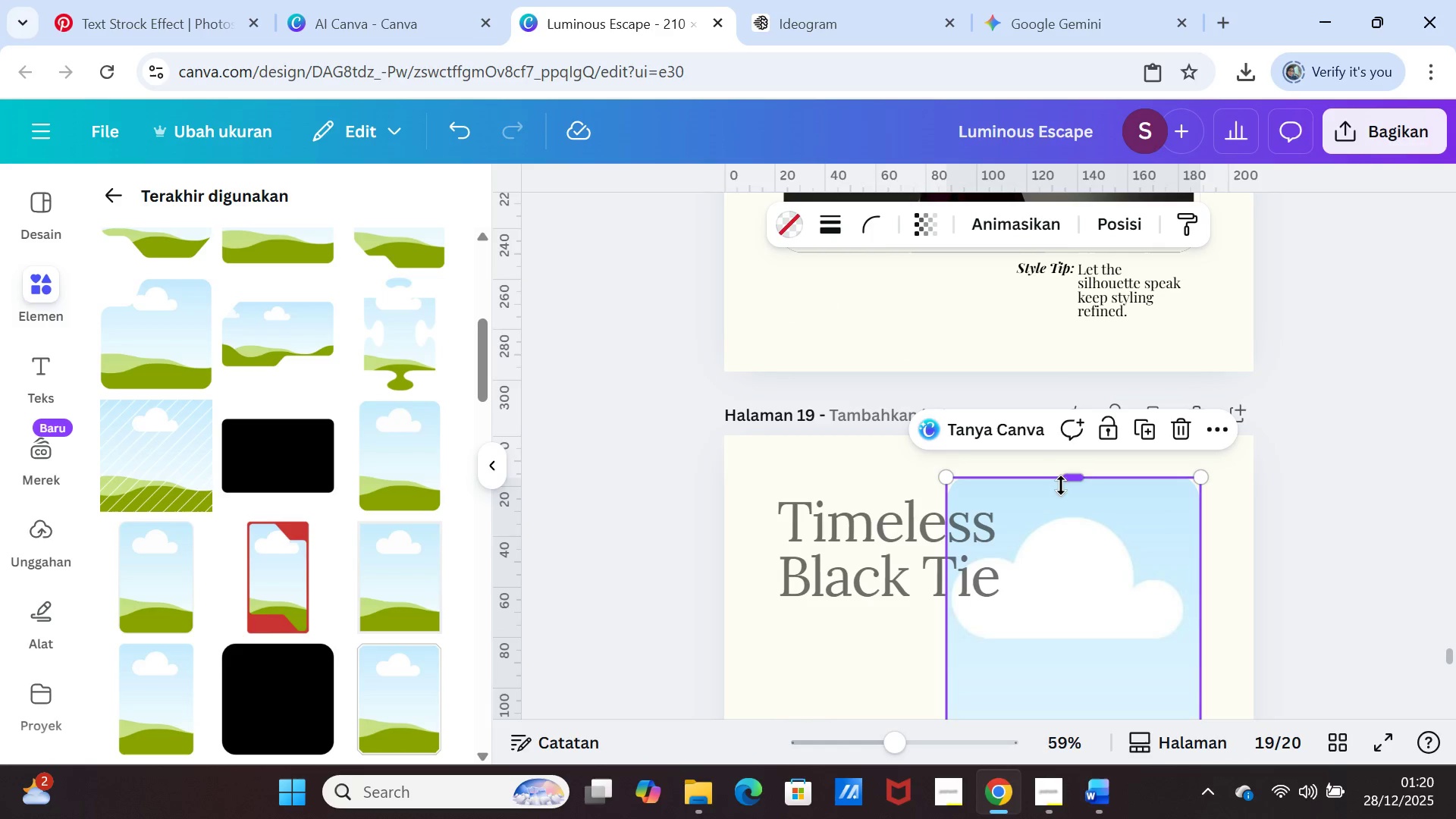 
left_click_drag(start_coordinate=[1069, 479], to_coordinate=[1071, 495])
 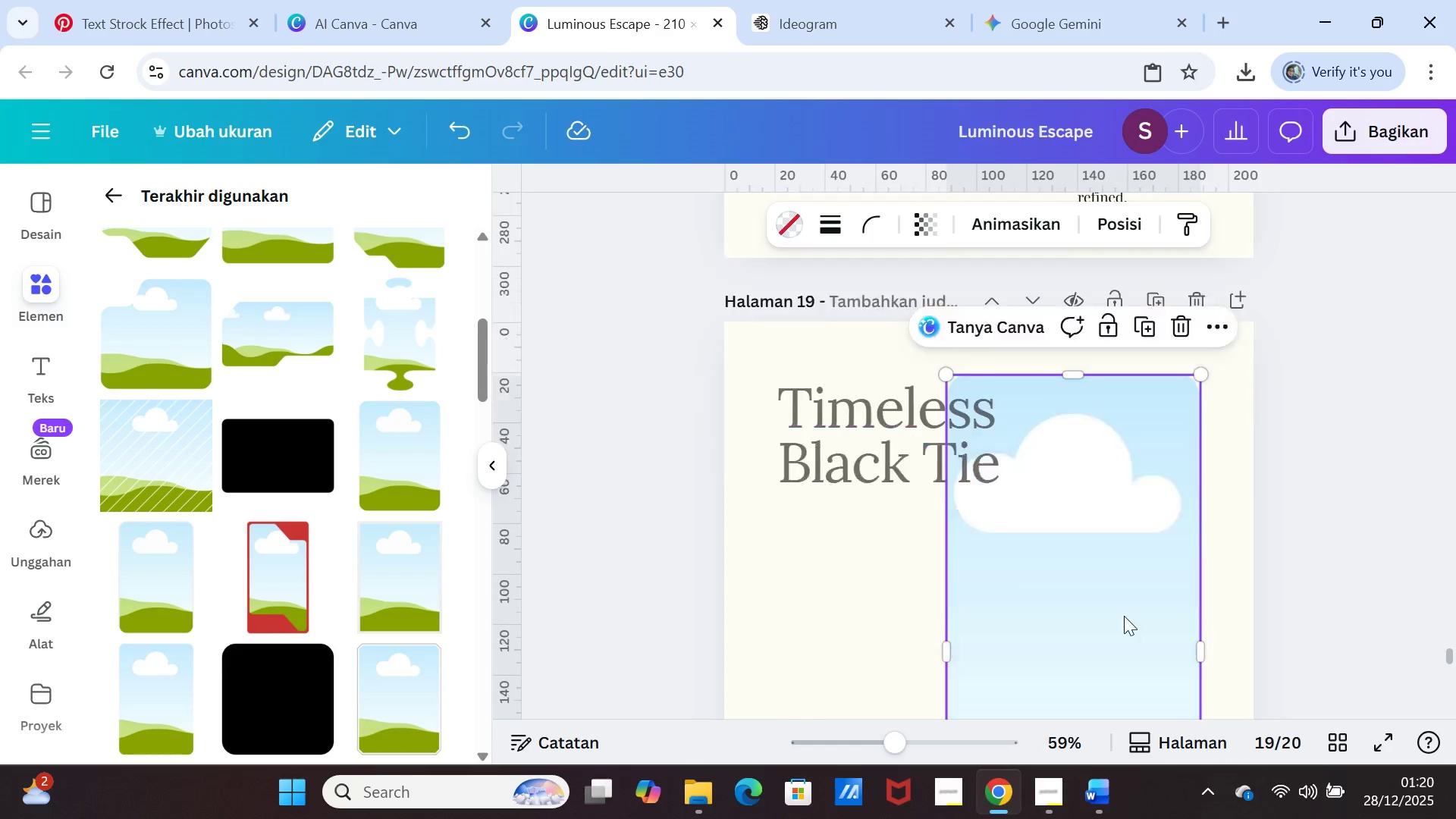 
scroll: coordinate [1117, 610], scroll_direction: down, amount: 4.0
 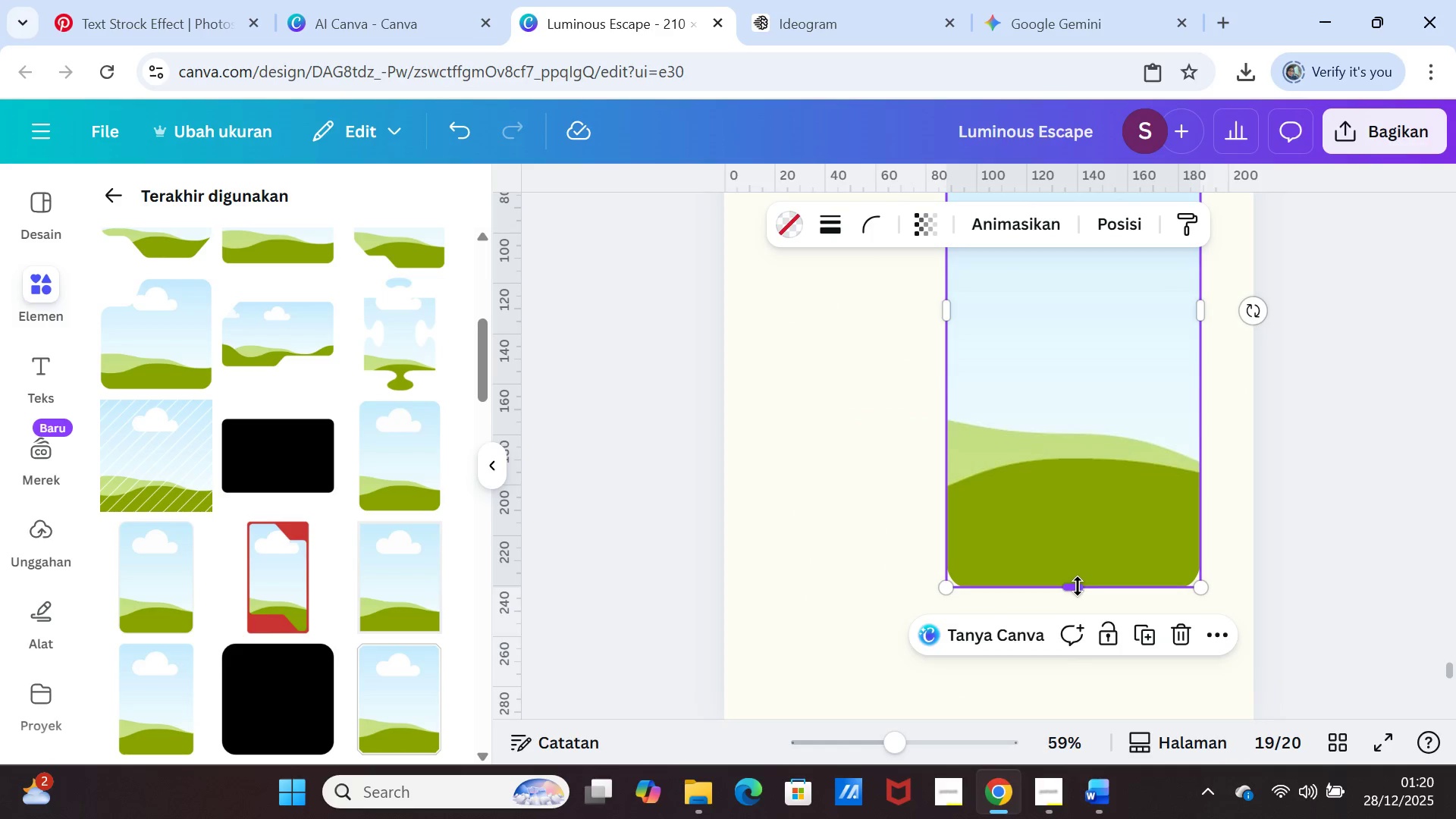 
left_click_drag(start_coordinate=[1078, 586], to_coordinate=[1079, 680])
 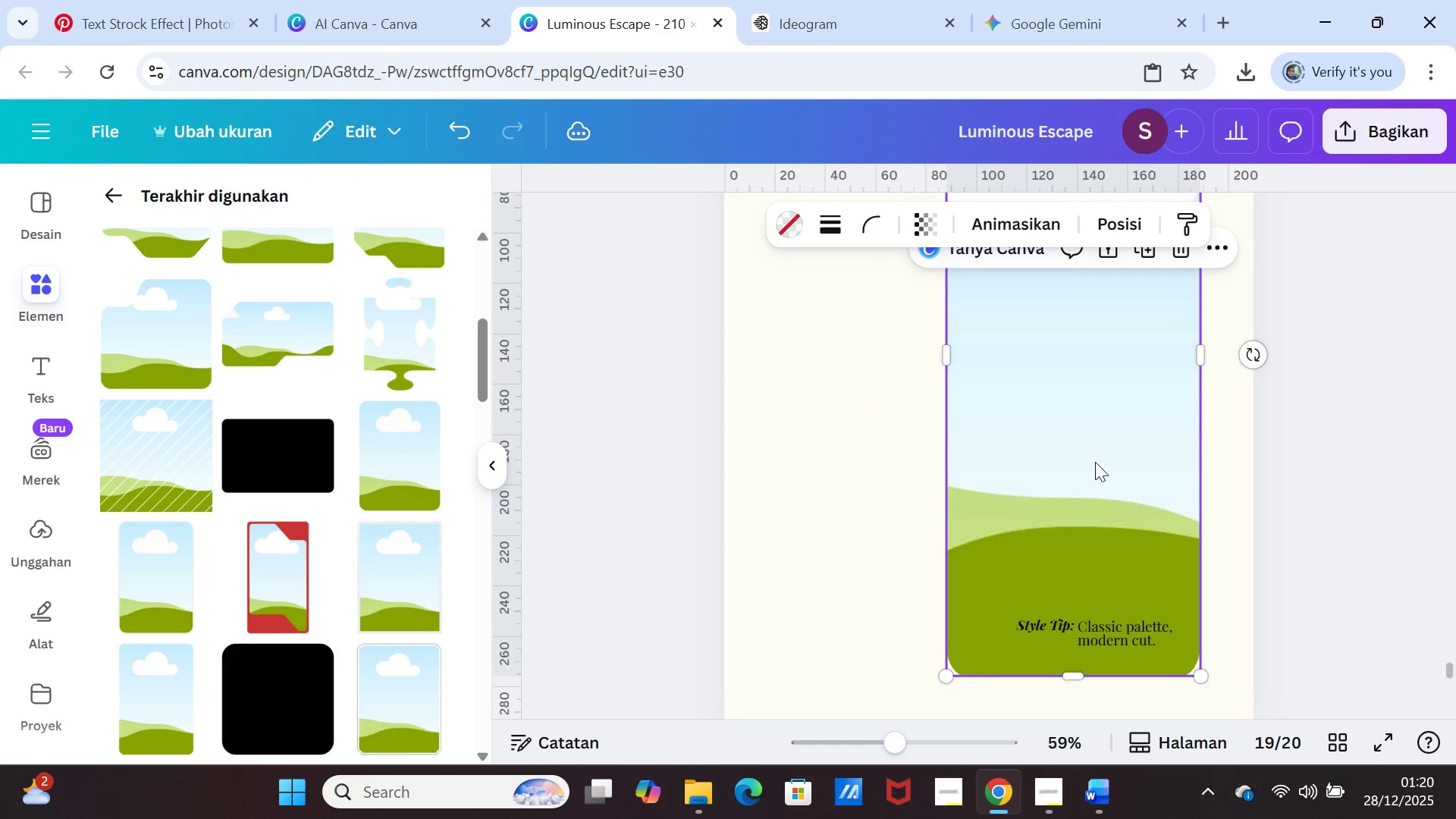 
left_click([1095, 462])
 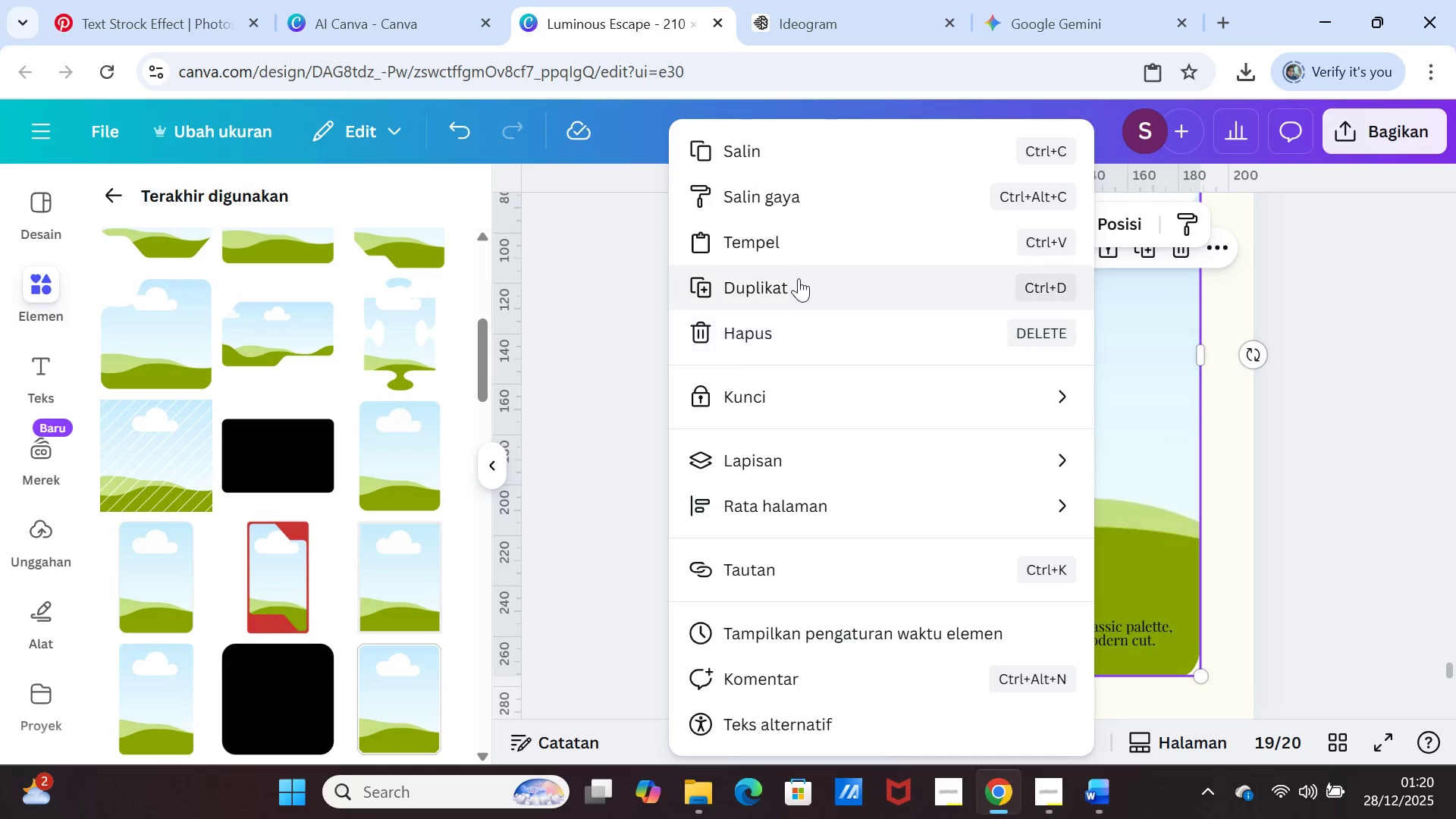 
left_click([789, 241])
 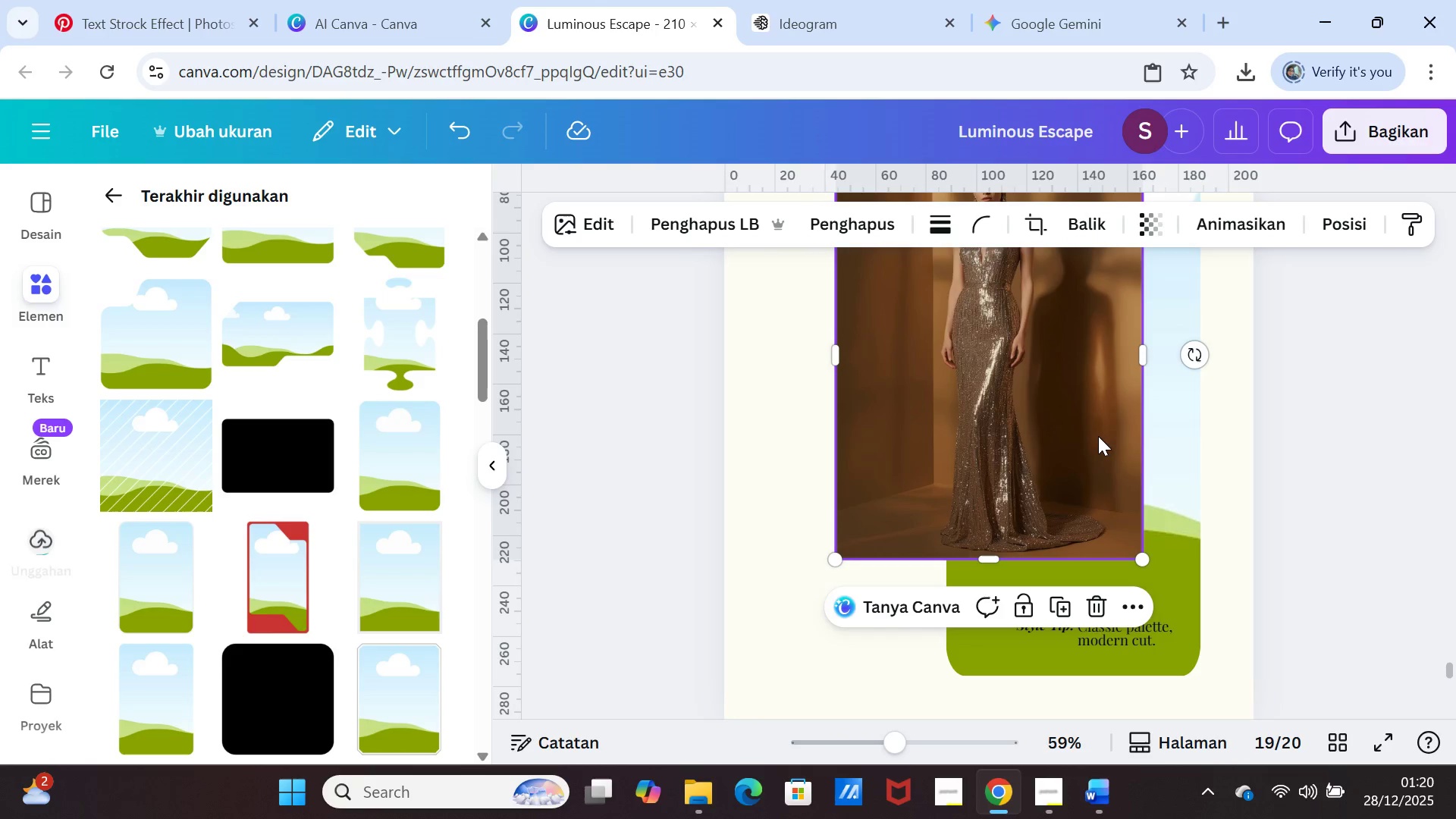 
left_click_drag(start_coordinate=[1074, 438], to_coordinate=[1085, 456])
 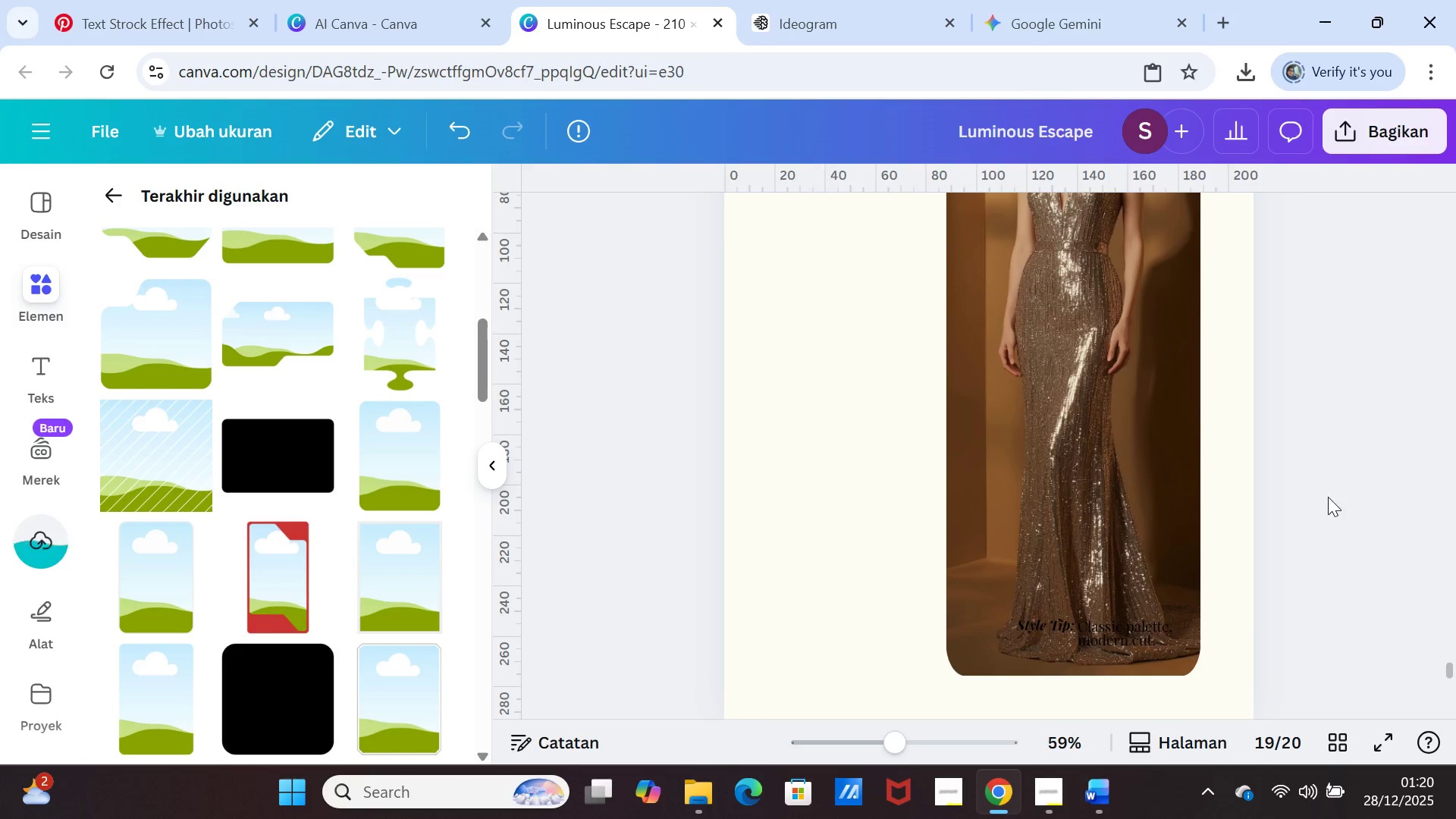 
left_click([1328, 497])
 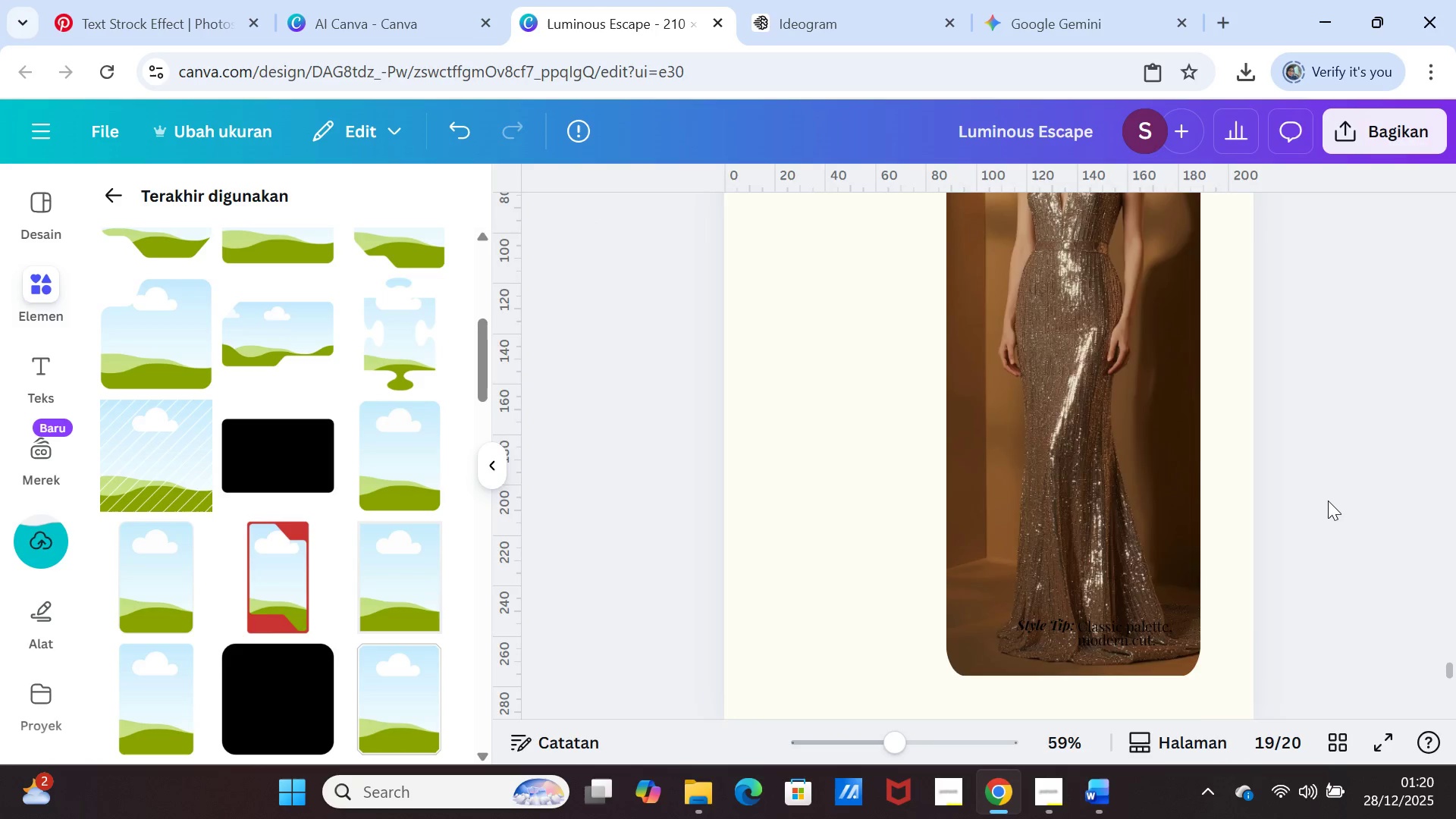 
scroll: coordinate [1328, 500], scroll_direction: up, amount: 2.0
 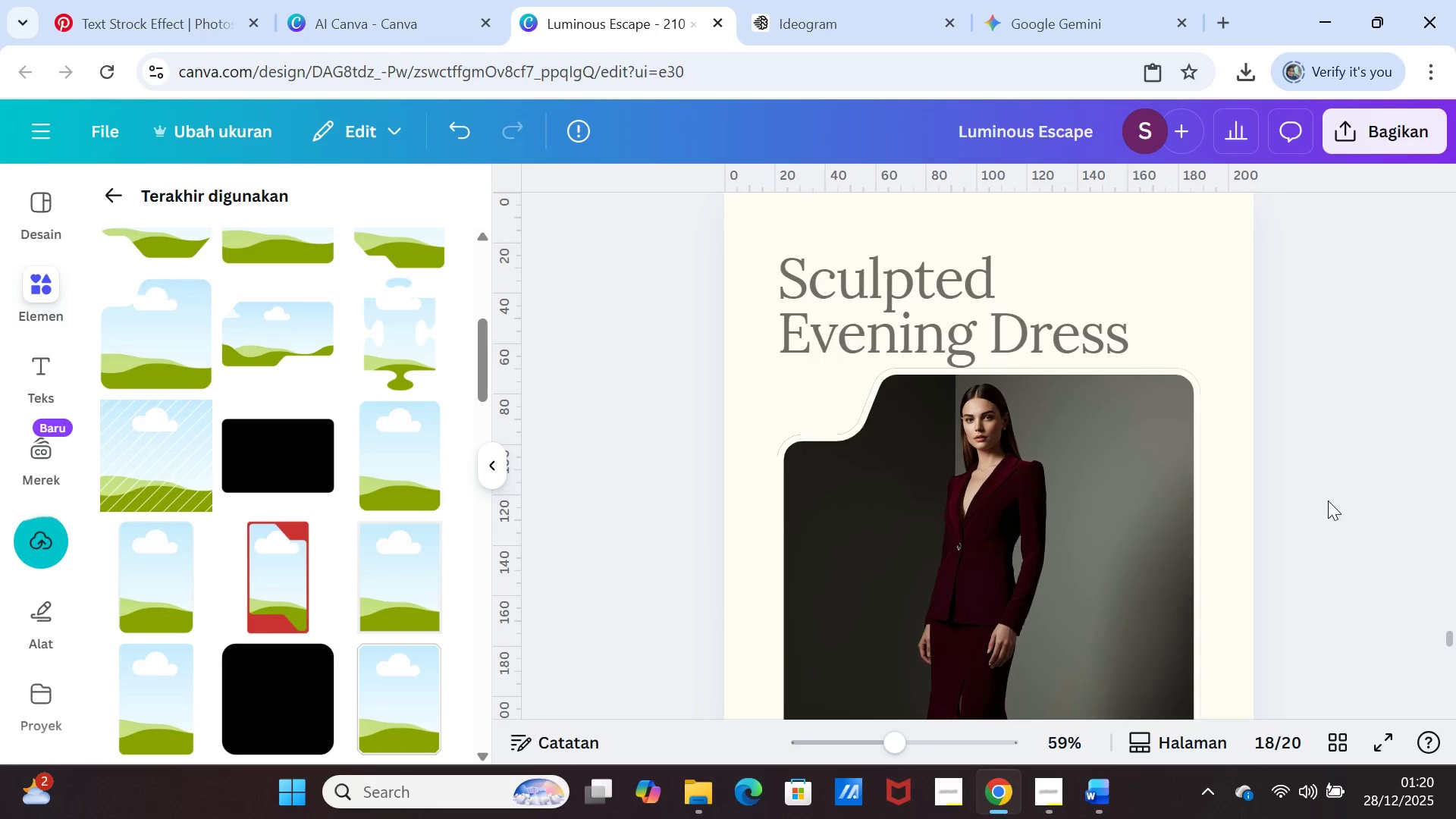 
scroll: coordinate [1328, 500], scroll_direction: down, amount: 16.0
 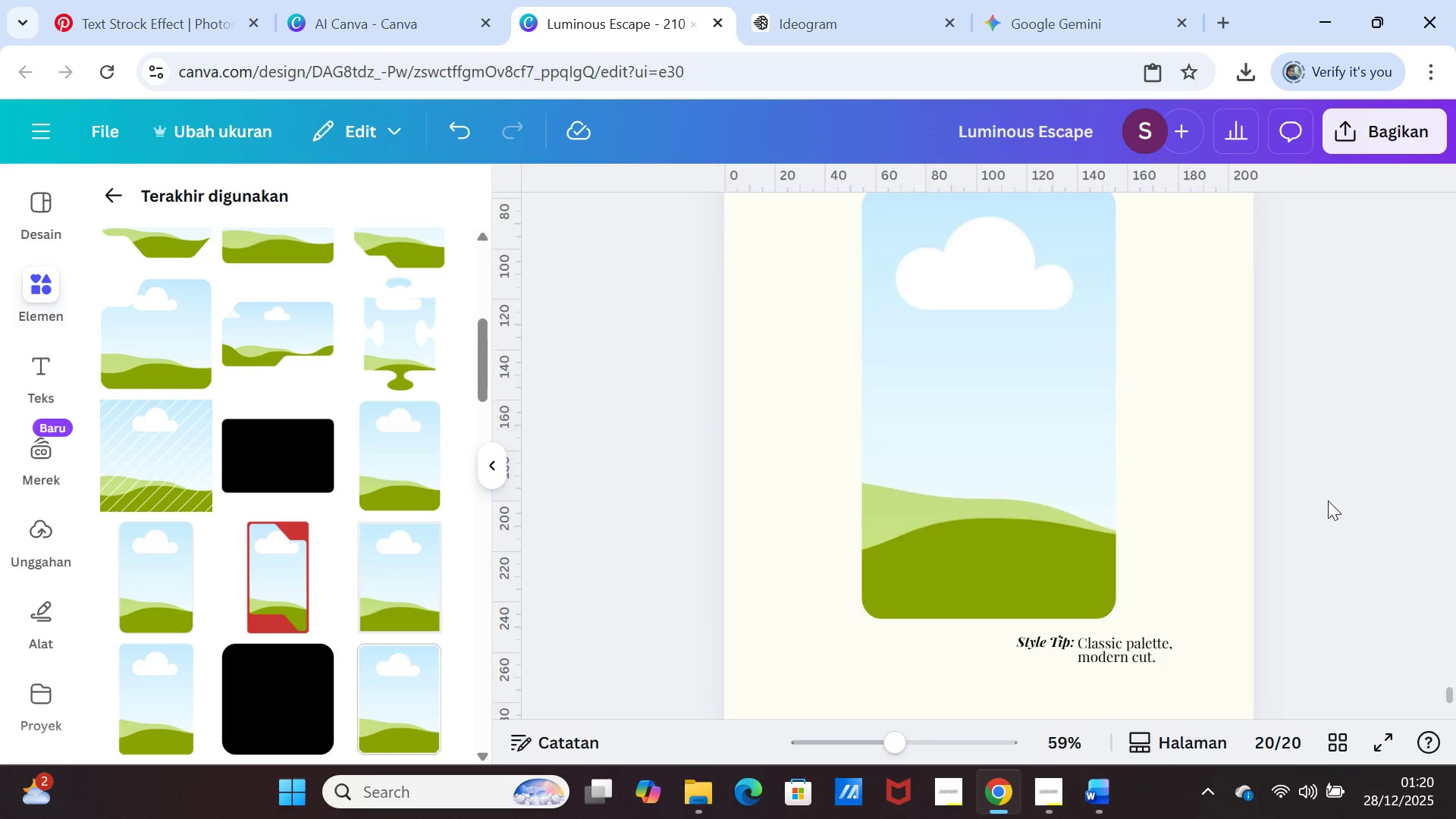 
scroll: coordinate [1328, 500], scroll_direction: up, amount: 3.0
 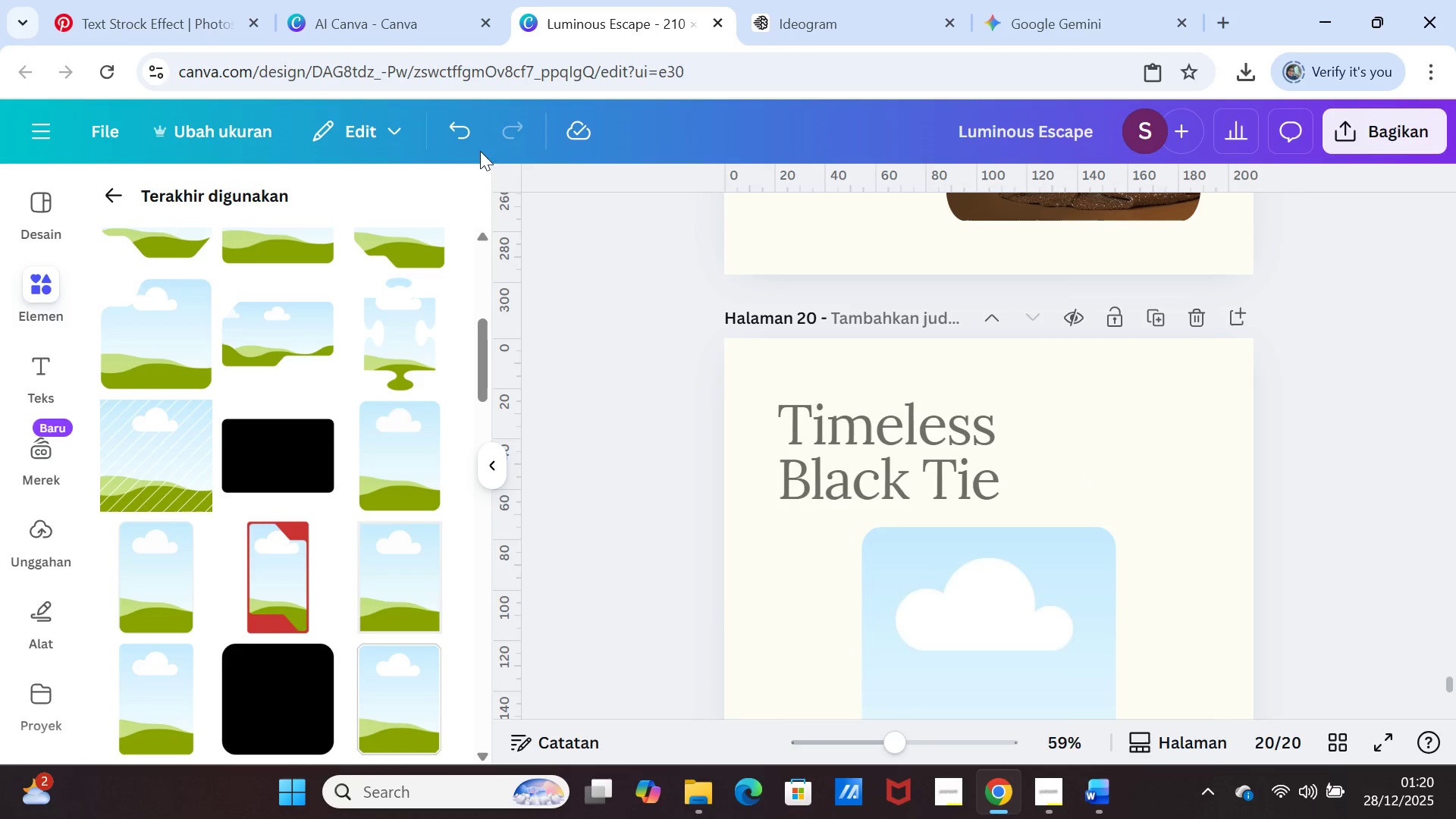 
left_click([475, 138])
 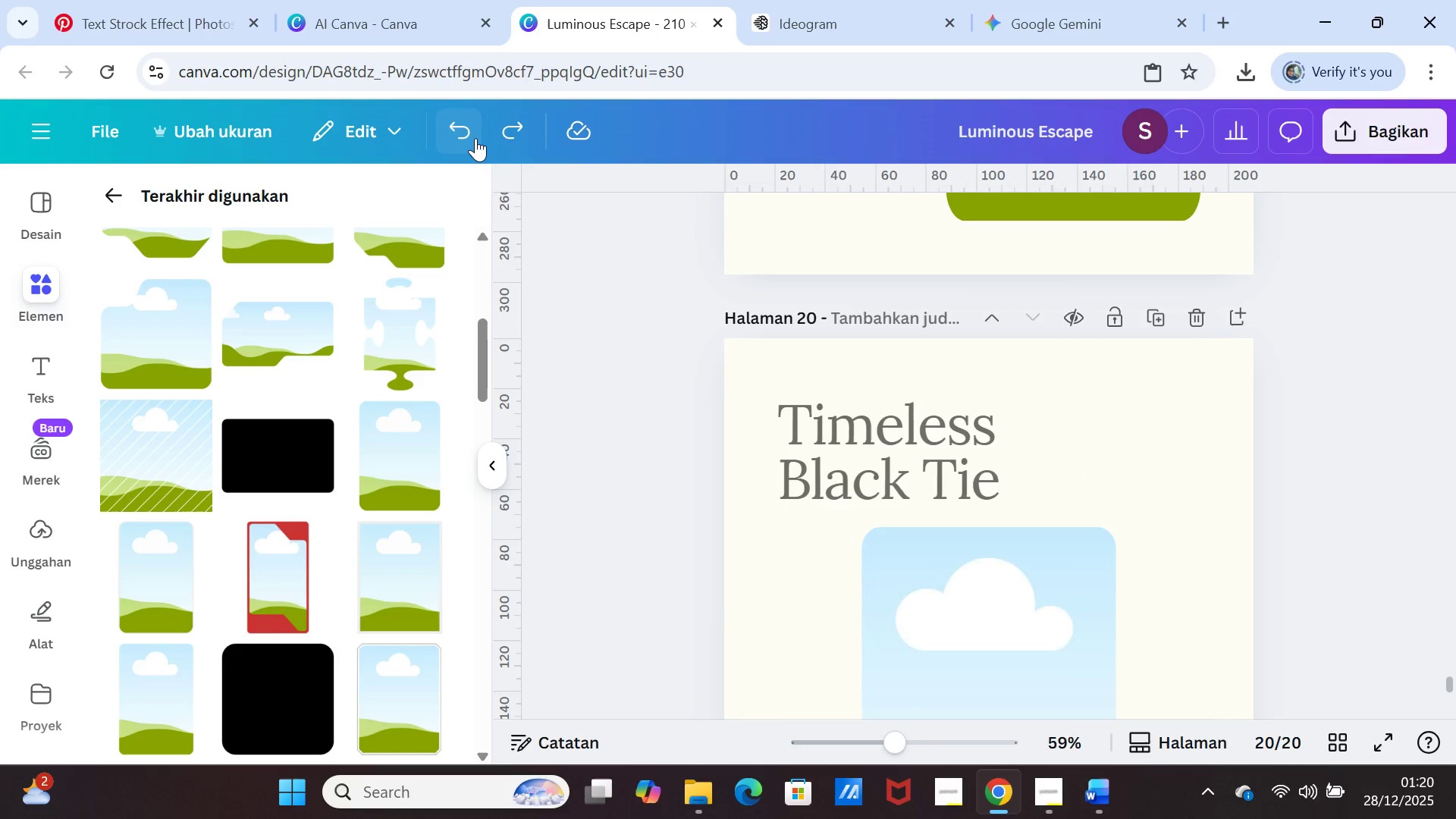 
left_click([475, 138])
 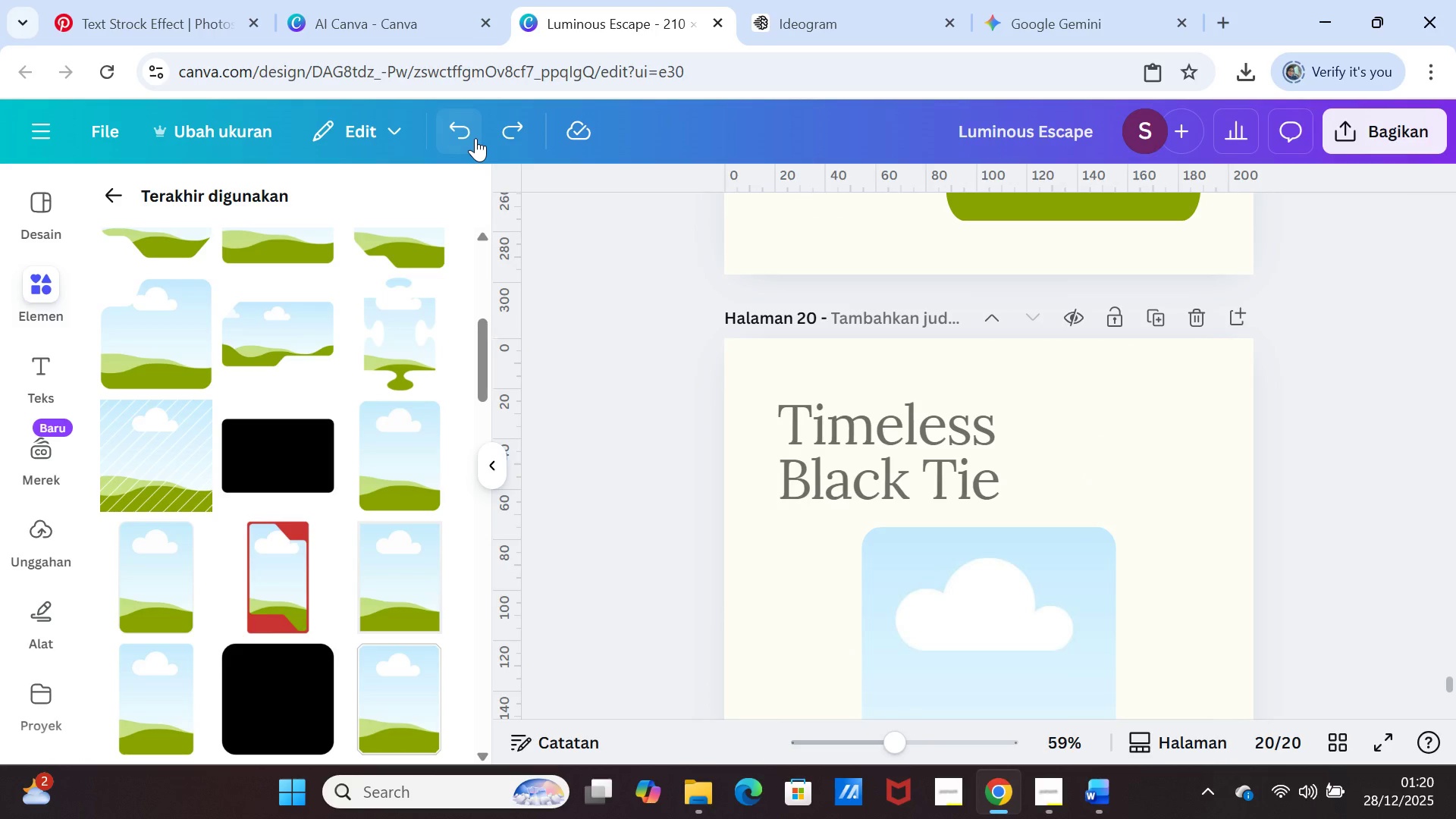 
left_click([475, 138])
 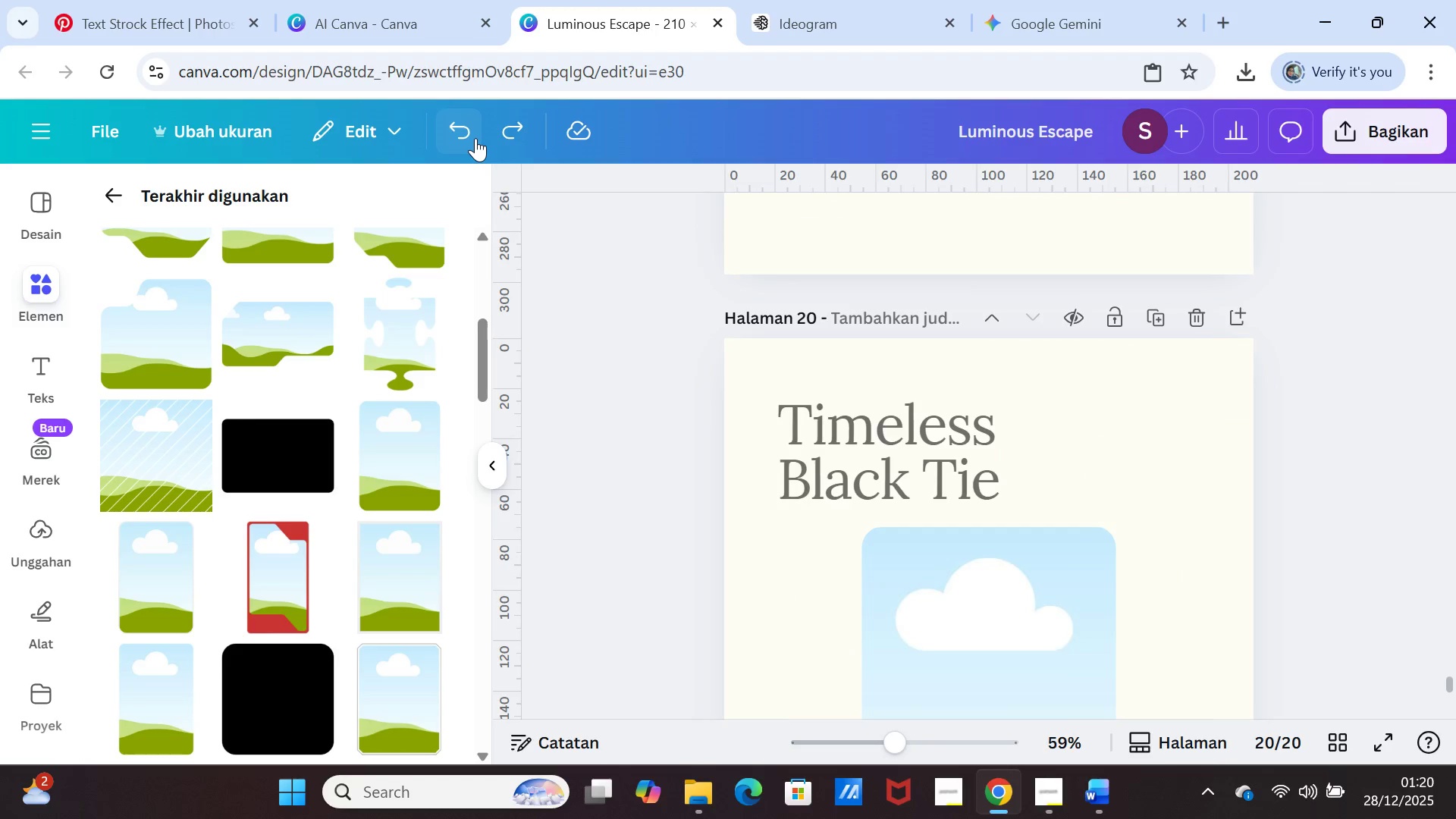 
left_click([475, 138])
 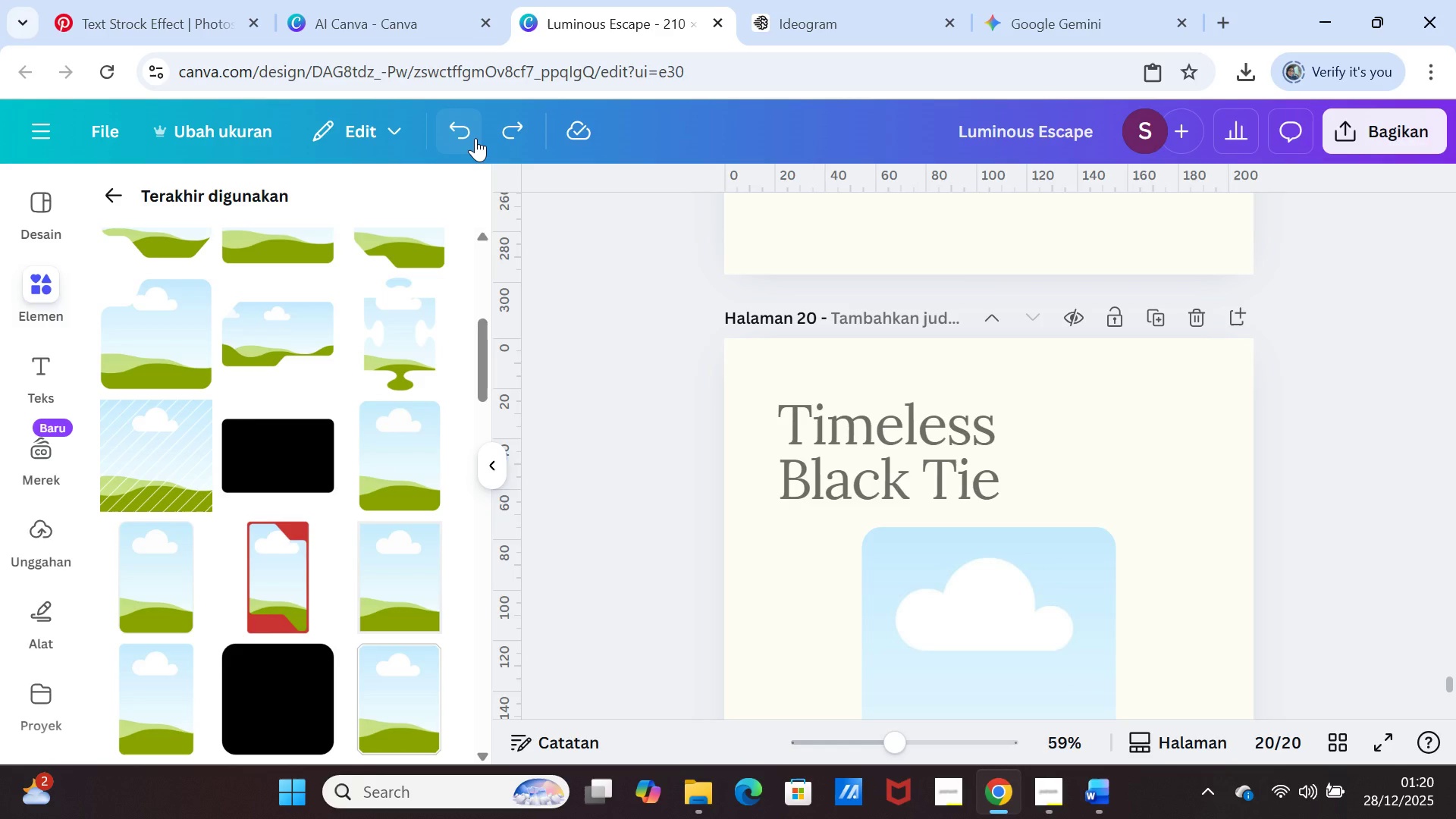 
left_click([475, 138])
 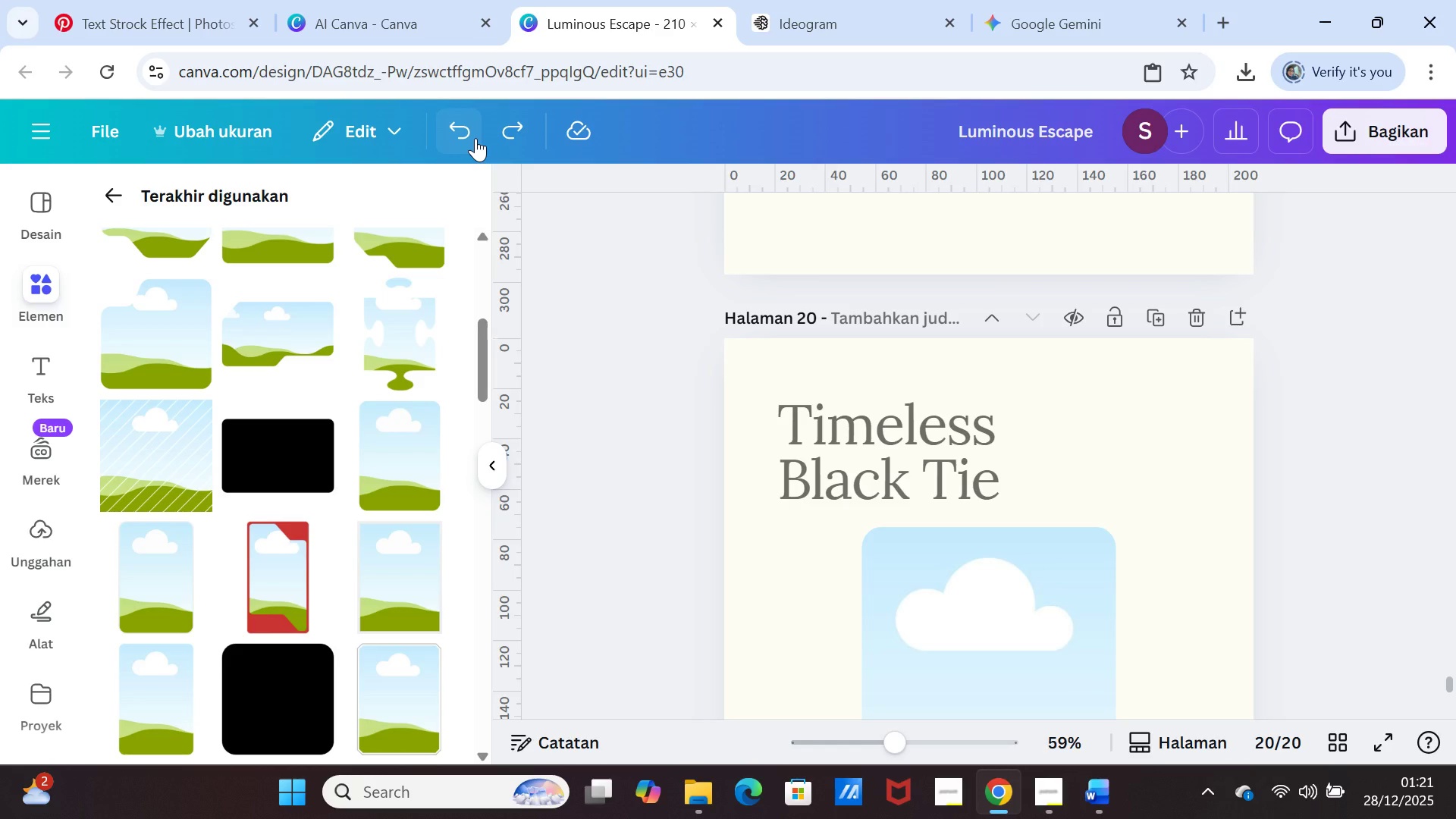 
left_click([475, 138])
 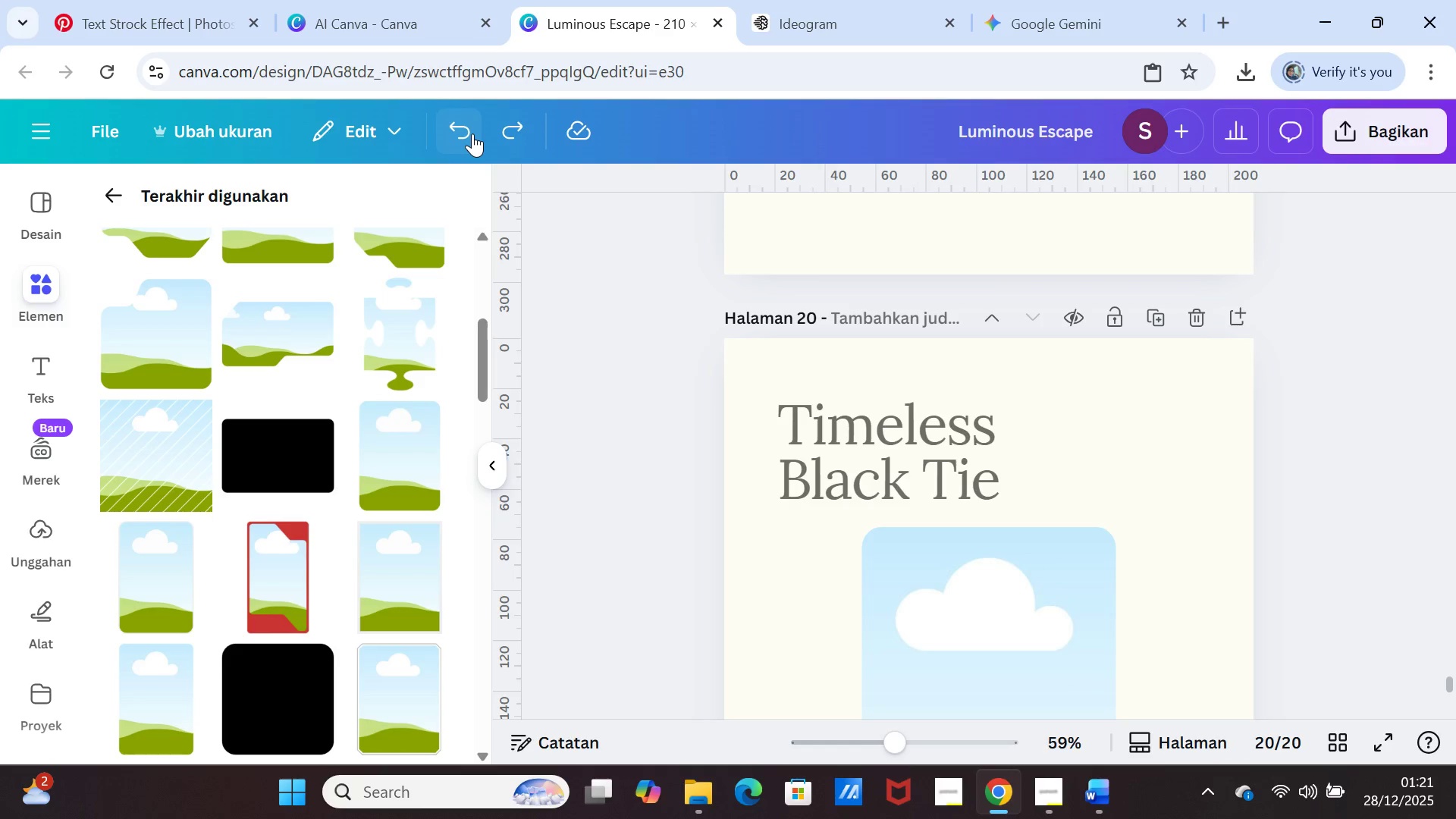 
double_click([472, 133])
 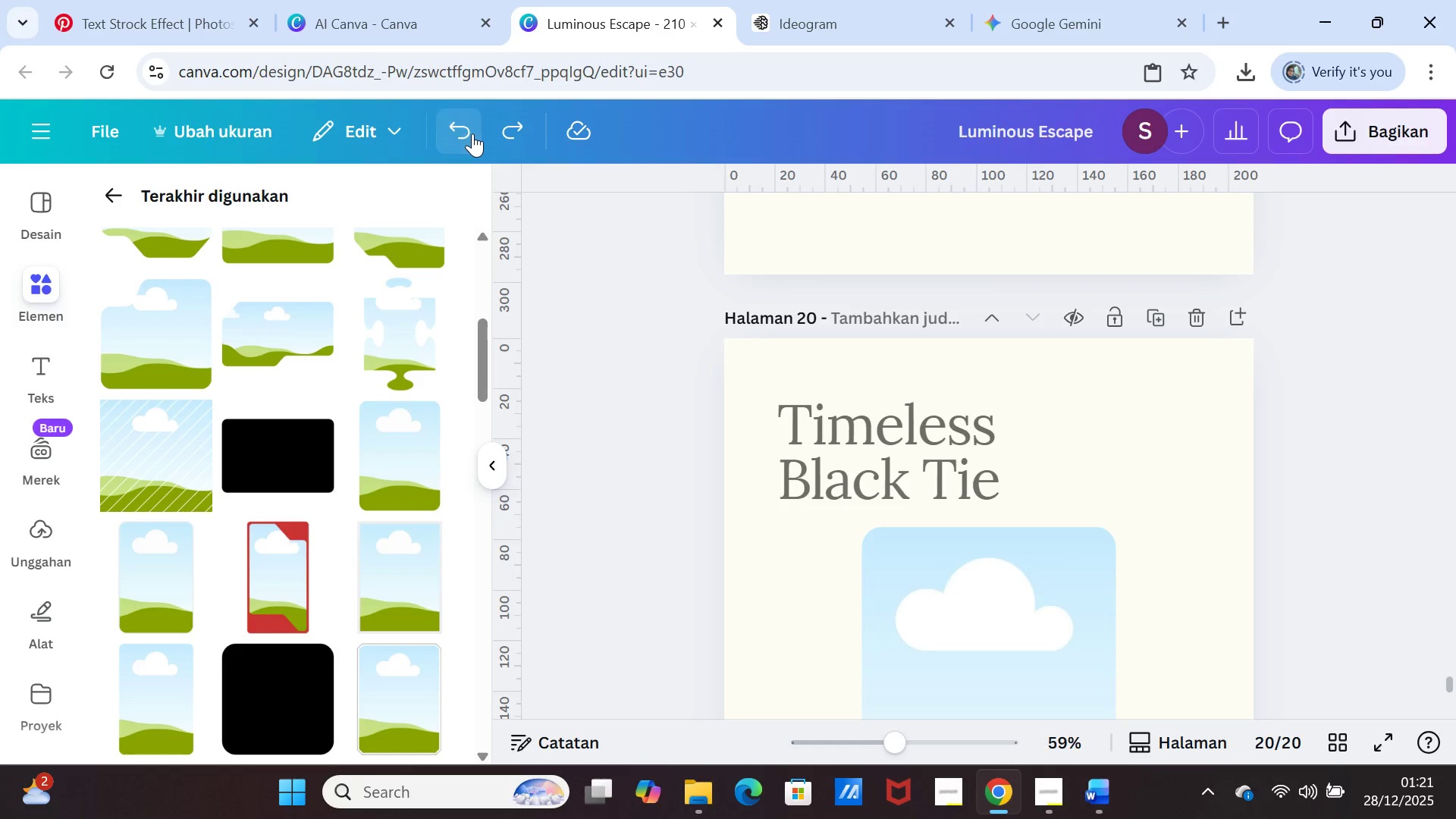 
triple_click([472, 133])
 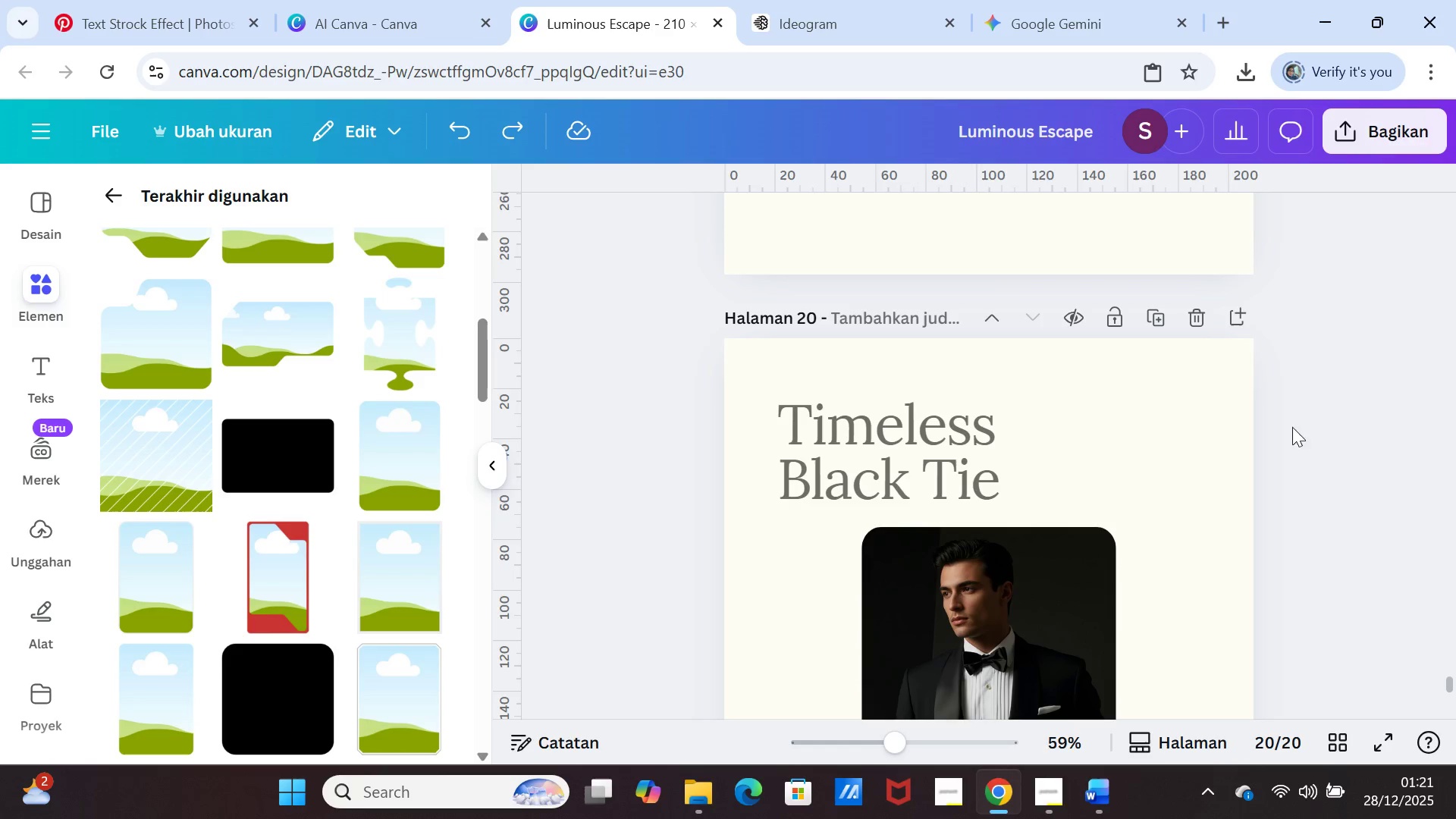 
scroll: coordinate [1302, 526], scroll_direction: down, amount: 1.0
 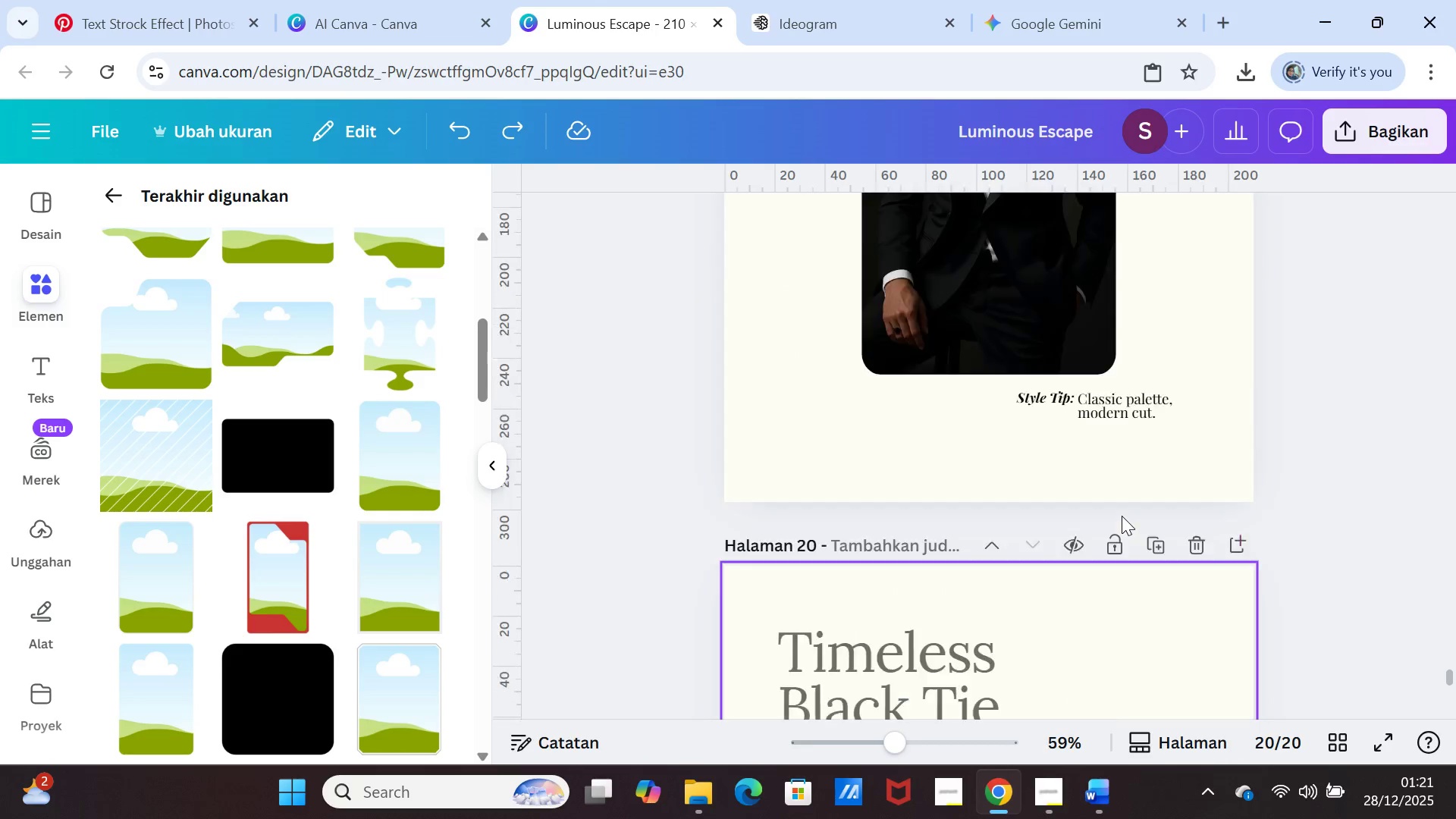 
scroll: coordinate [1122, 516], scroll_direction: up, amount: 6.0
 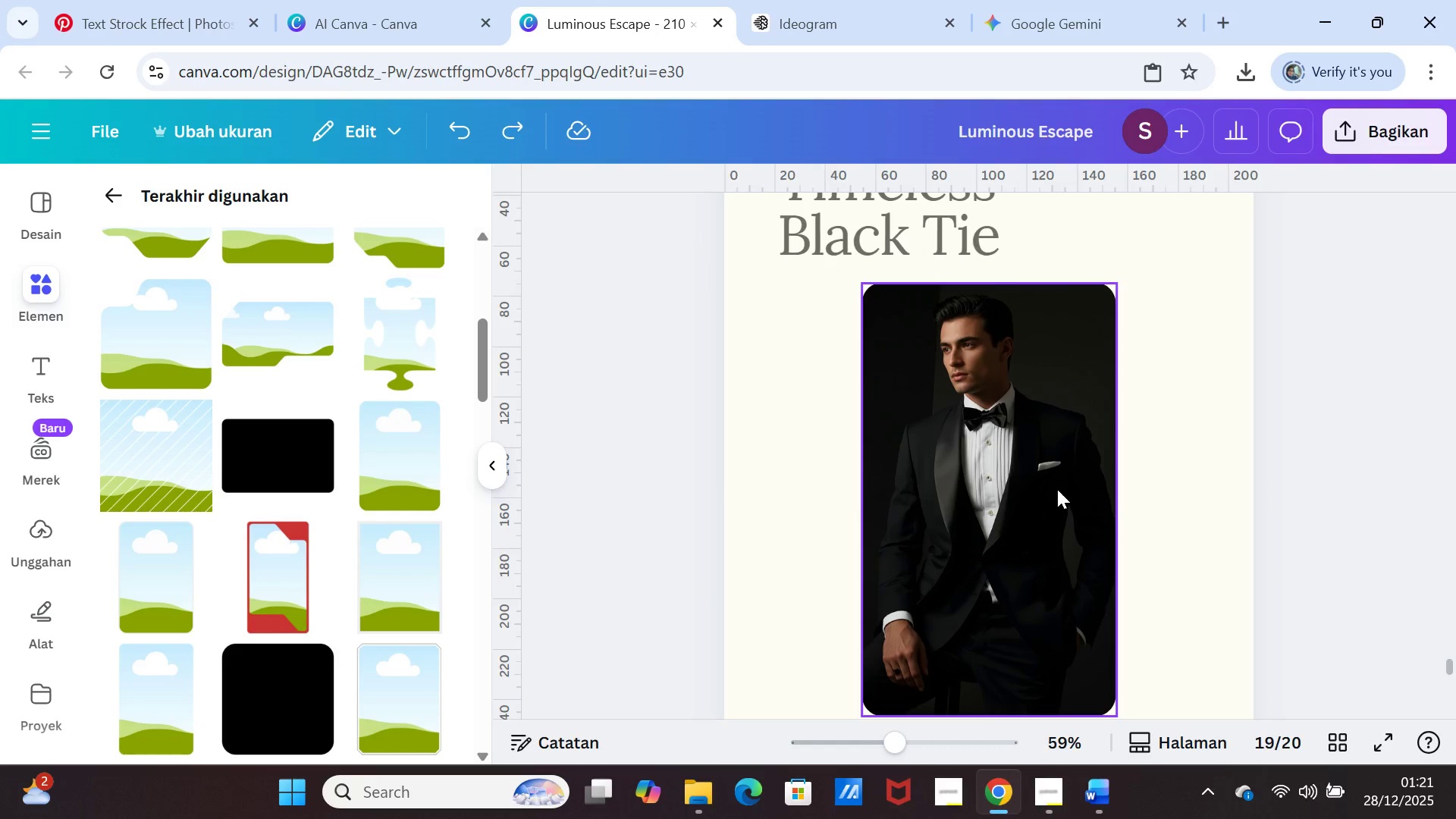 
left_click_drag(start_coordinate=[1057, 489], to_coordinate=[981, 486])
 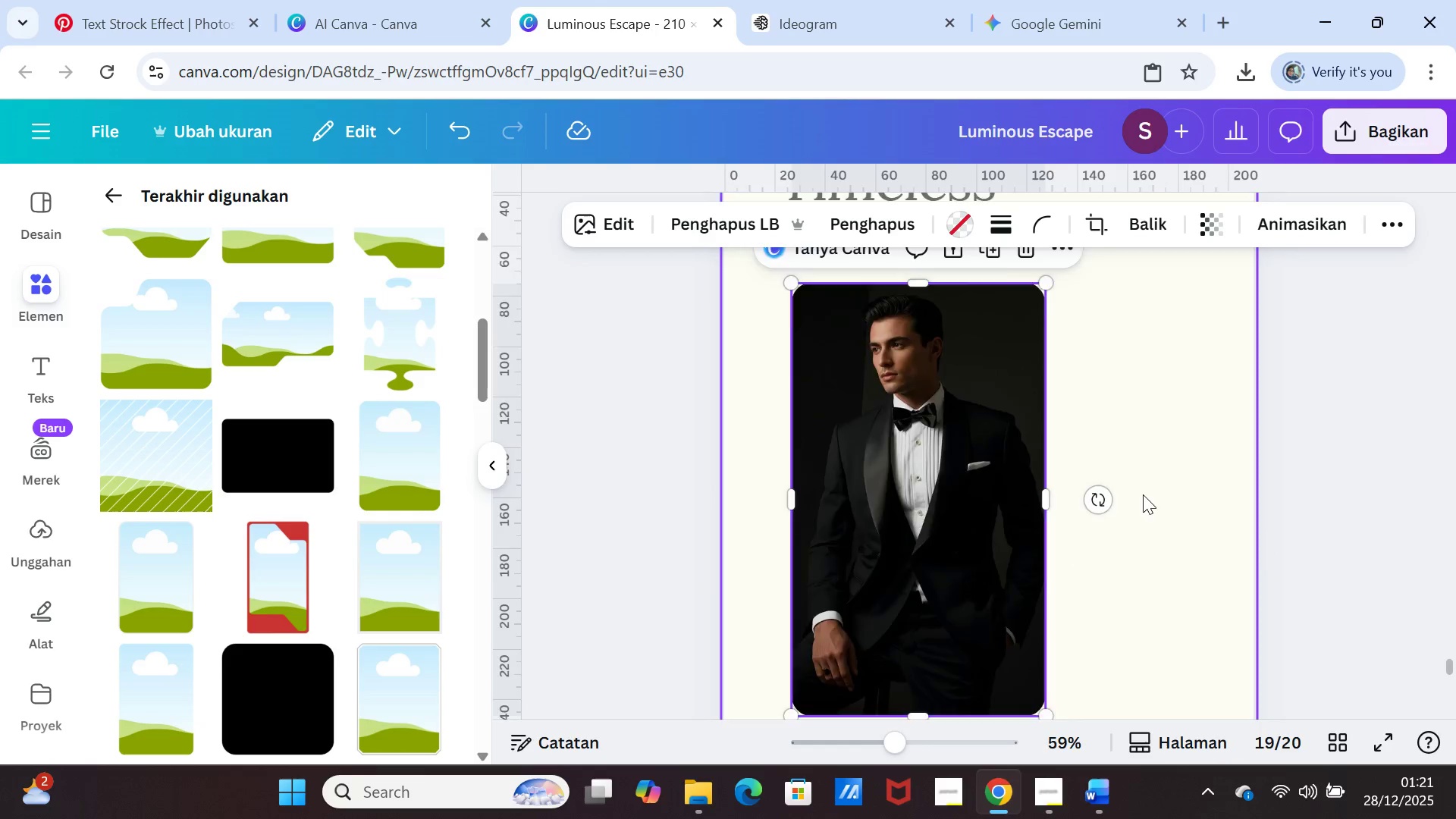 
scroll: coordinate [1143, 494], scroll_direction: up, amount: 1.0
 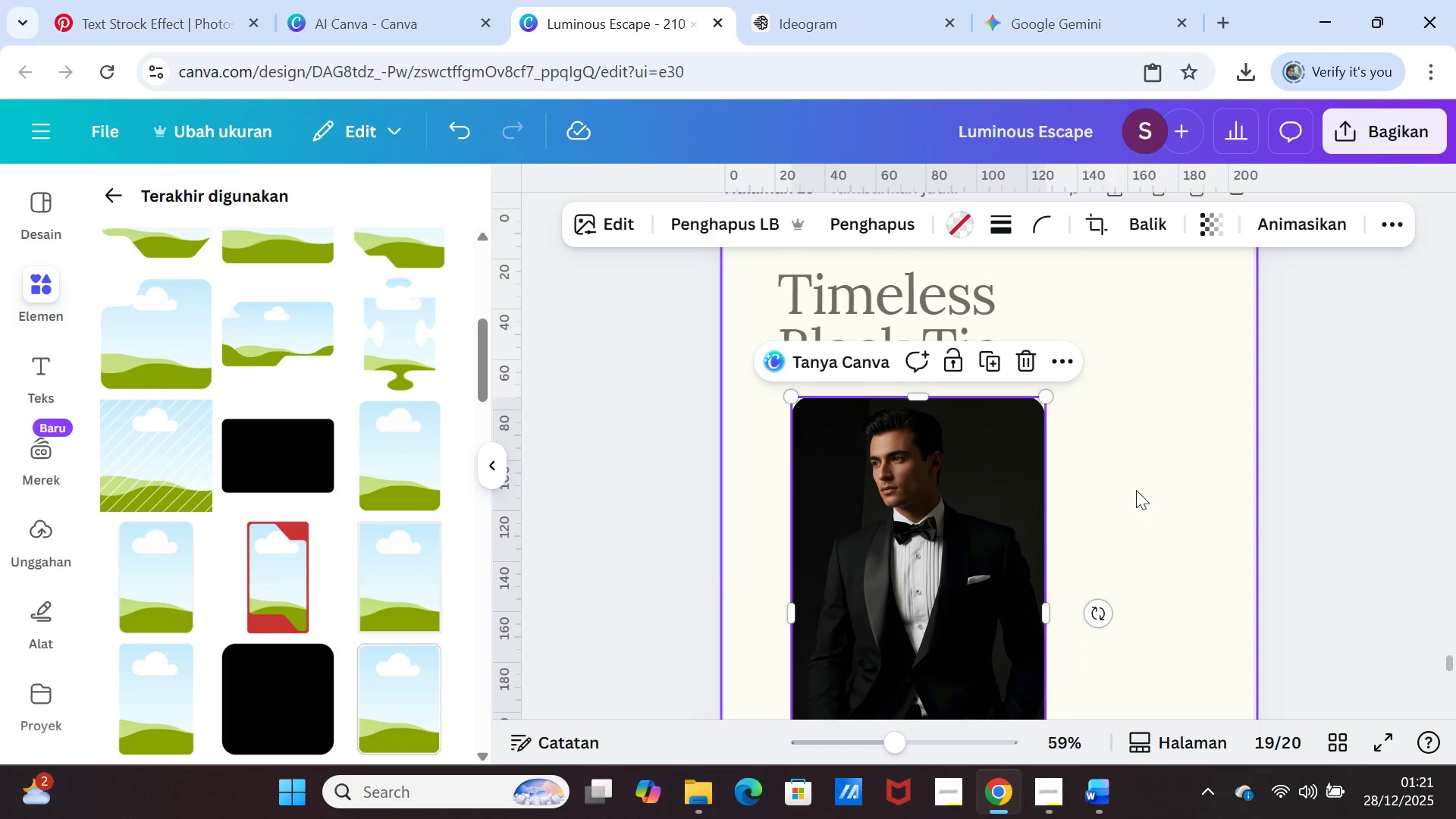 
wait(7.51)
 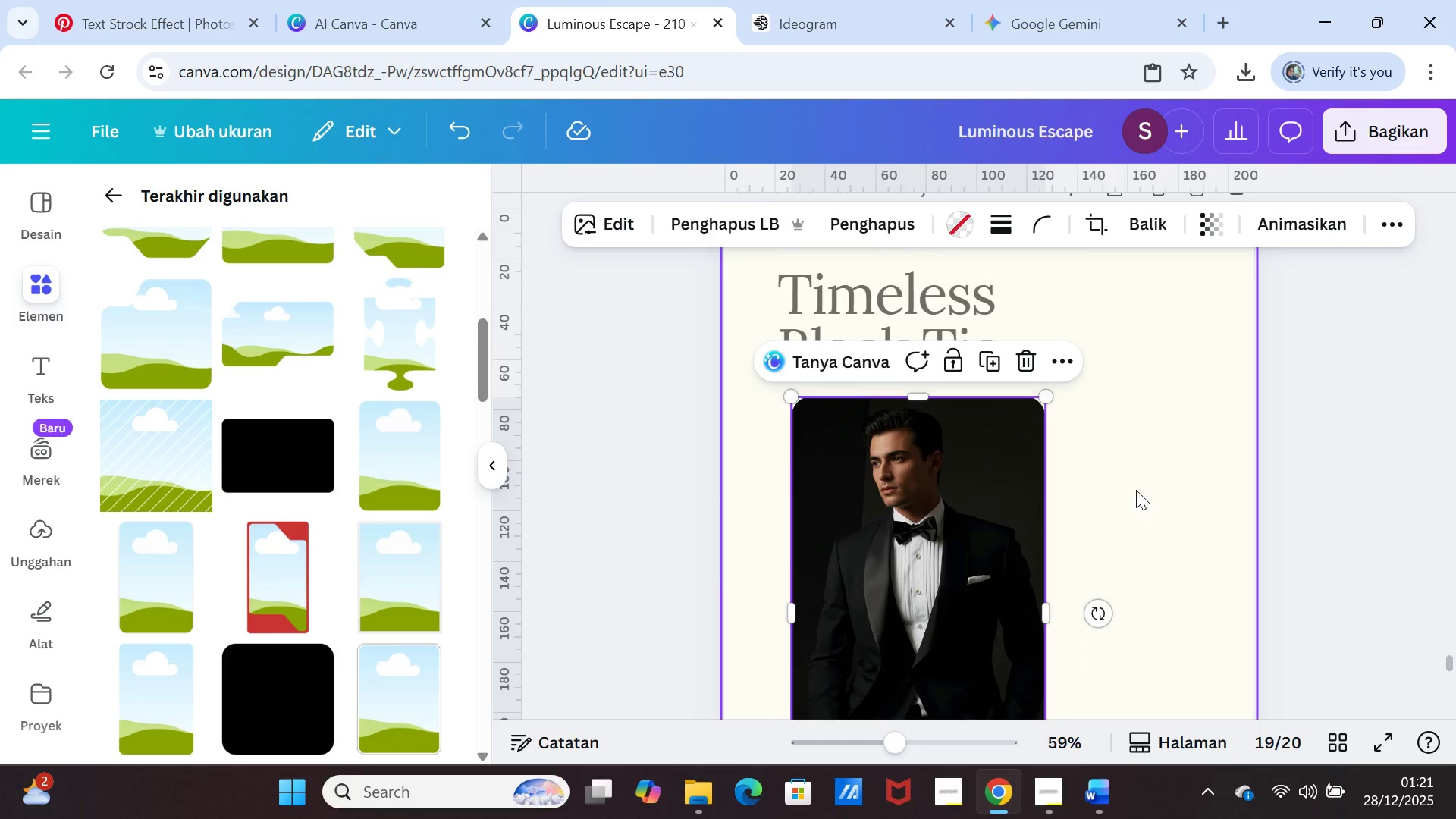 
scroll: coordinate [975, 562], scroll_direction: down, amount: 2.0
 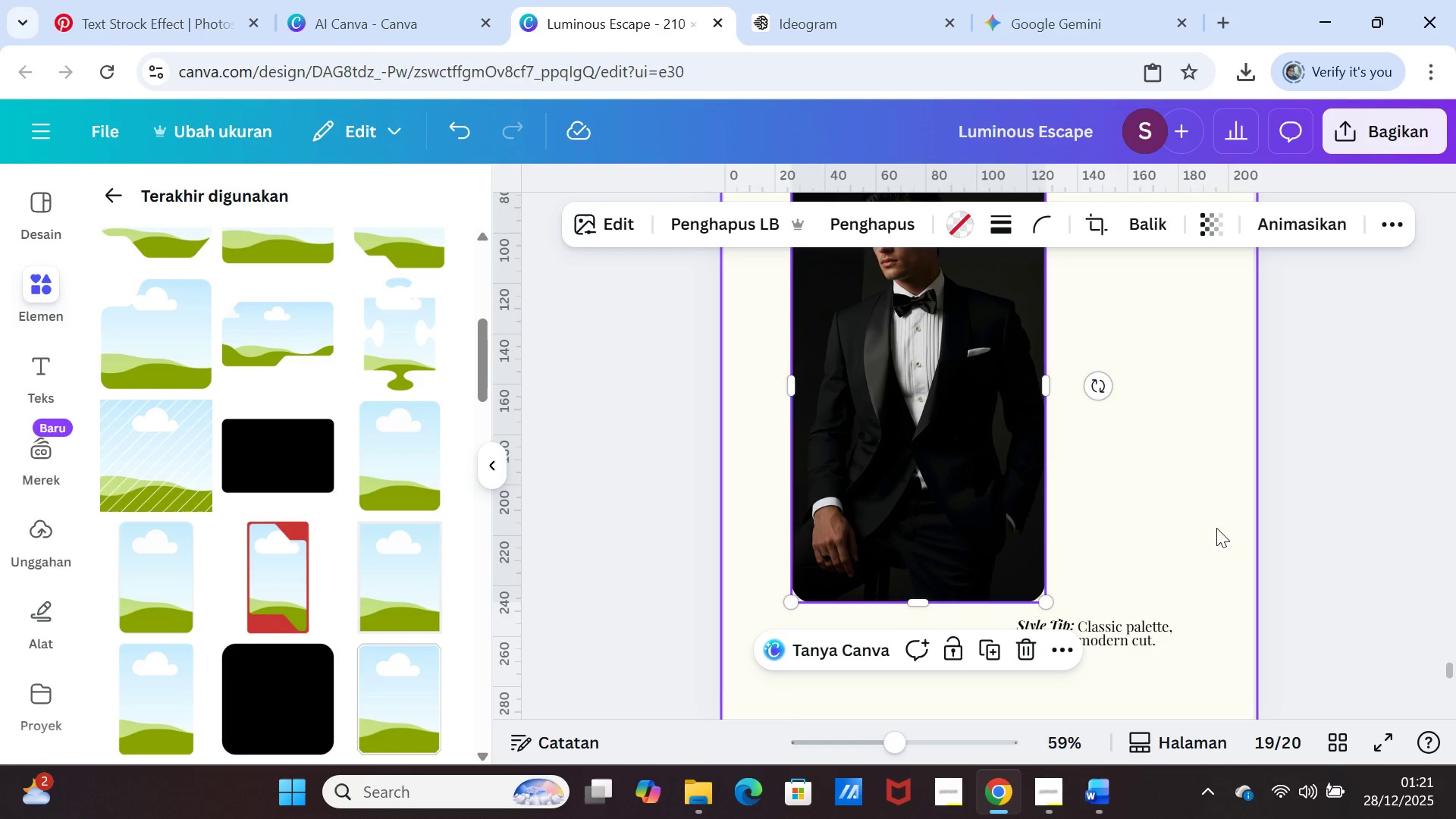 
scroll: coordinate [1224, 527], scroll_direction: up, amount: 2.0
 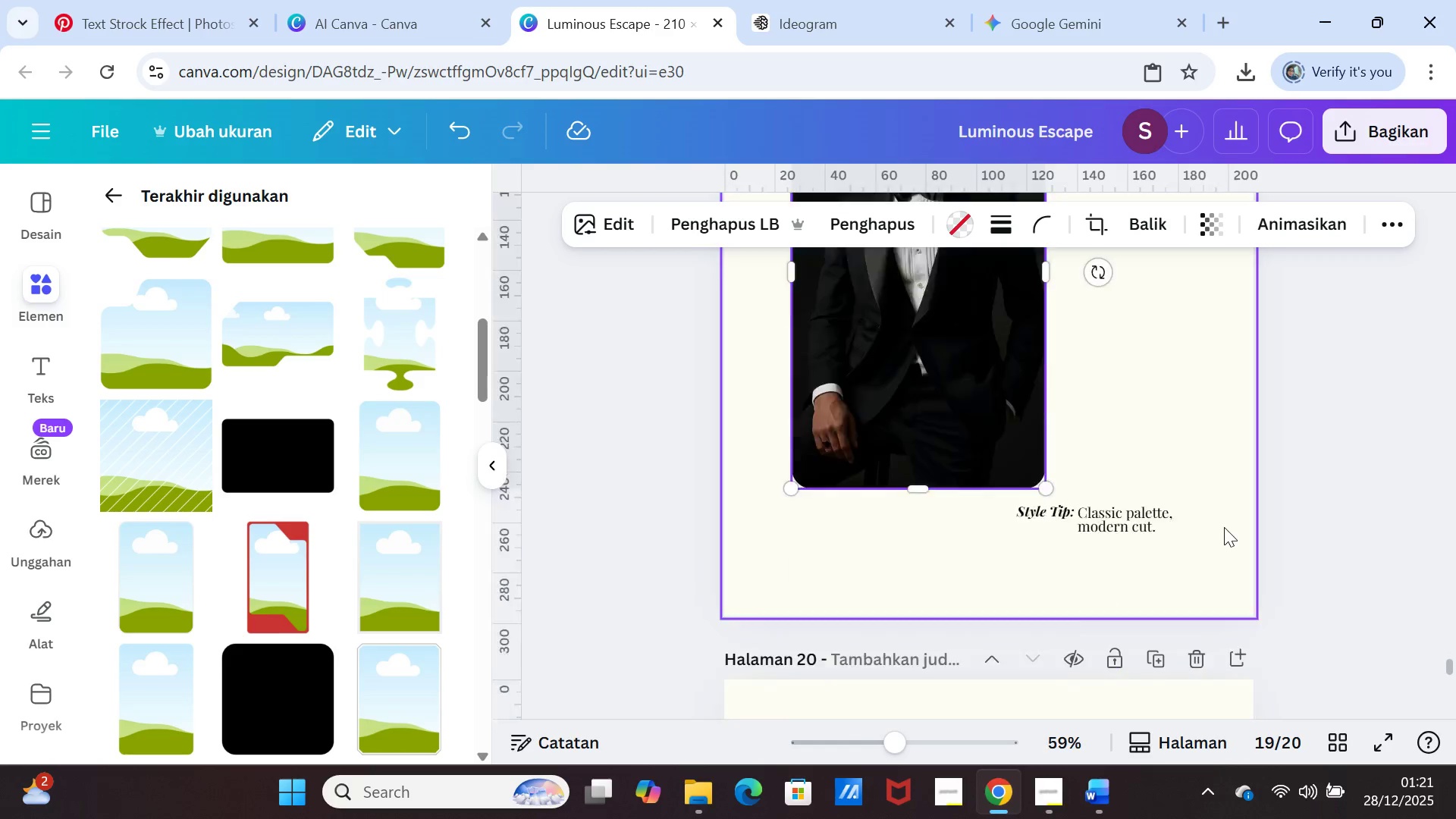 
scroll: coordinate [1225, 527], scroll_direction: down, amount: 7.0
 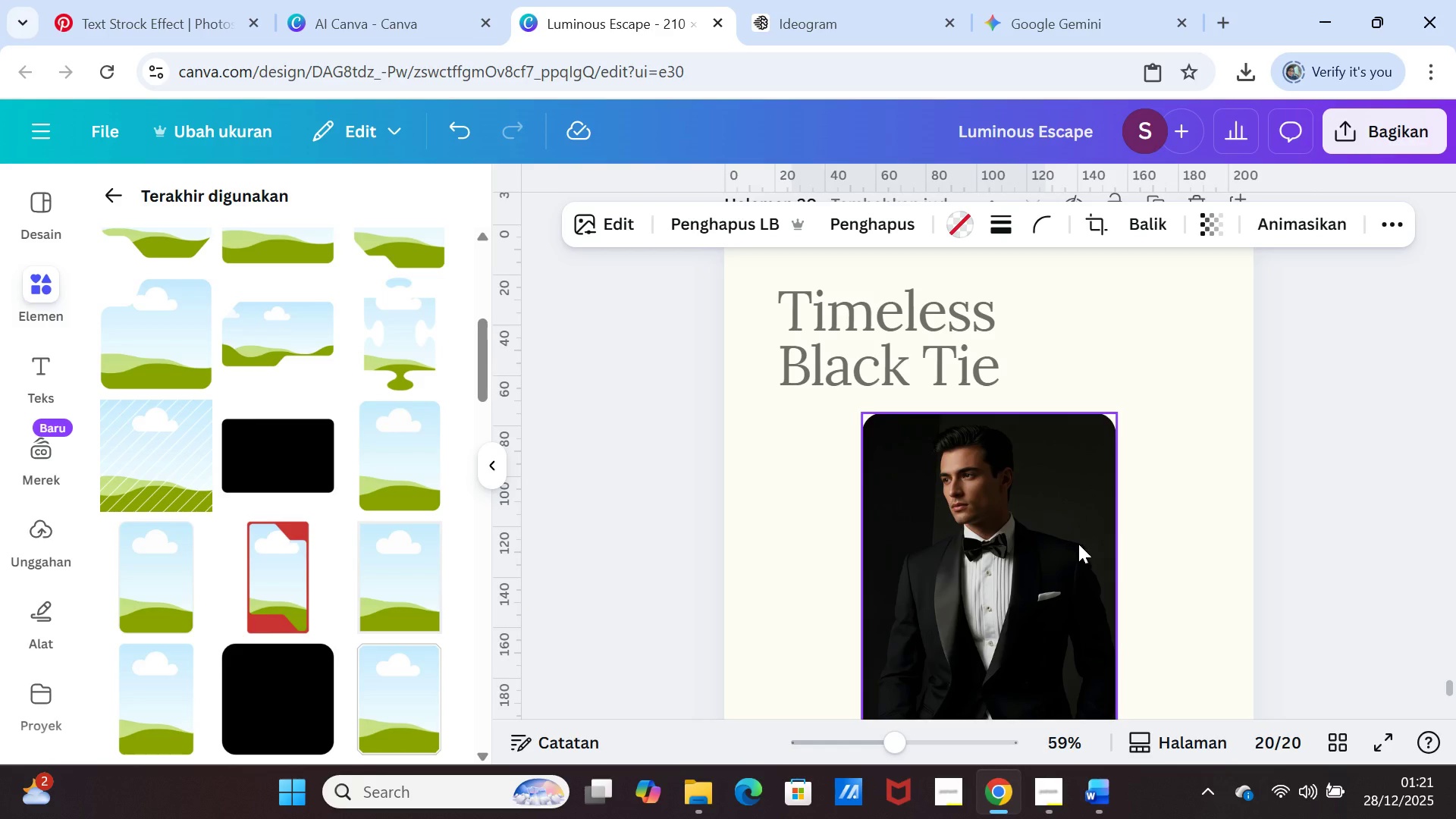 
left_click_drag(start_coordinate=[1078, 544], to_coordinate=[1163, 545])
 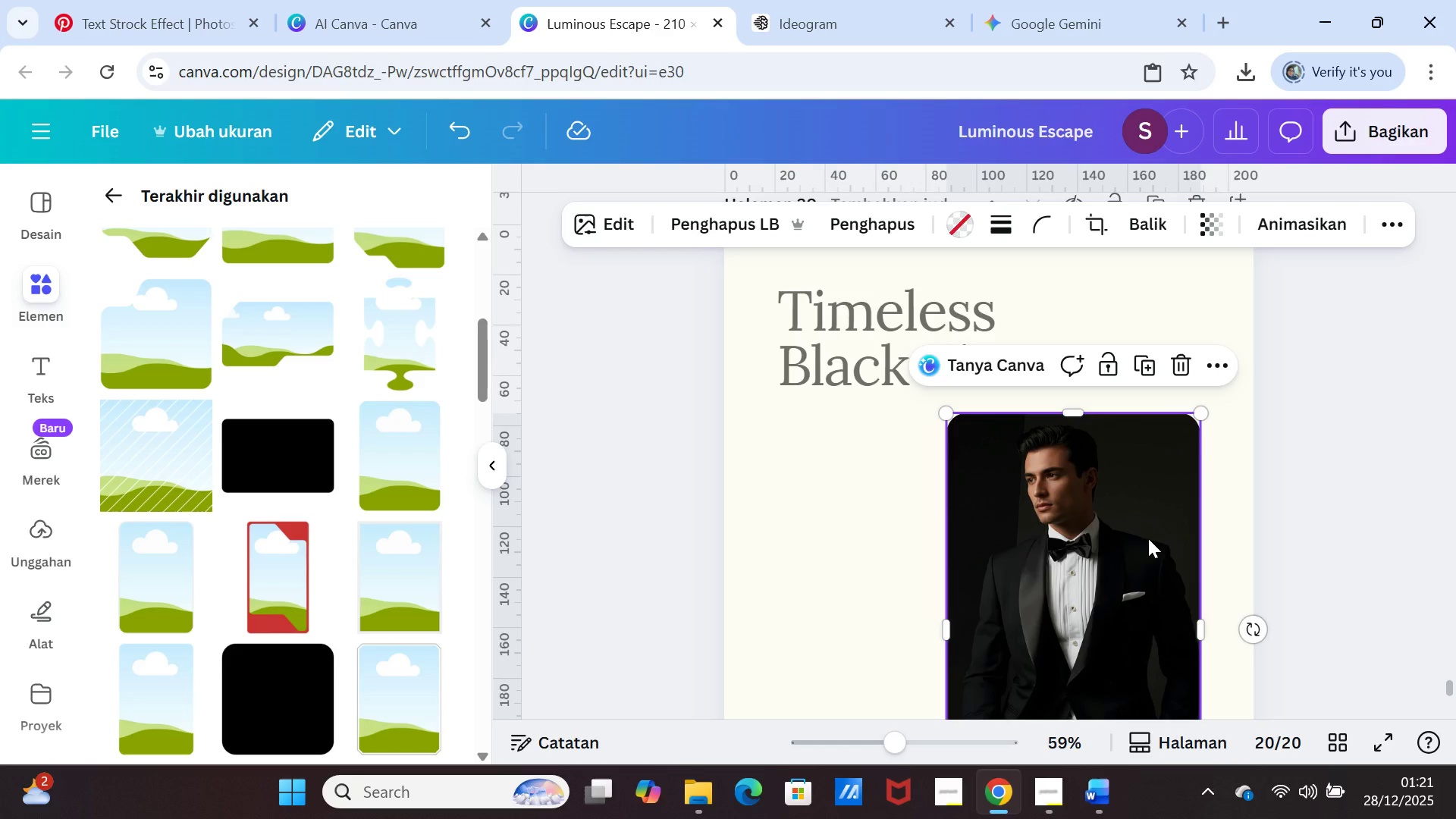 
left_click([1148, 538])
 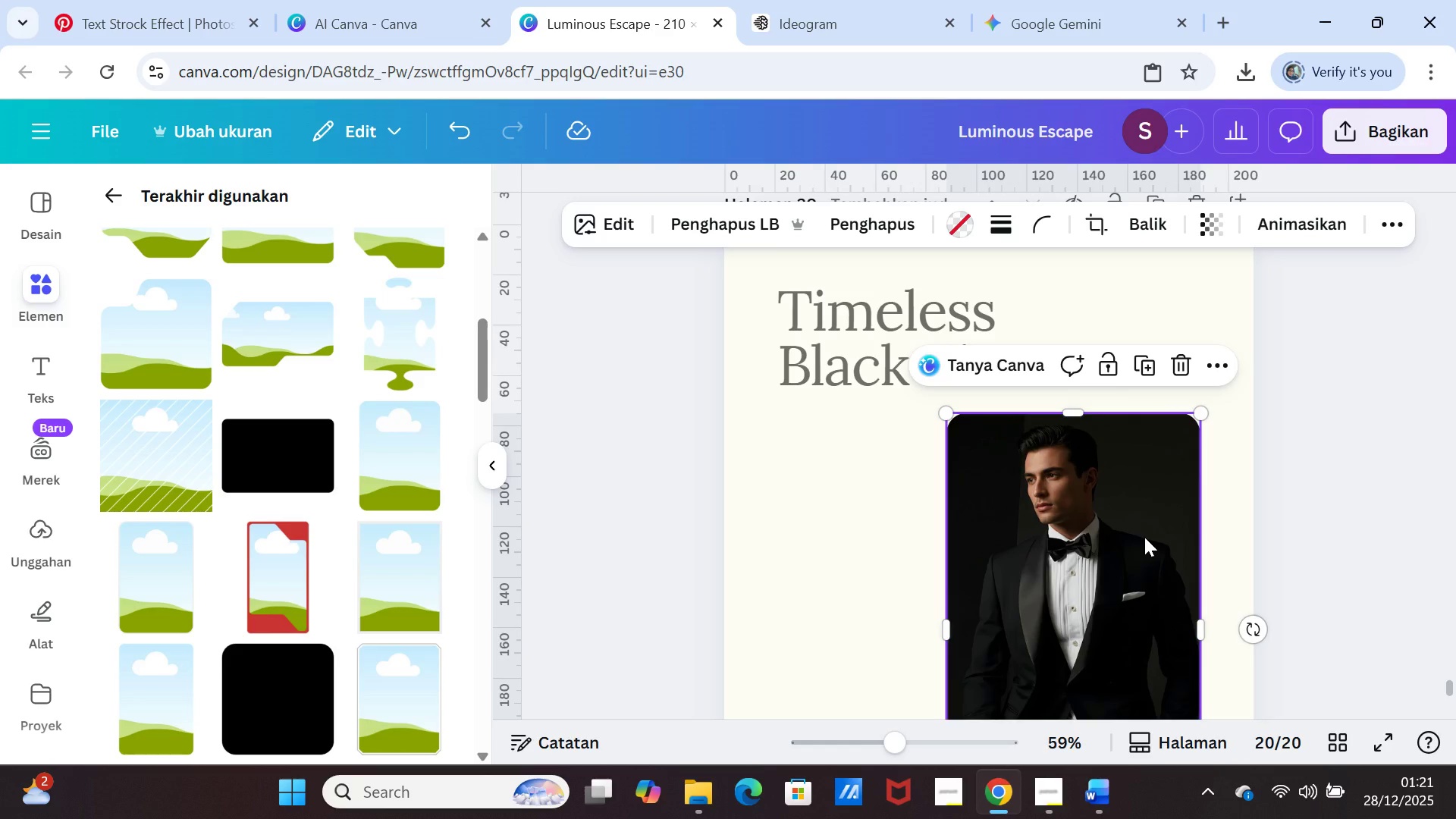 
key(Delete)
 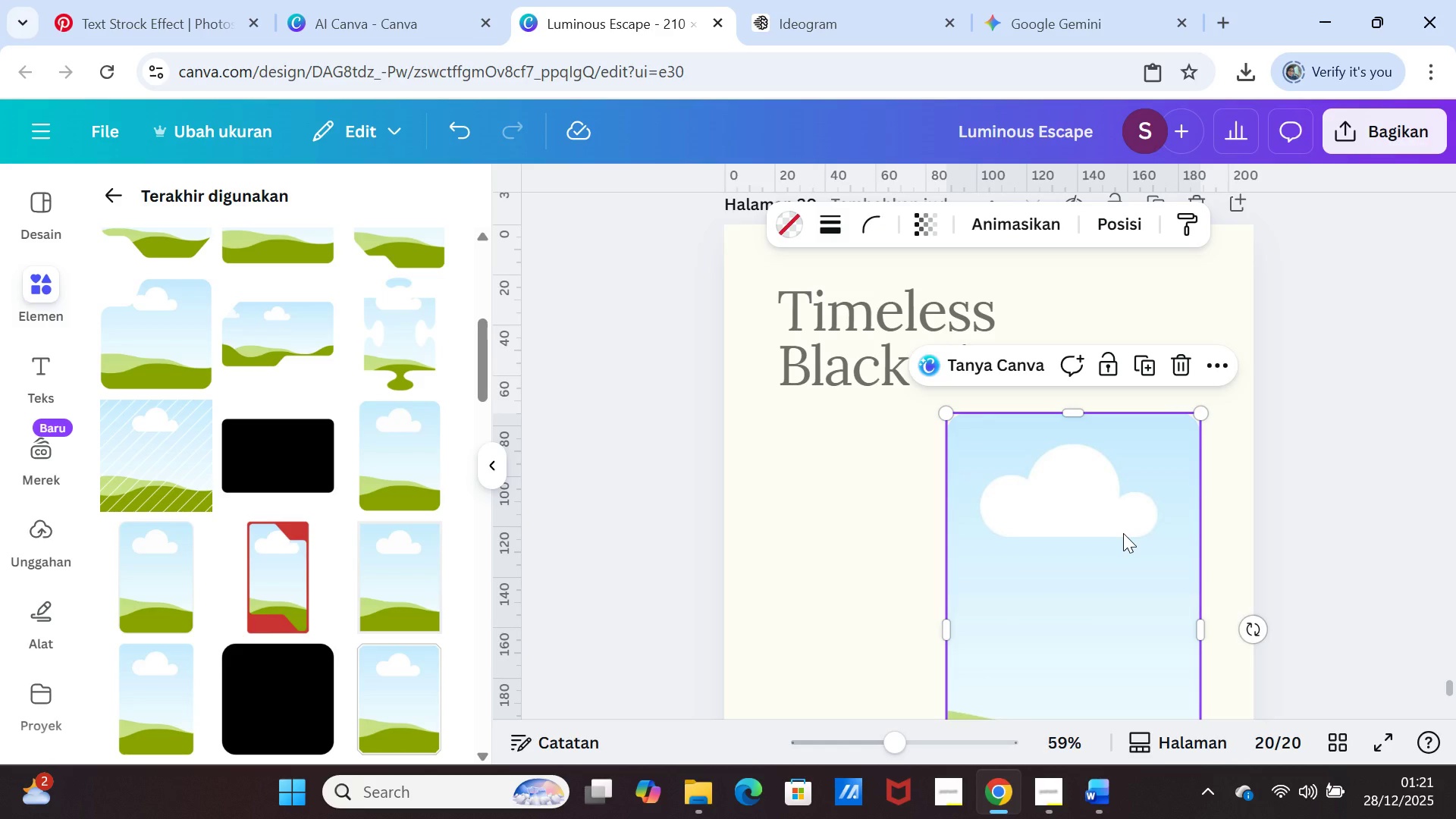 
right_click([1123, 533])
 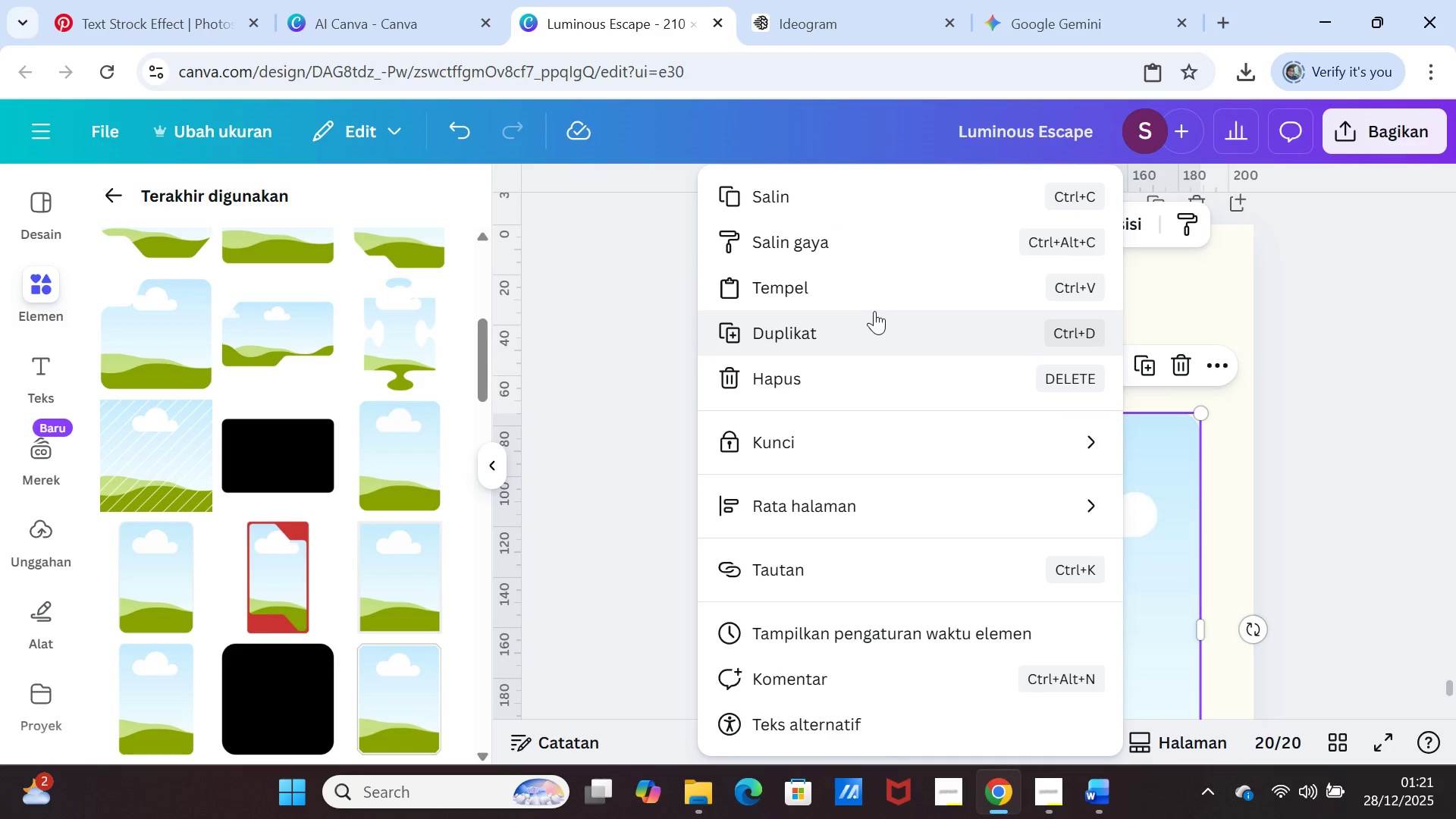 
left_click([873, 297])
 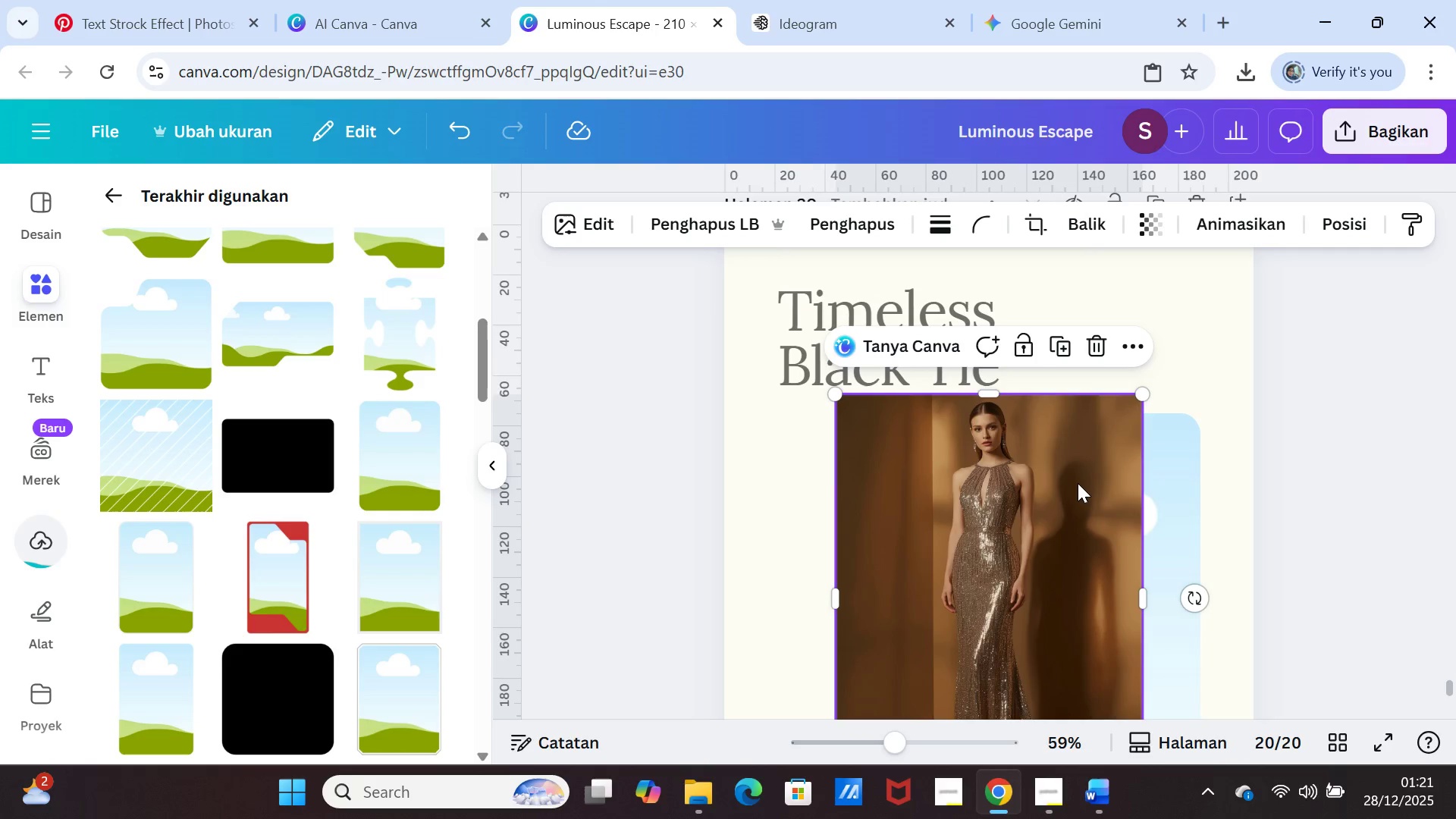 
left_click_drag(start_coordinate=[1086, 486], to_coordinate=[1118, 508])
 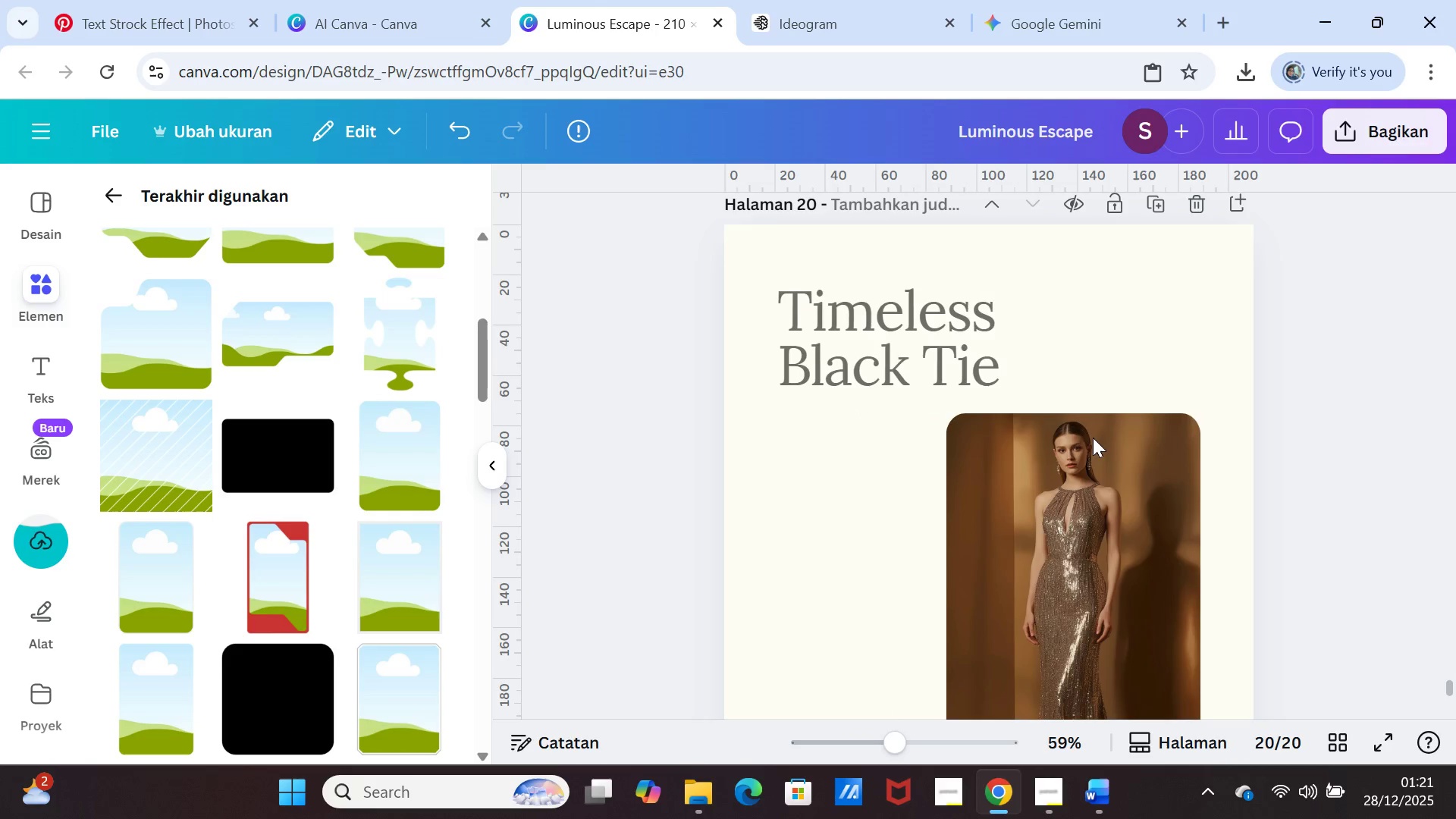 
left_click([1094, 447])
 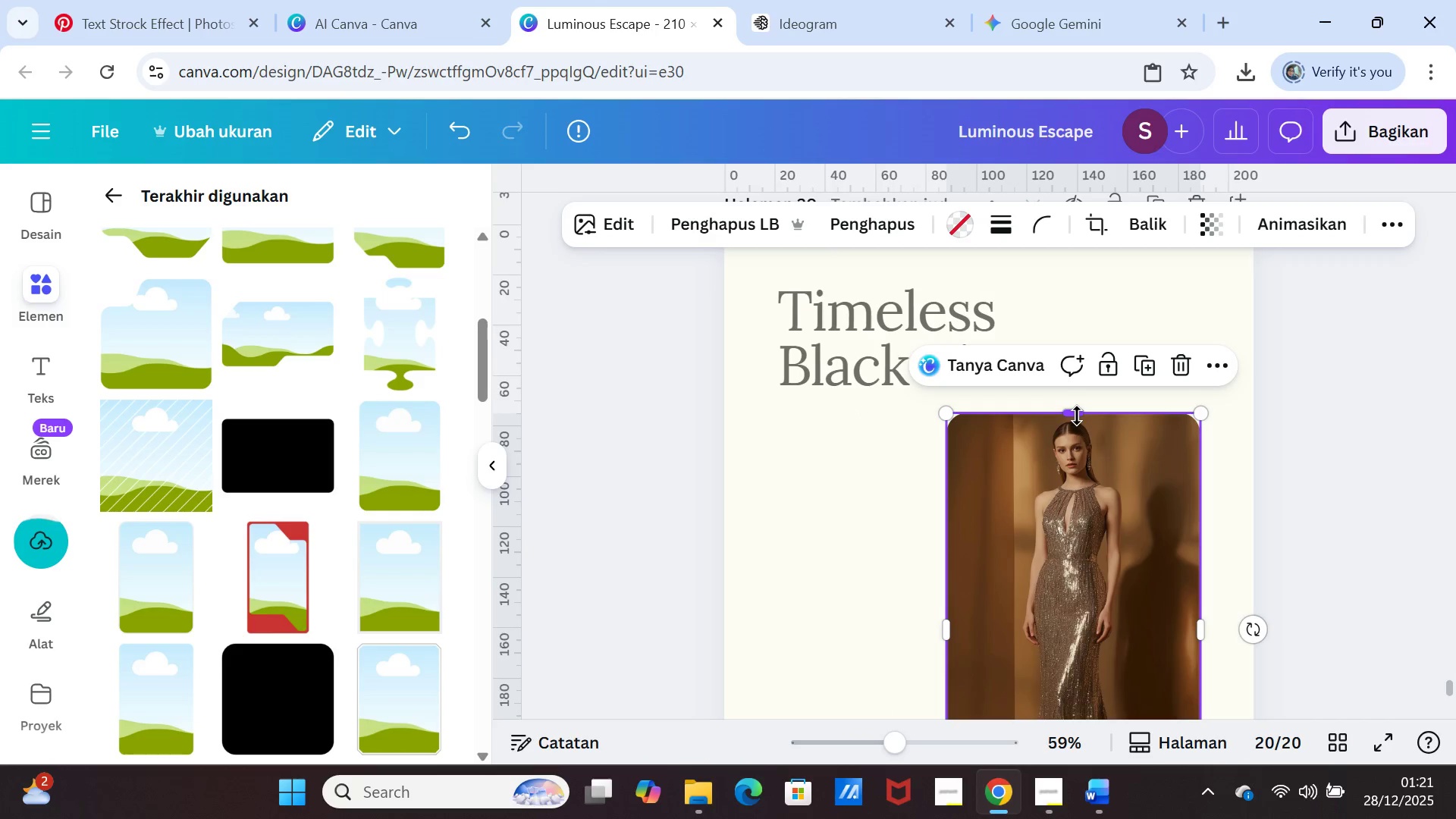 
left_click_drag(start_coordinate=[1077, 416], to_coordinate=[1074, 284])
 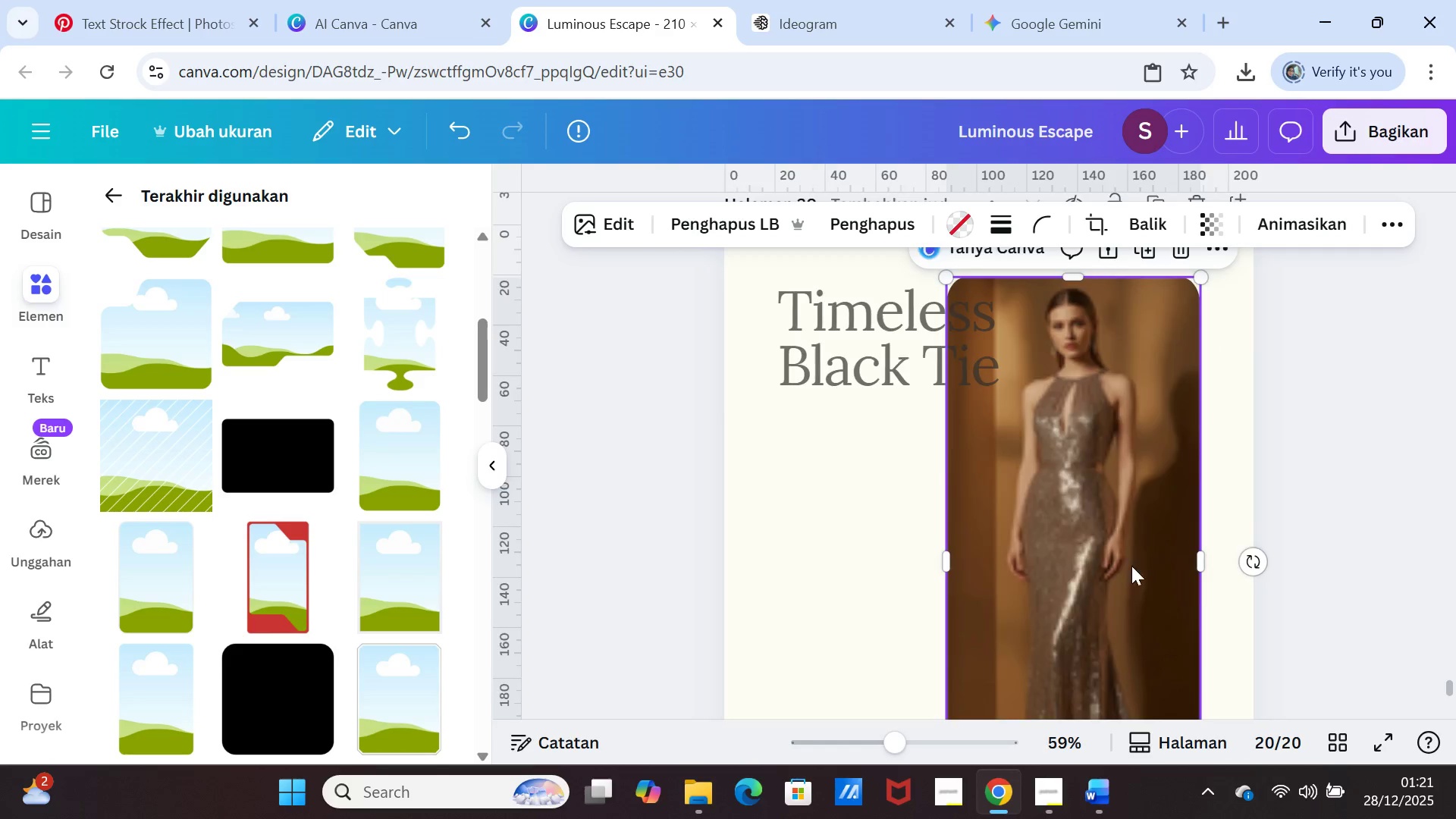 
scroll: coordinate [1132, 570], scroll_direction: down, amount: 3.0
 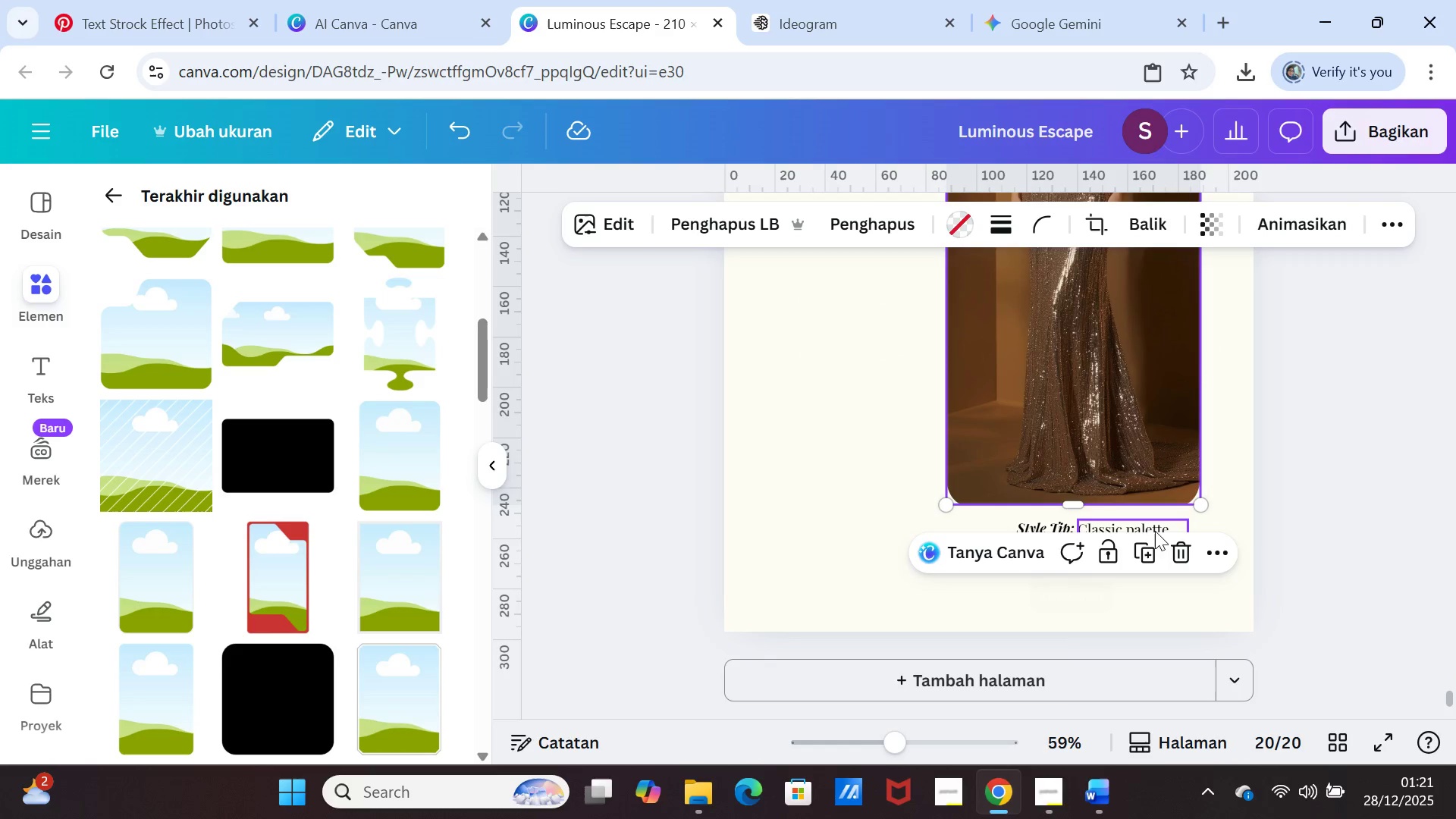 
left_click_drag(start_coordinate=[1156, 528], to_coordinate=[865, 430])
 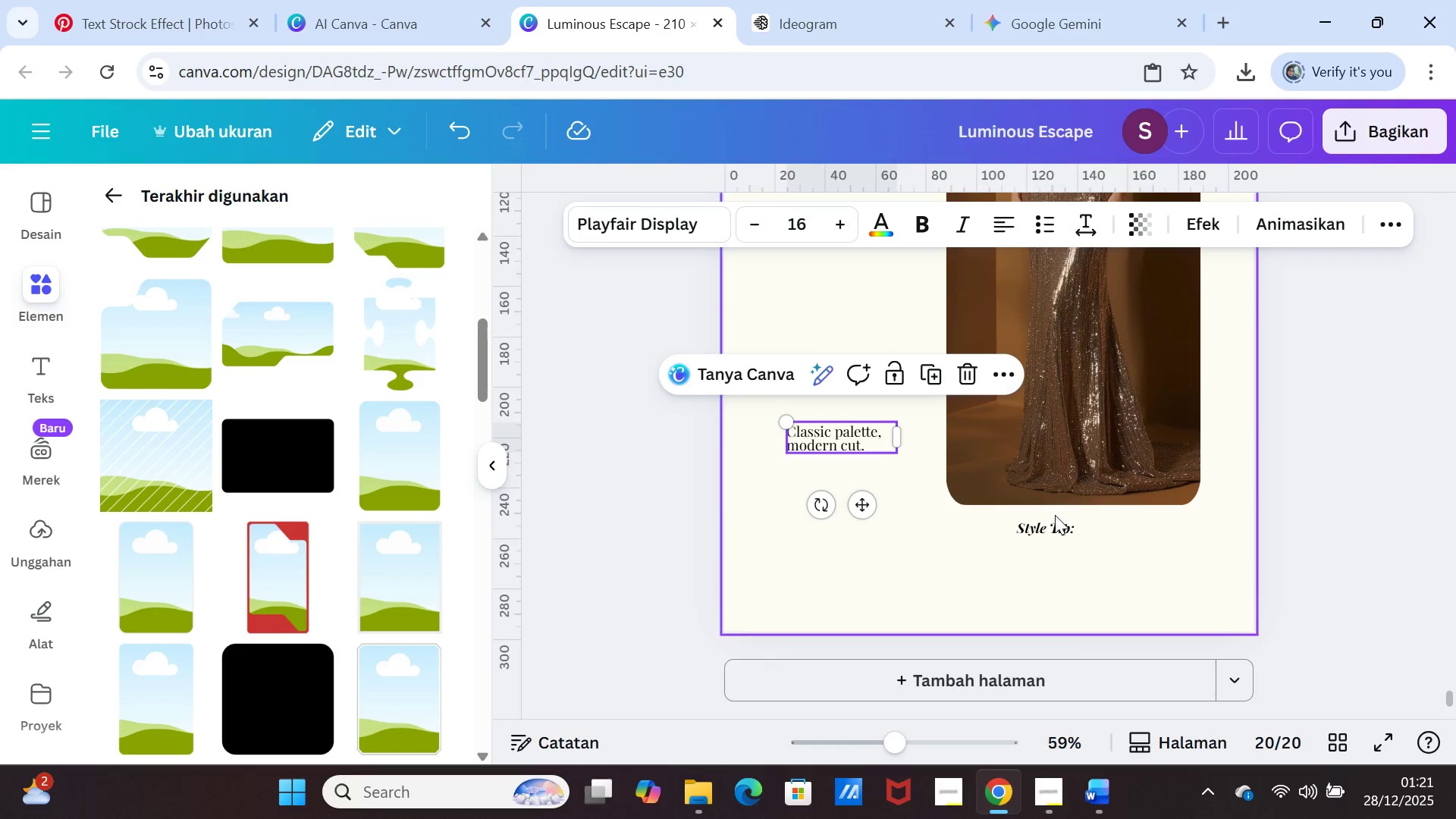 
left_click([1055, 515])
 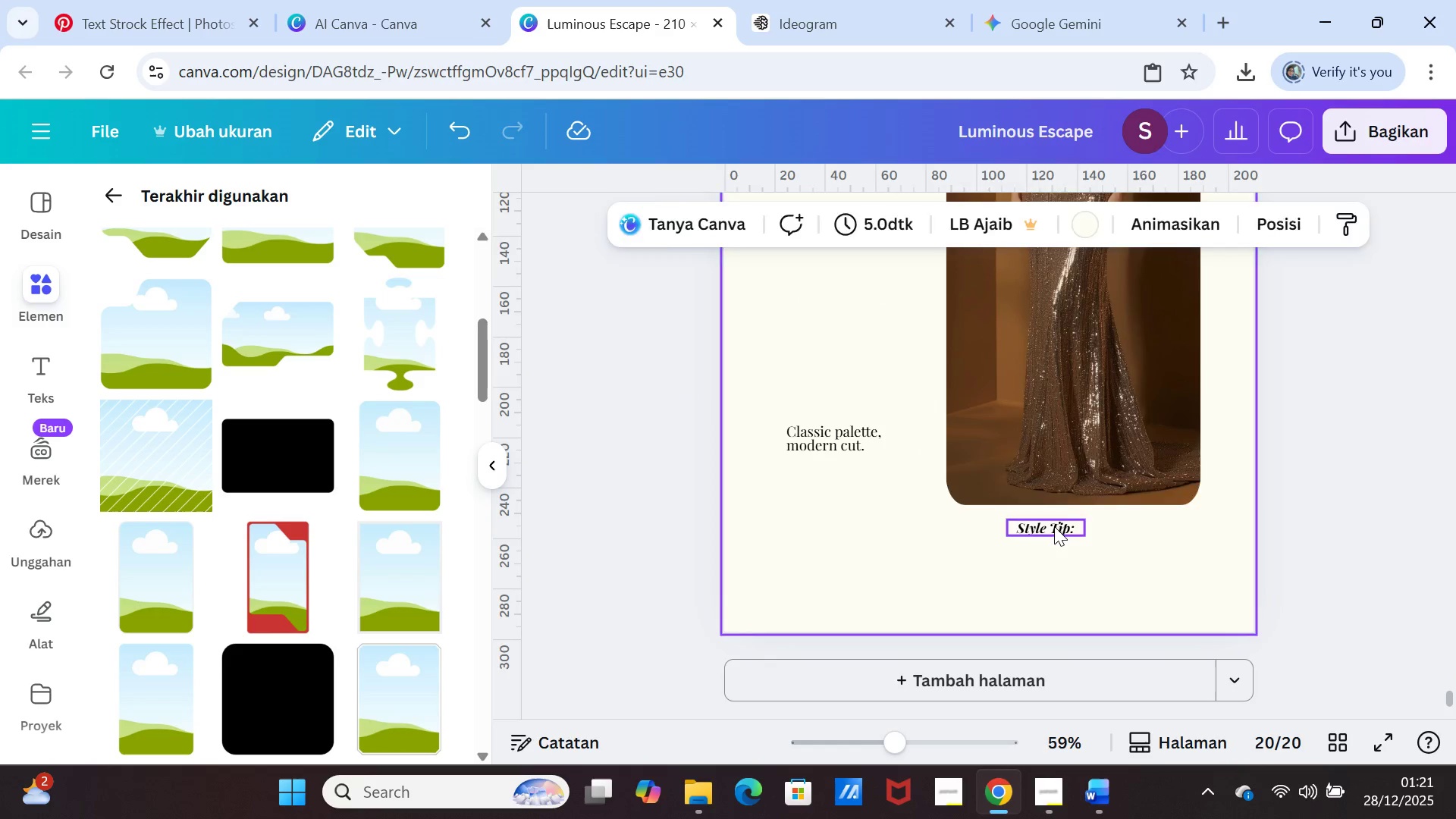 
left_click_drag(start_coordinate=[1054, 526], to_coordinate=[822, 395])
 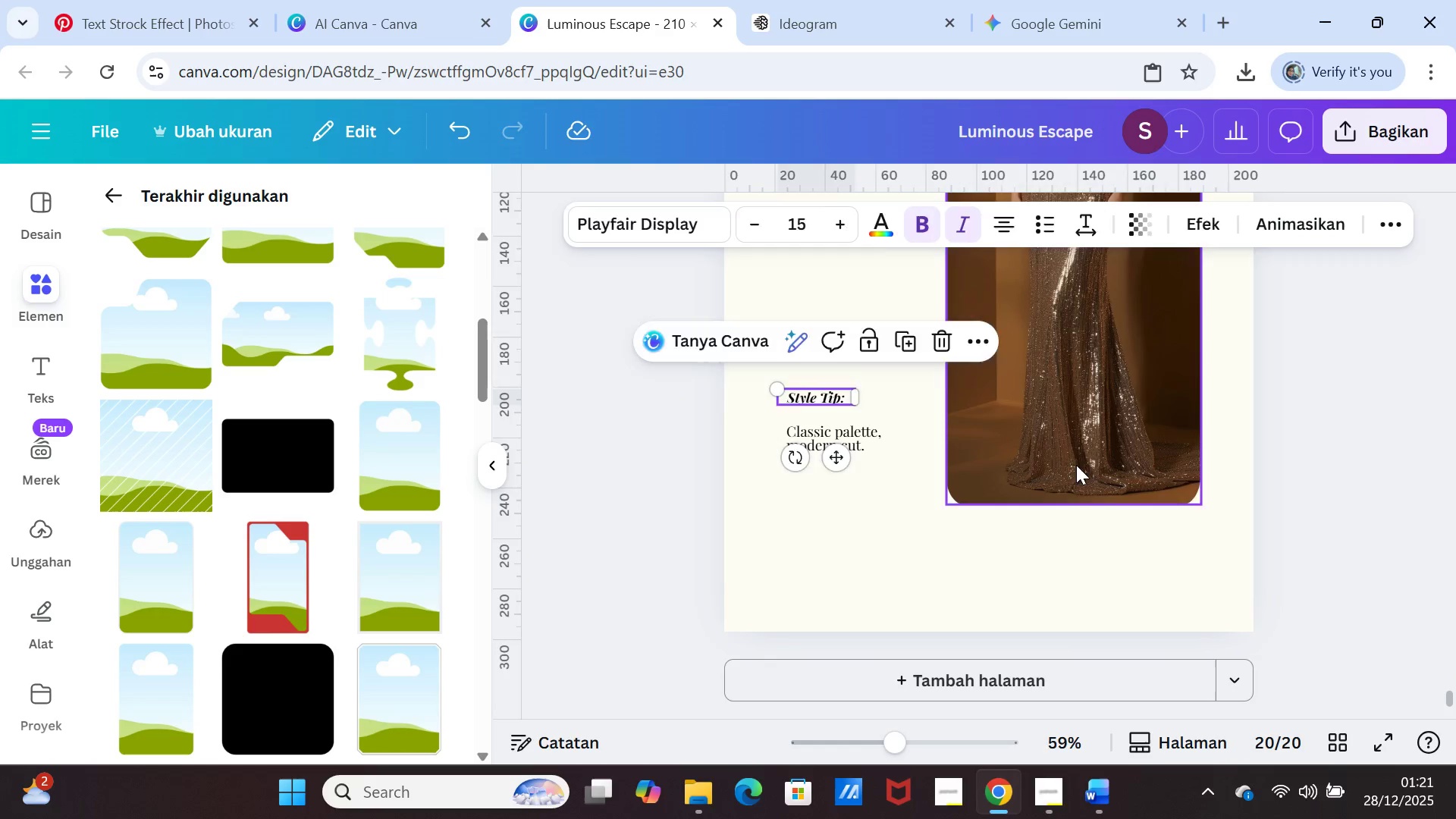 
left_click([1076, 465])
 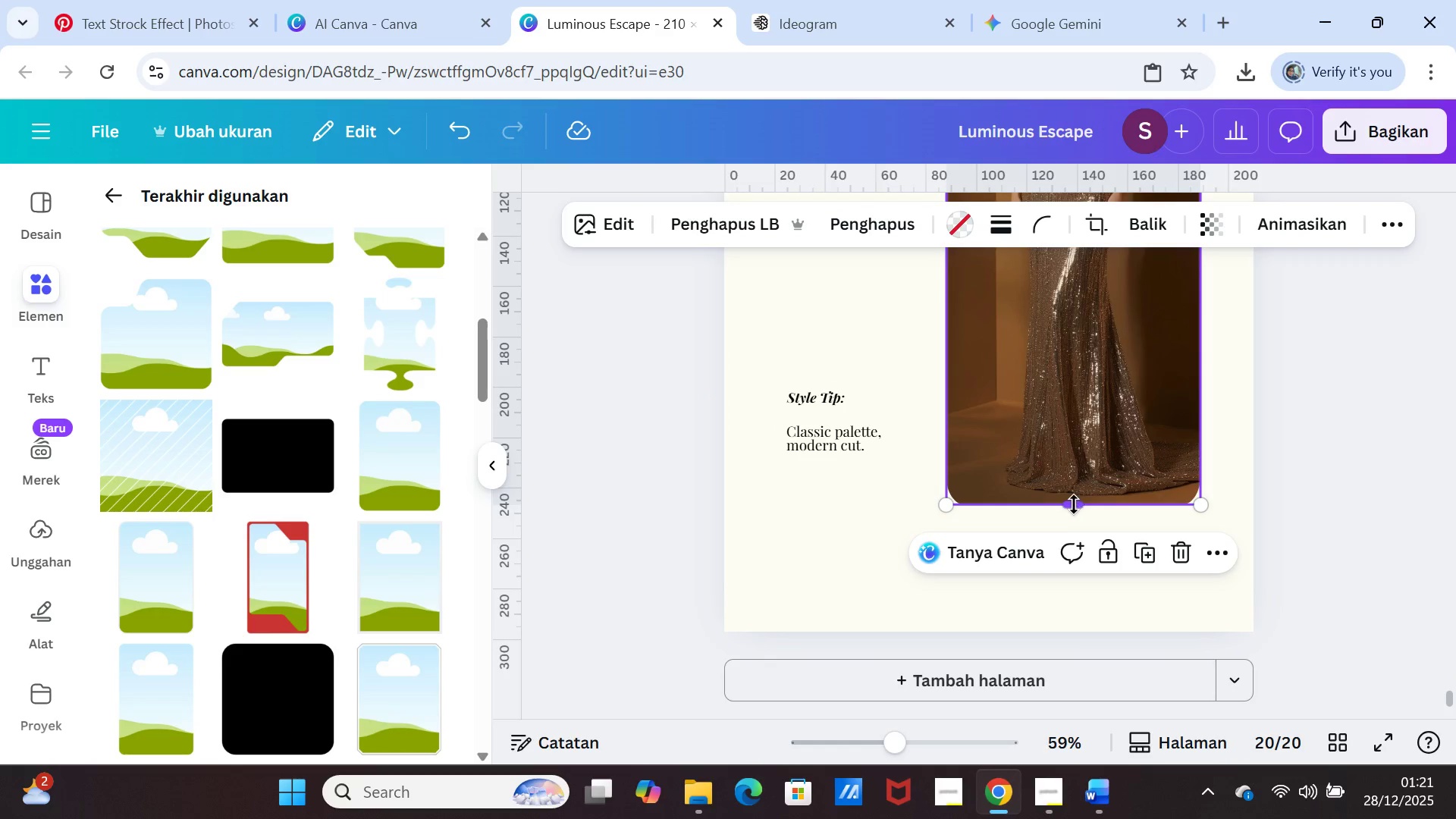 
left_click_drag(start_coordinate=[1074, 504], to_coordinate=[1077, 576])
 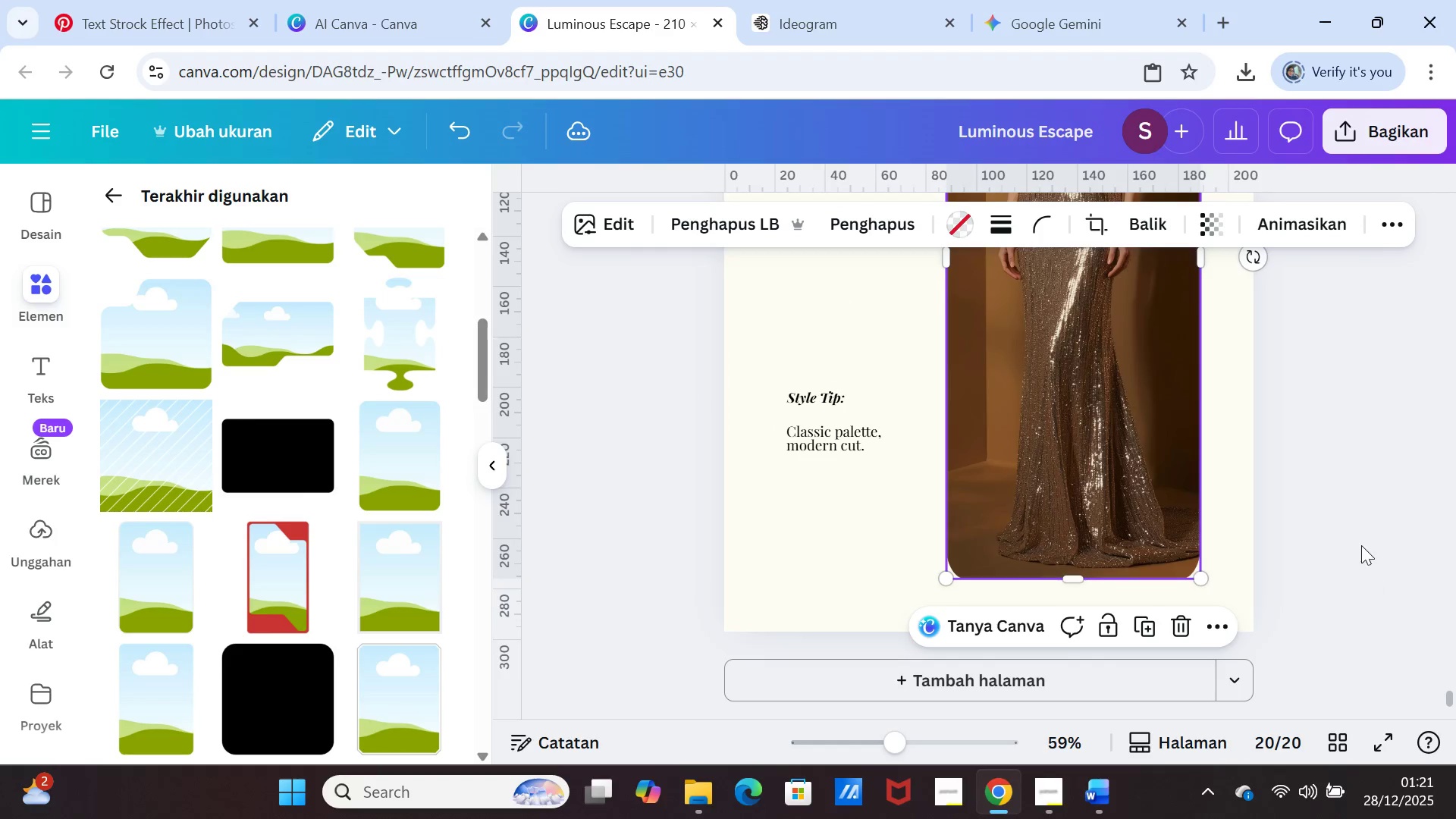 
left_click([1361, 545])
 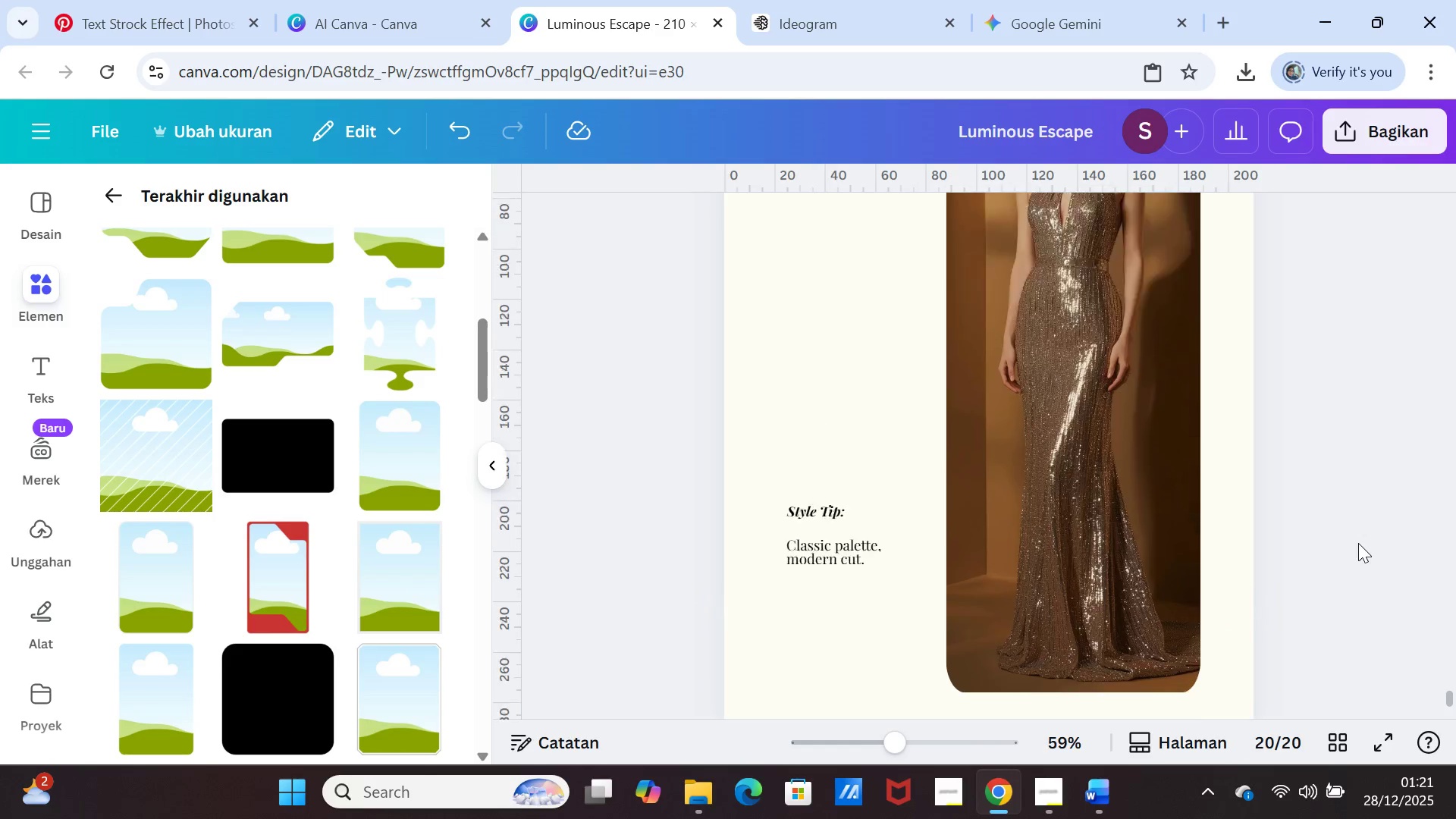 
scroll: coordinate [1358, 543], scroll_direction: up, amount: 3.0
 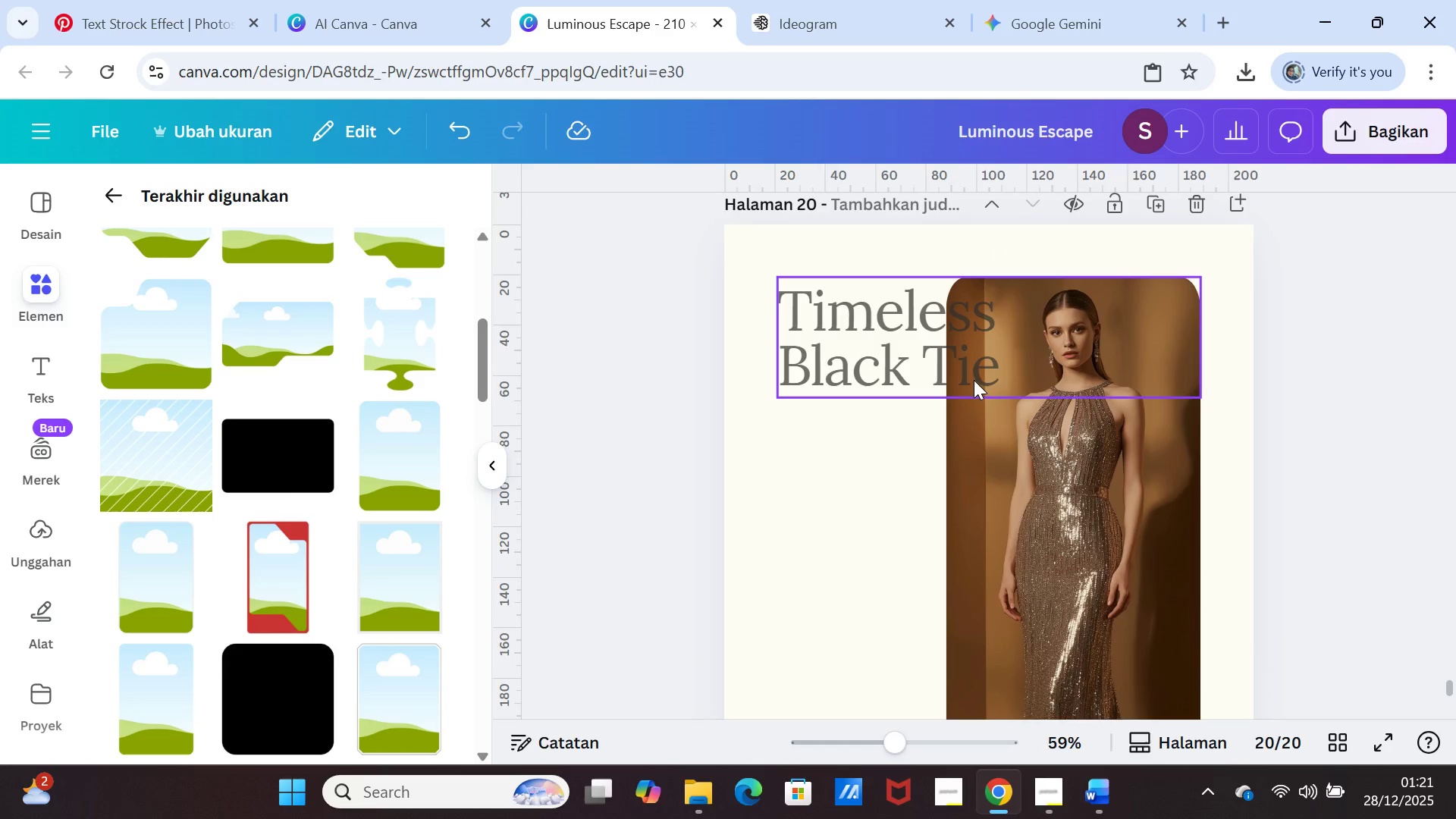 
left_click([959, 366])
 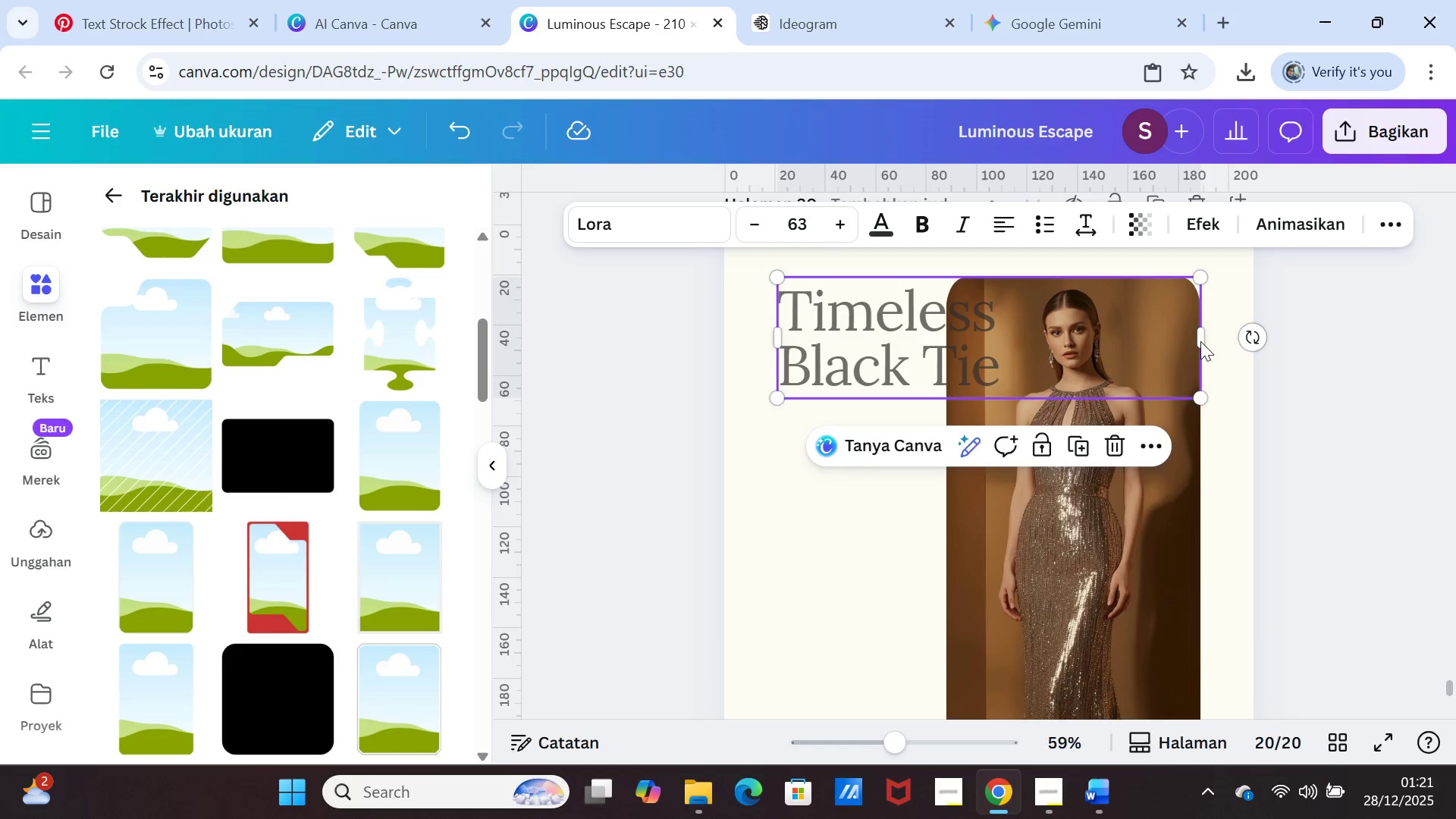 
left_click_drag(start_coordinate=[1203, 341], to_coordinate=[1010, 339])
 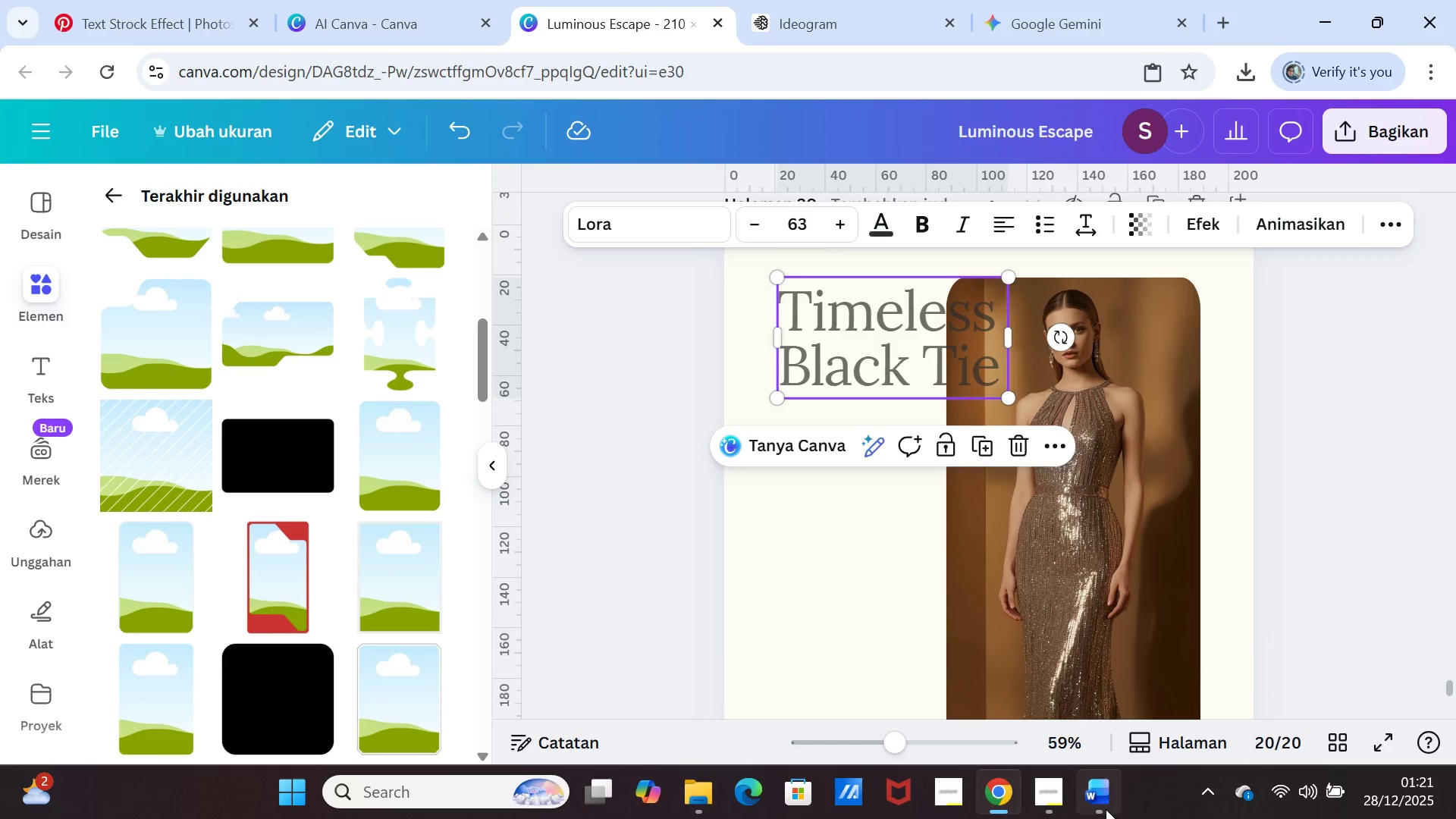 
left_click([1106, 809])
 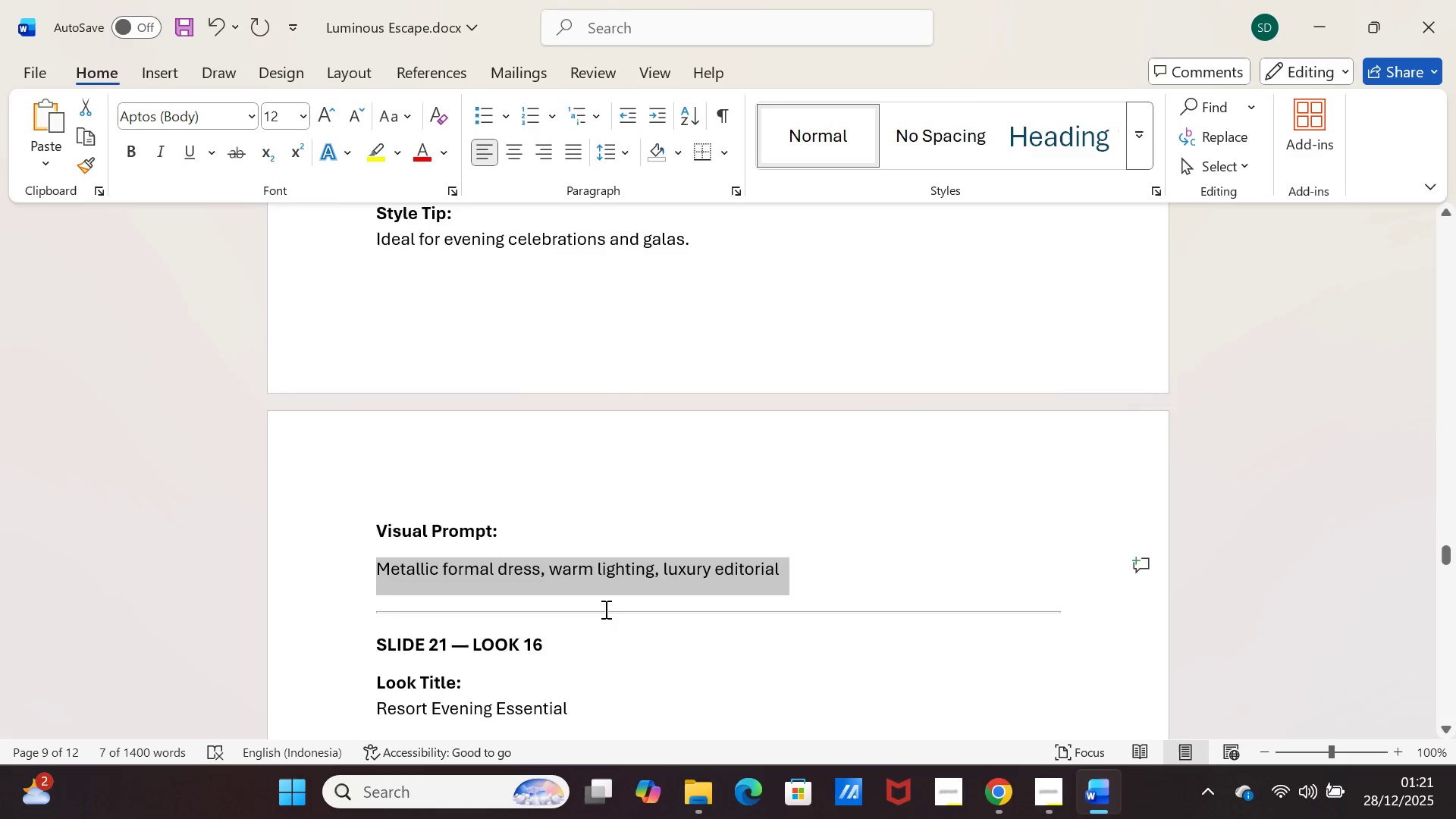 
scroll: coordinate [604, 609], scroll_direction: up, amount: 2.0
 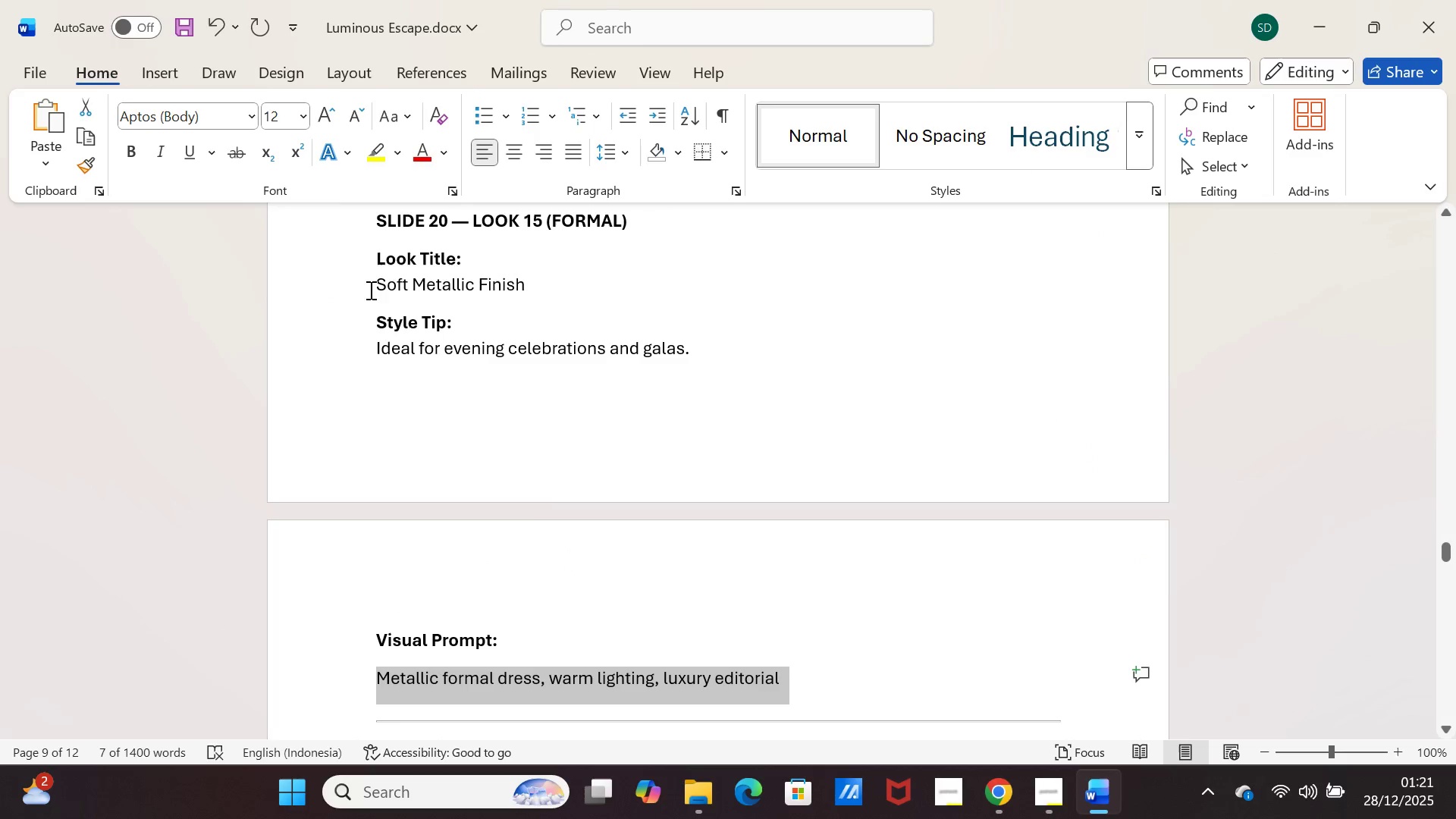 
left_click_drag(start_coordinate=[369, 286], to_coordinate=[532, 275])
 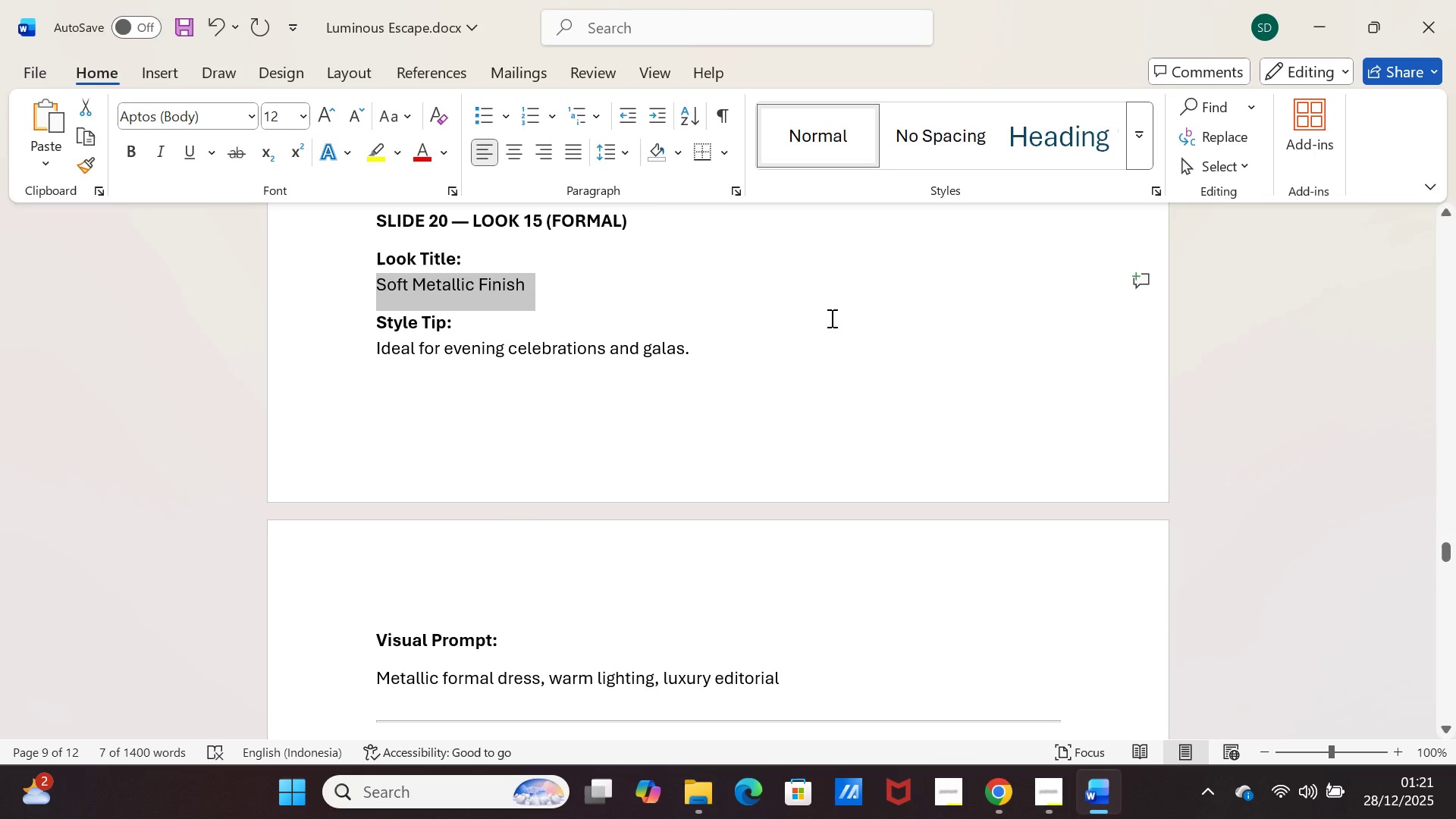 
key(Control+C)
 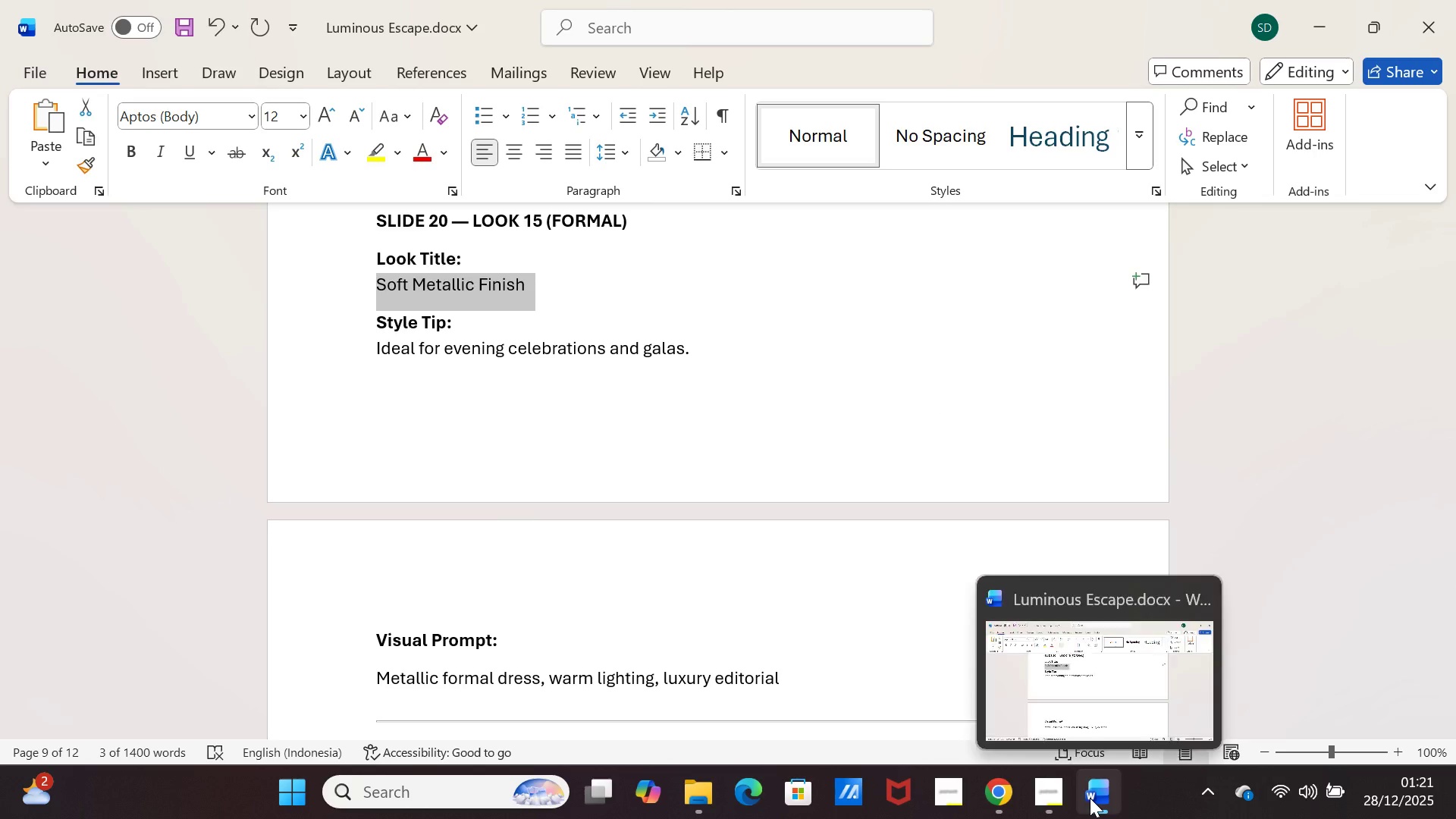 
left_click([1090, 798])
 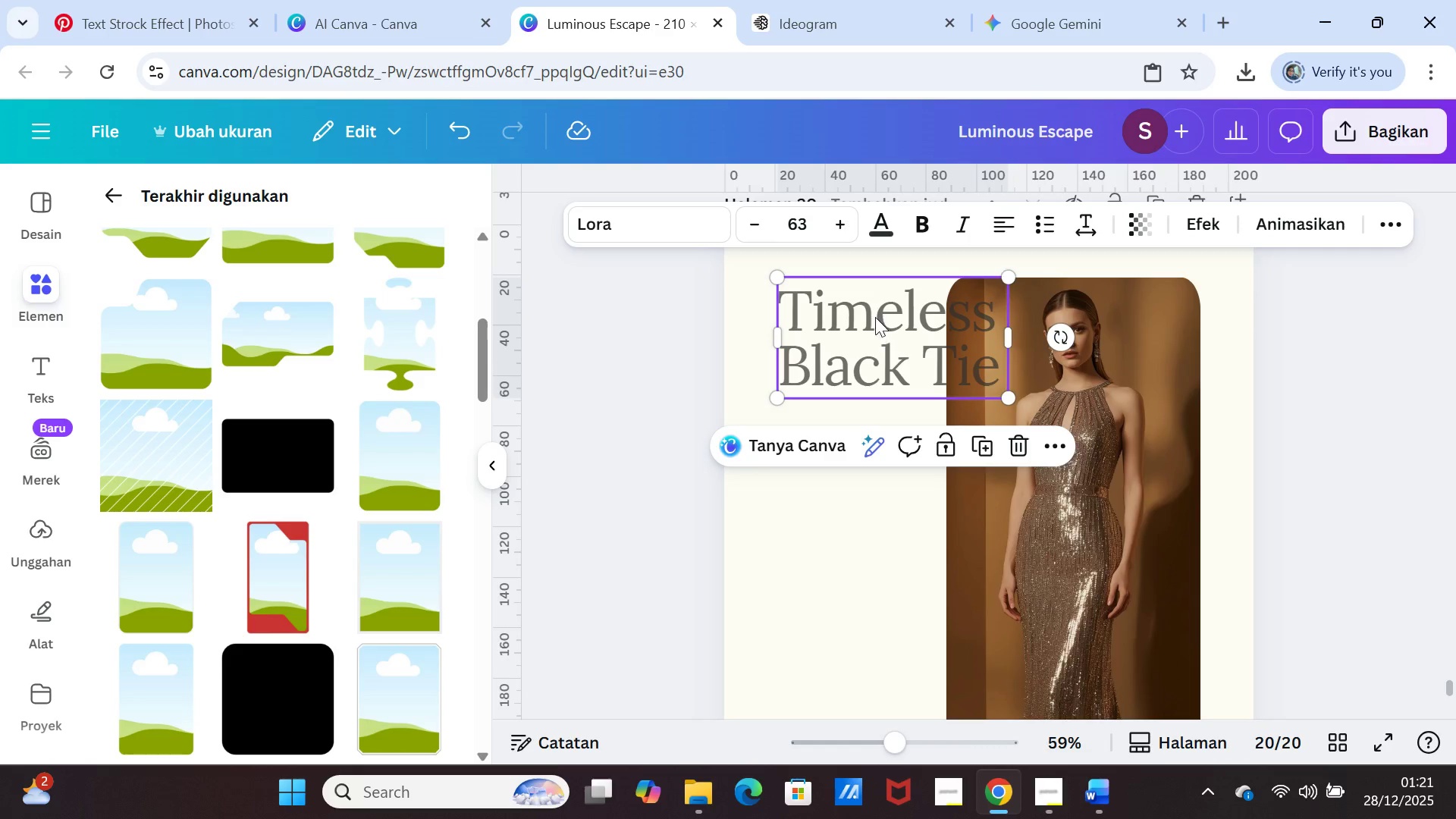 
double_click([875, 315])
 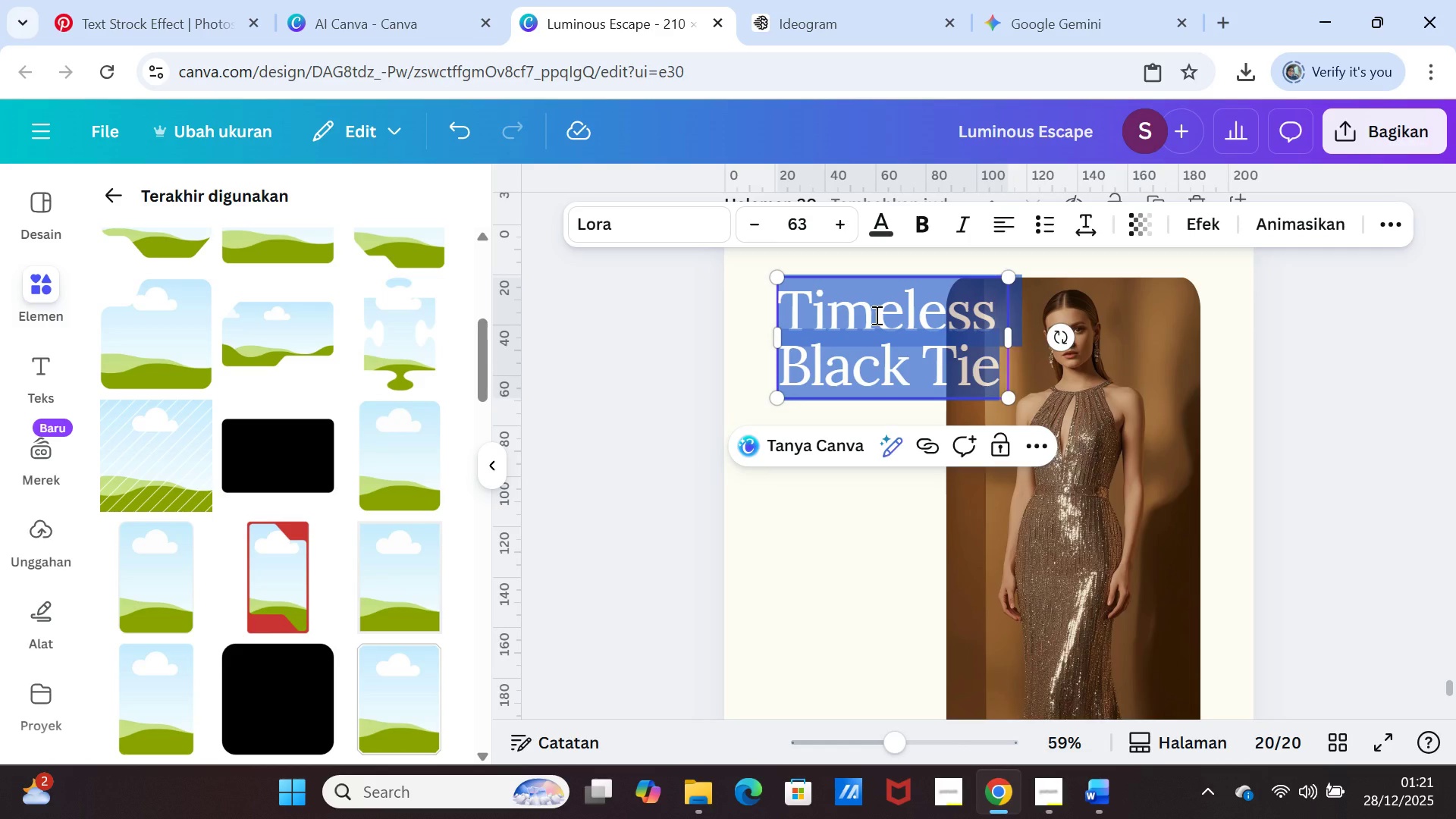 
key(Control+V)
 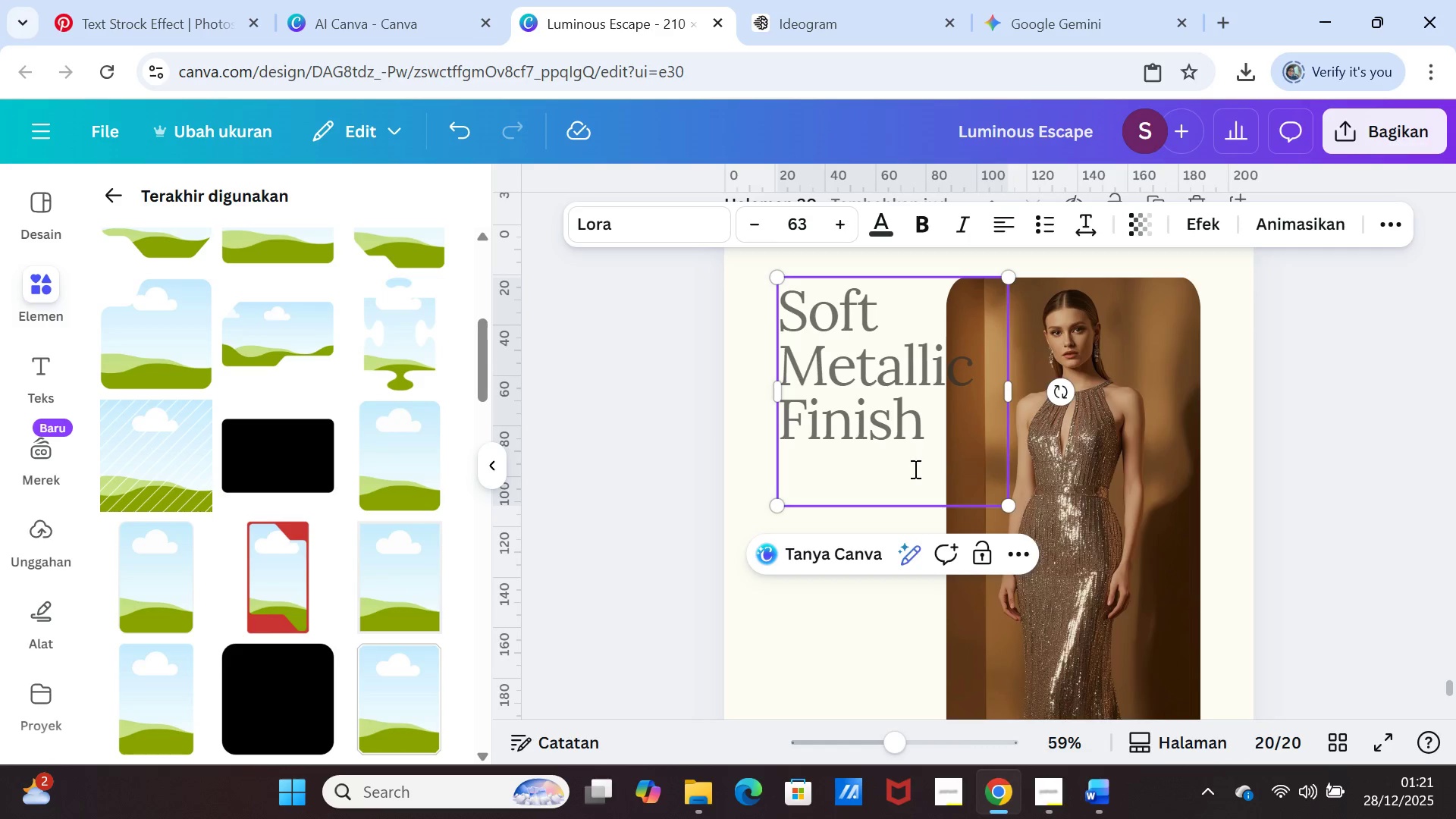 
left_click([899, 471])
 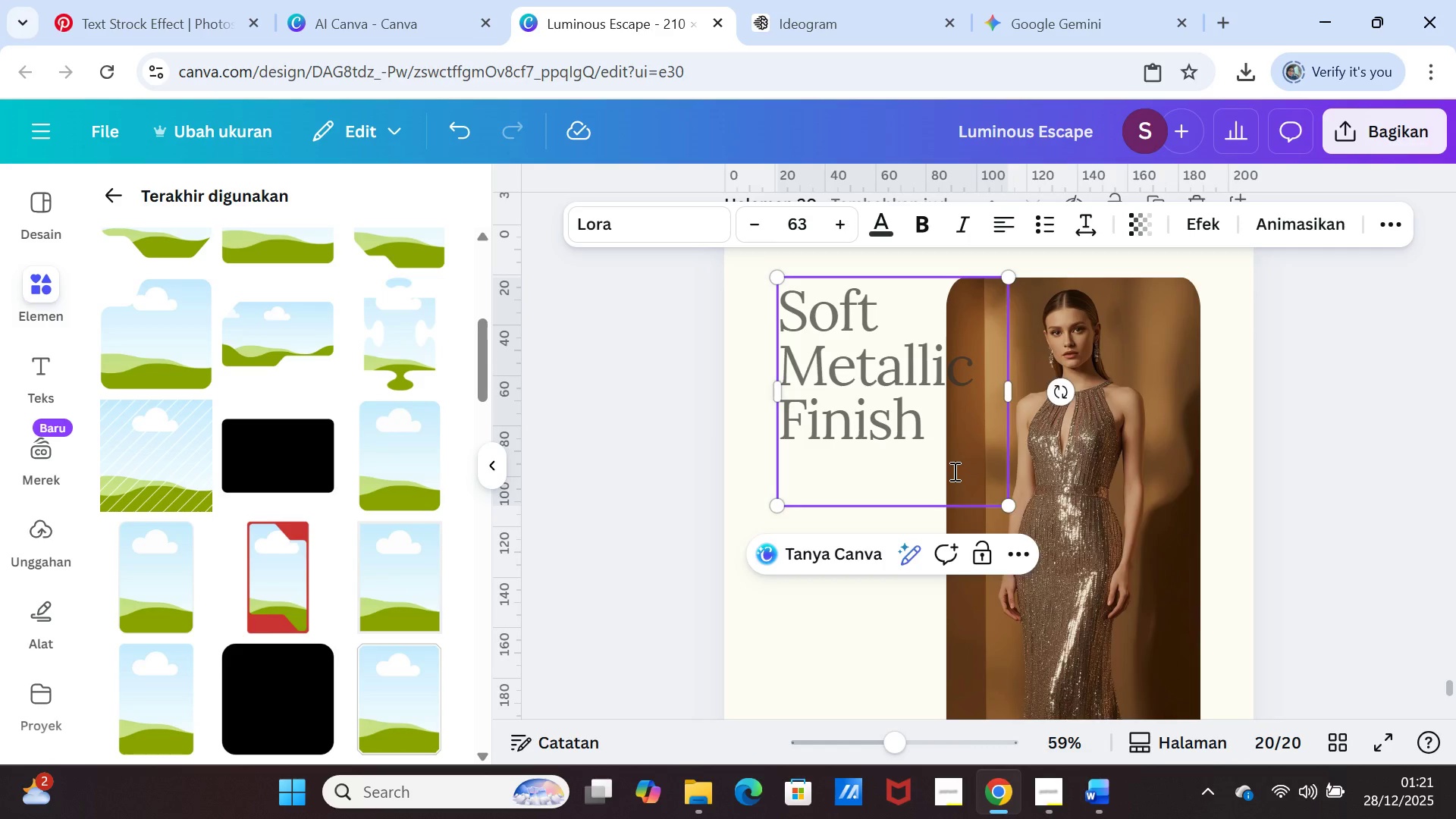 
key(Backspace)
 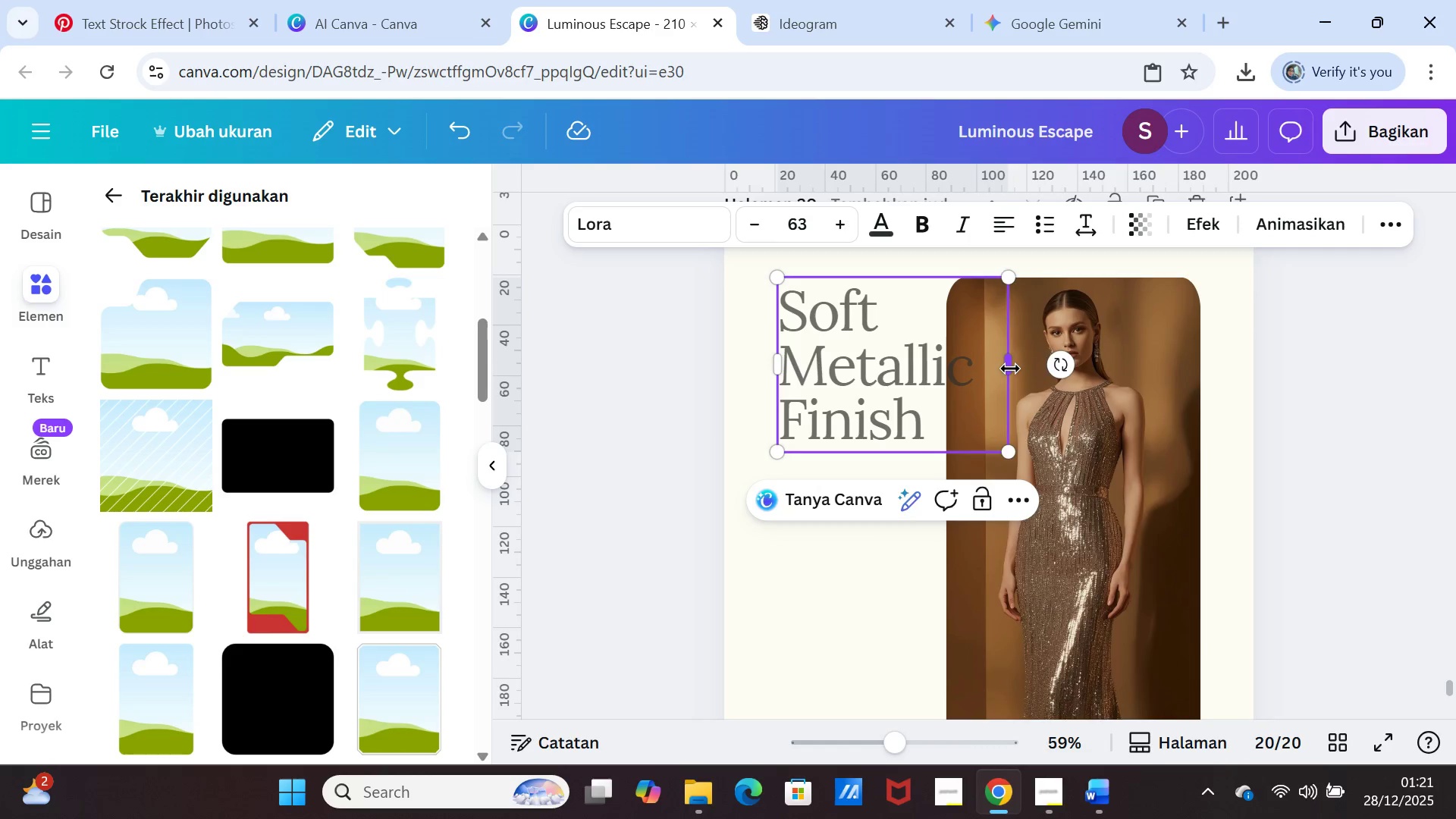 
left_click_drag(start_coordinate=[1010, 369], to_coordinate=[974, 365])
 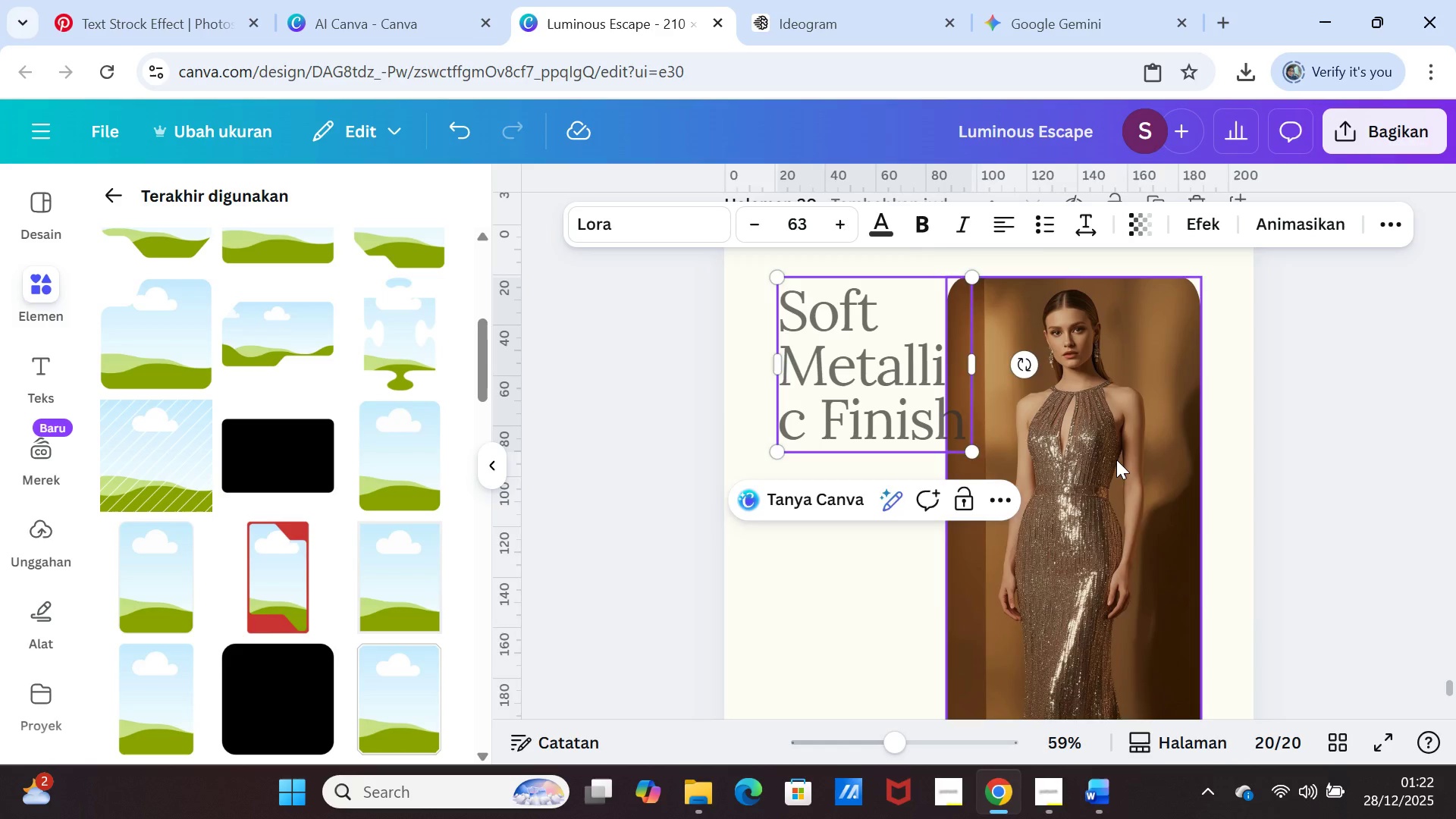 
left_click([1116, 460])
 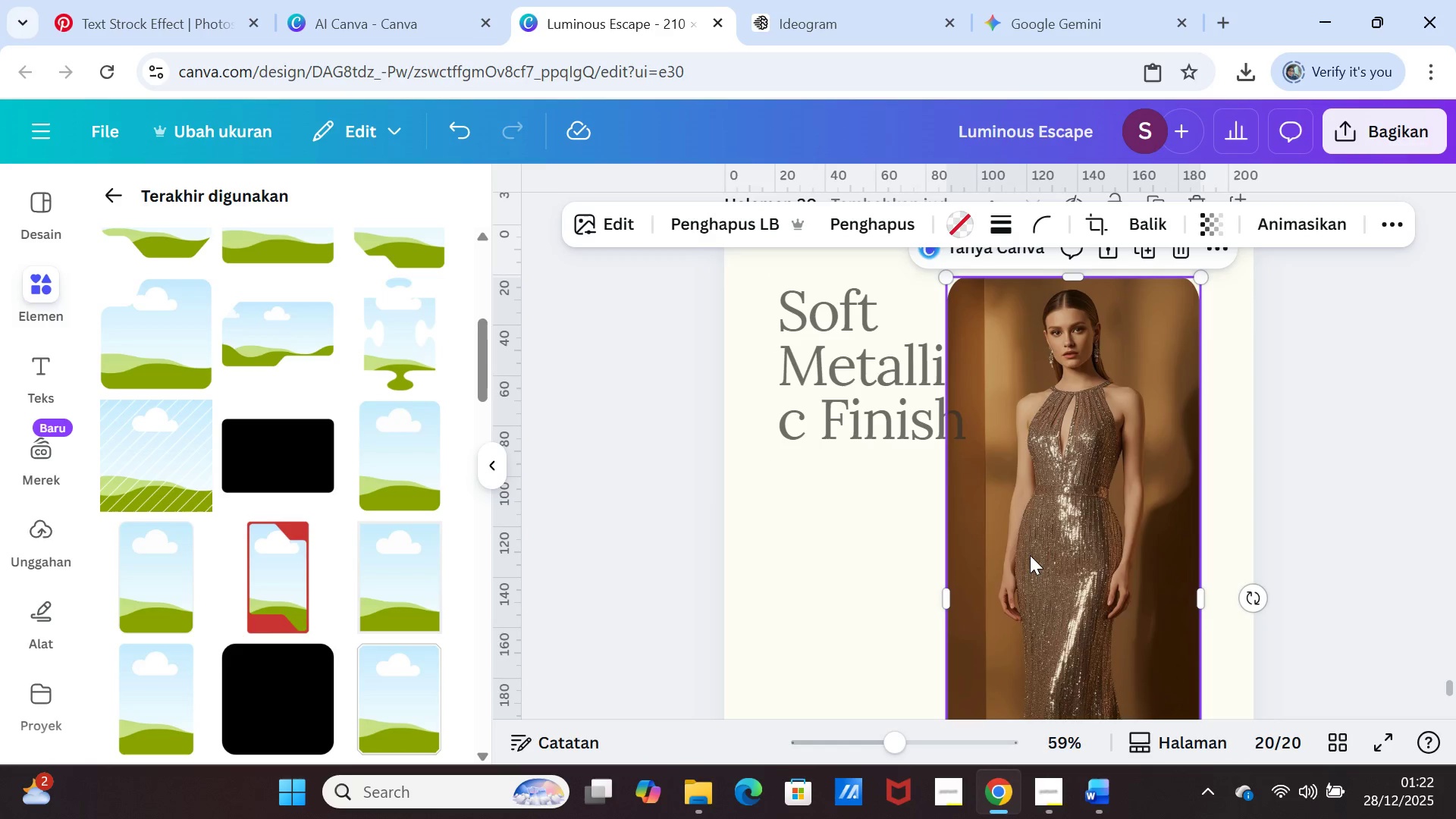 
wait(5.89)
 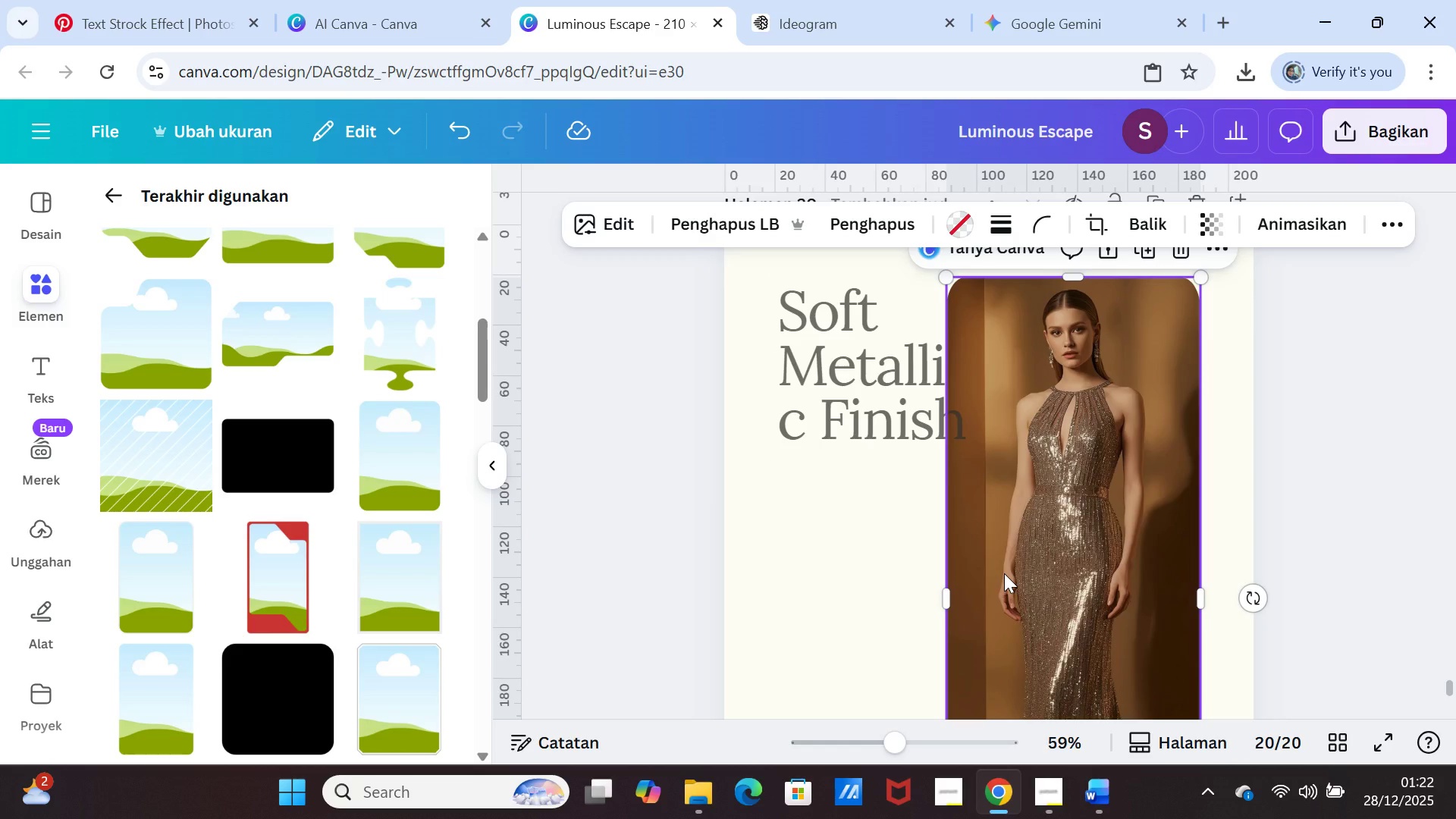 
left_click([883, 417])
 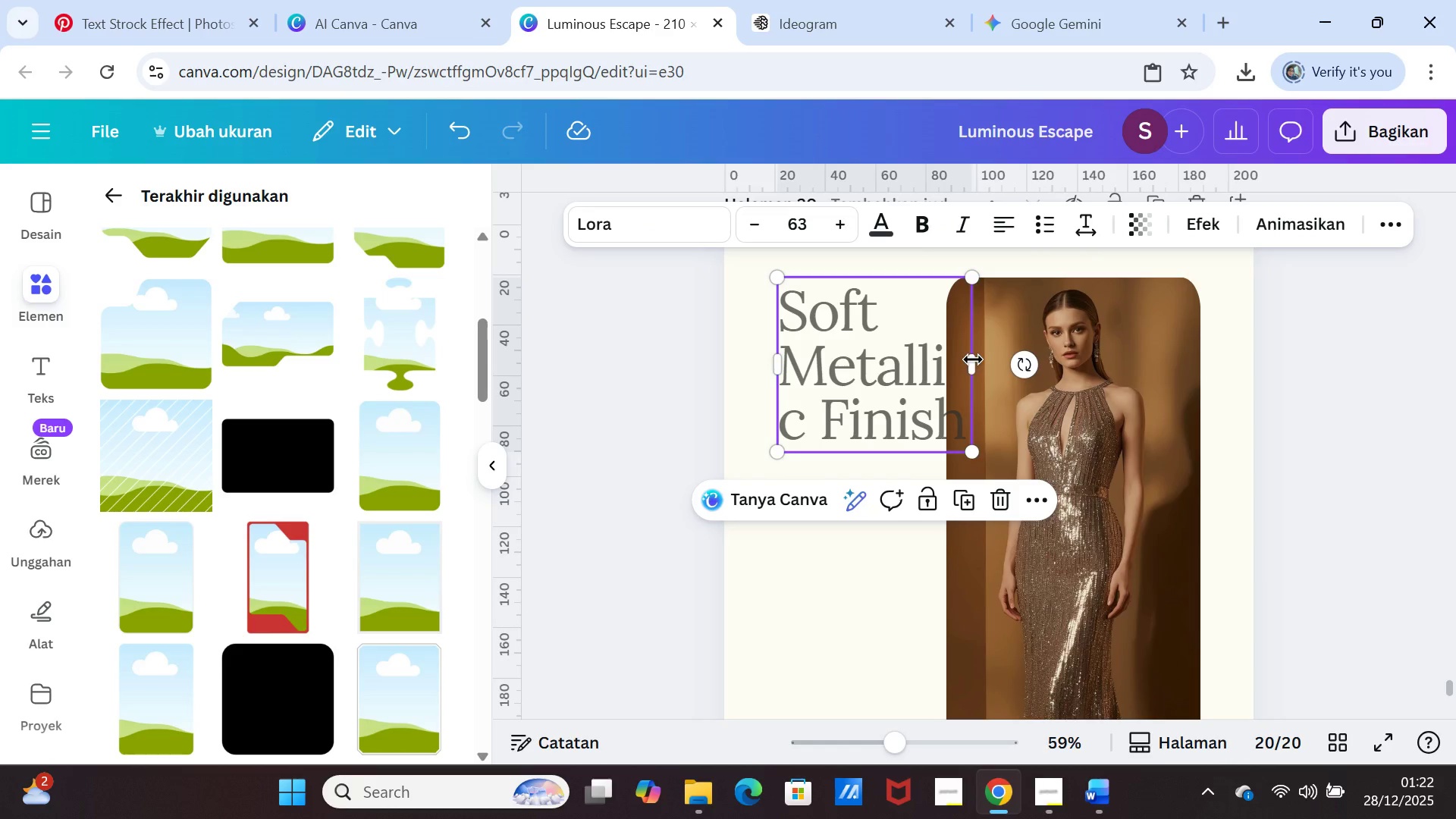 
left_click_drag(start_coordinate=[973, 359], to_coordinate=[935, 356])
 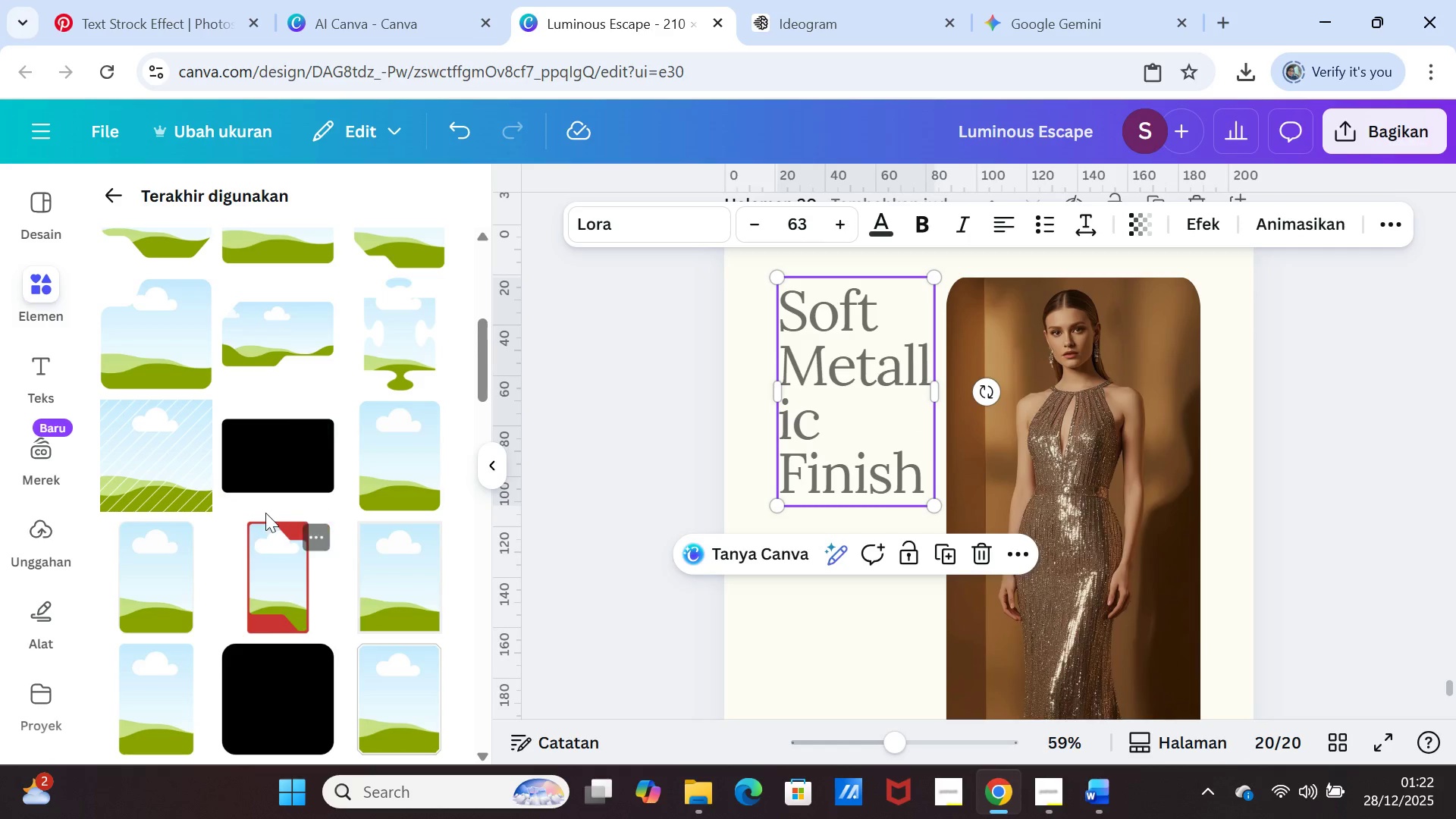 
left_click([278, 682])
 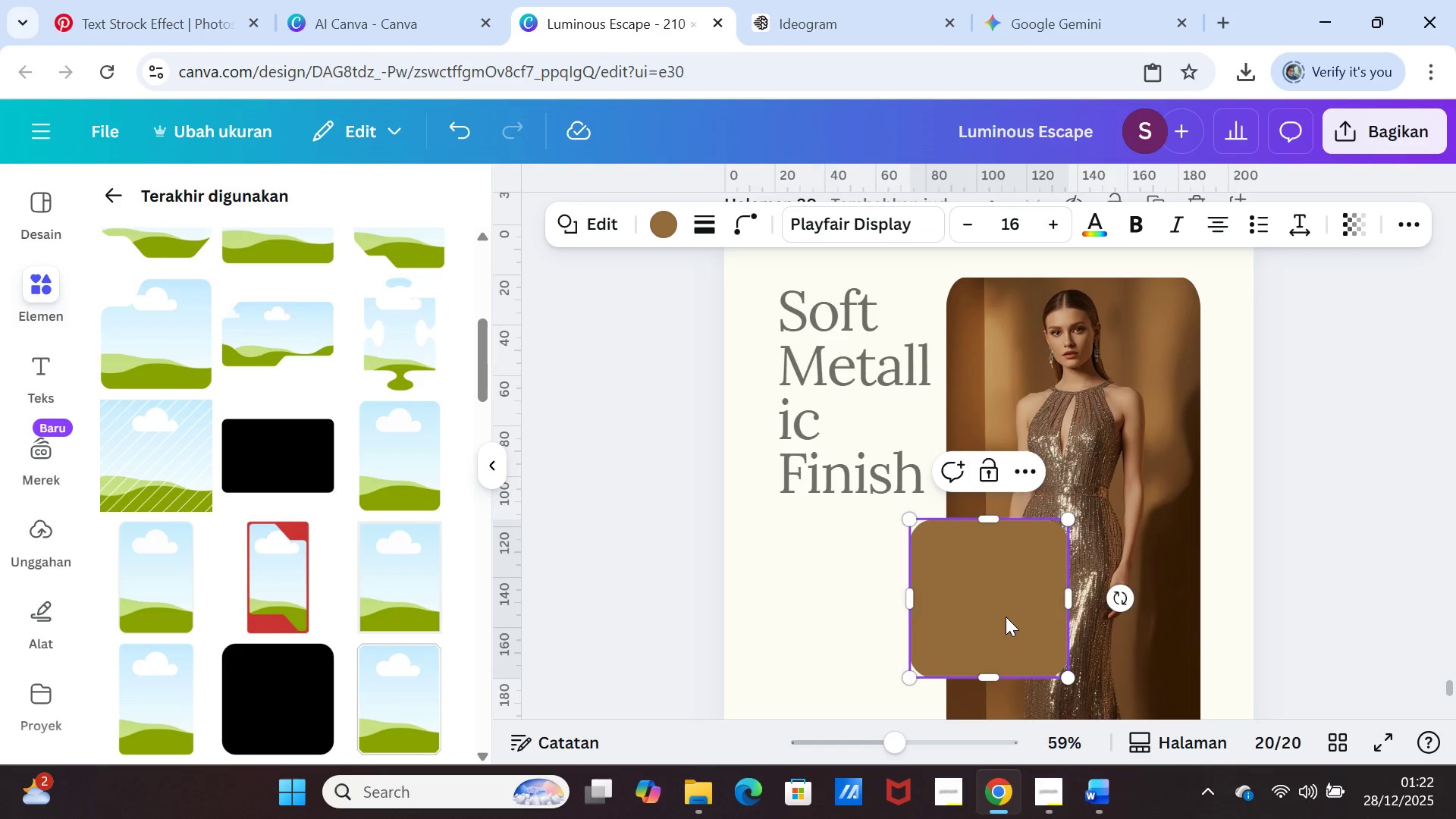 
left_click_drag(start_coordinate=[1006, 611], to_coordinate=[1002, 372])
 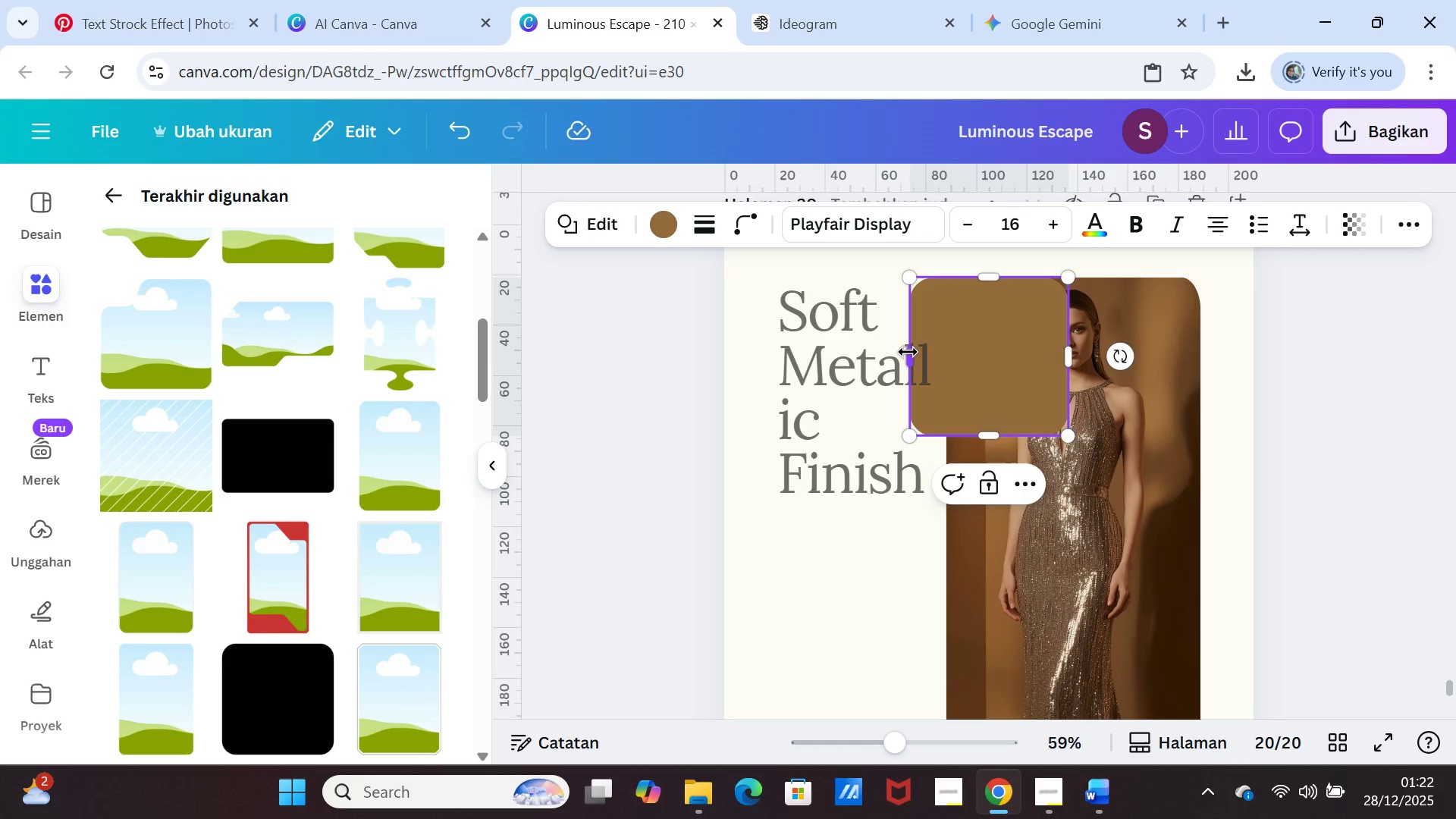 
left_click_drag(start_coordinate=[908, 352], to_coordinate=[946, 349])
 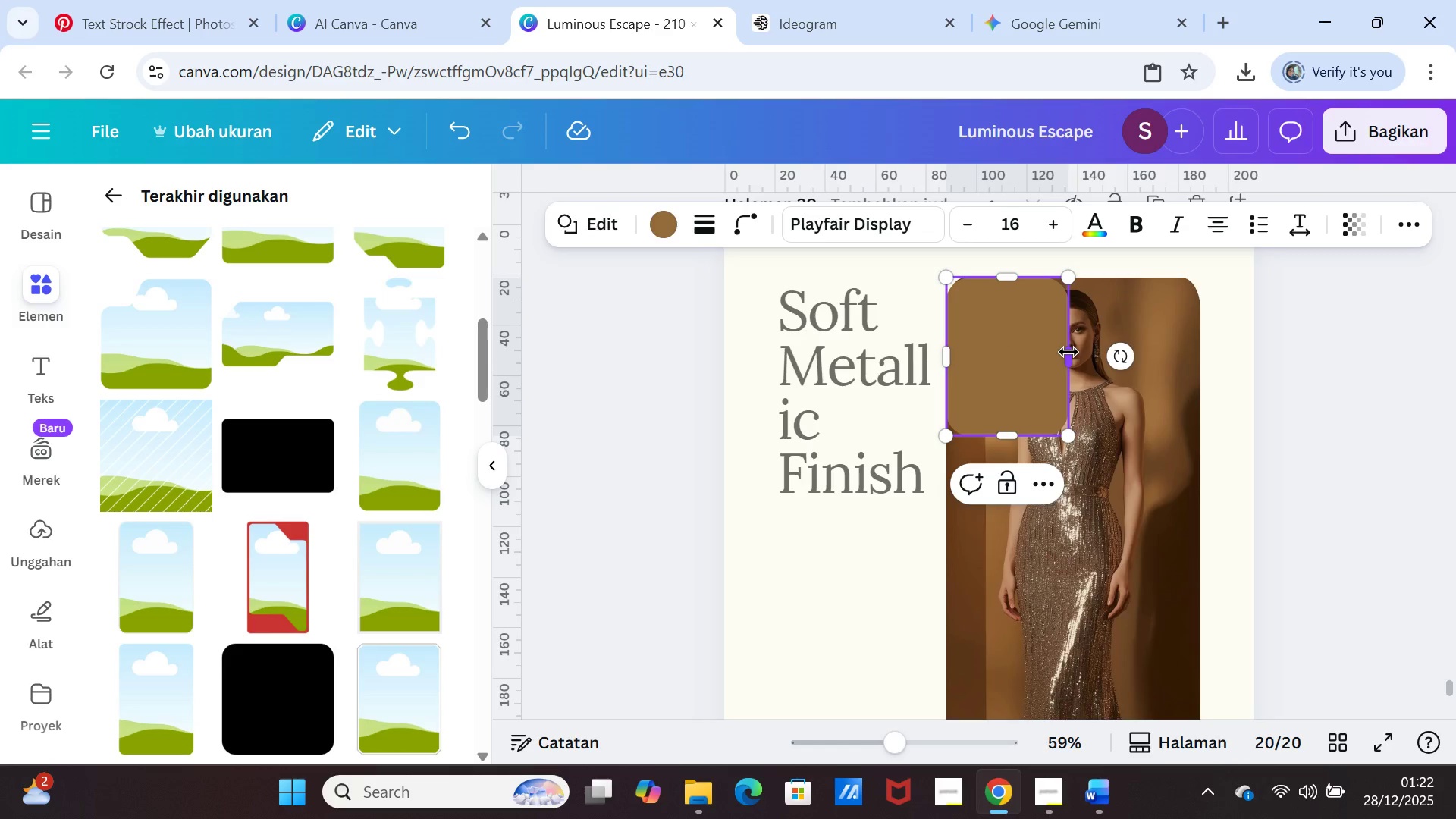 
left_click_drag(start_coordinate=[1068, 352], to_coordinate=[1012, 353])
 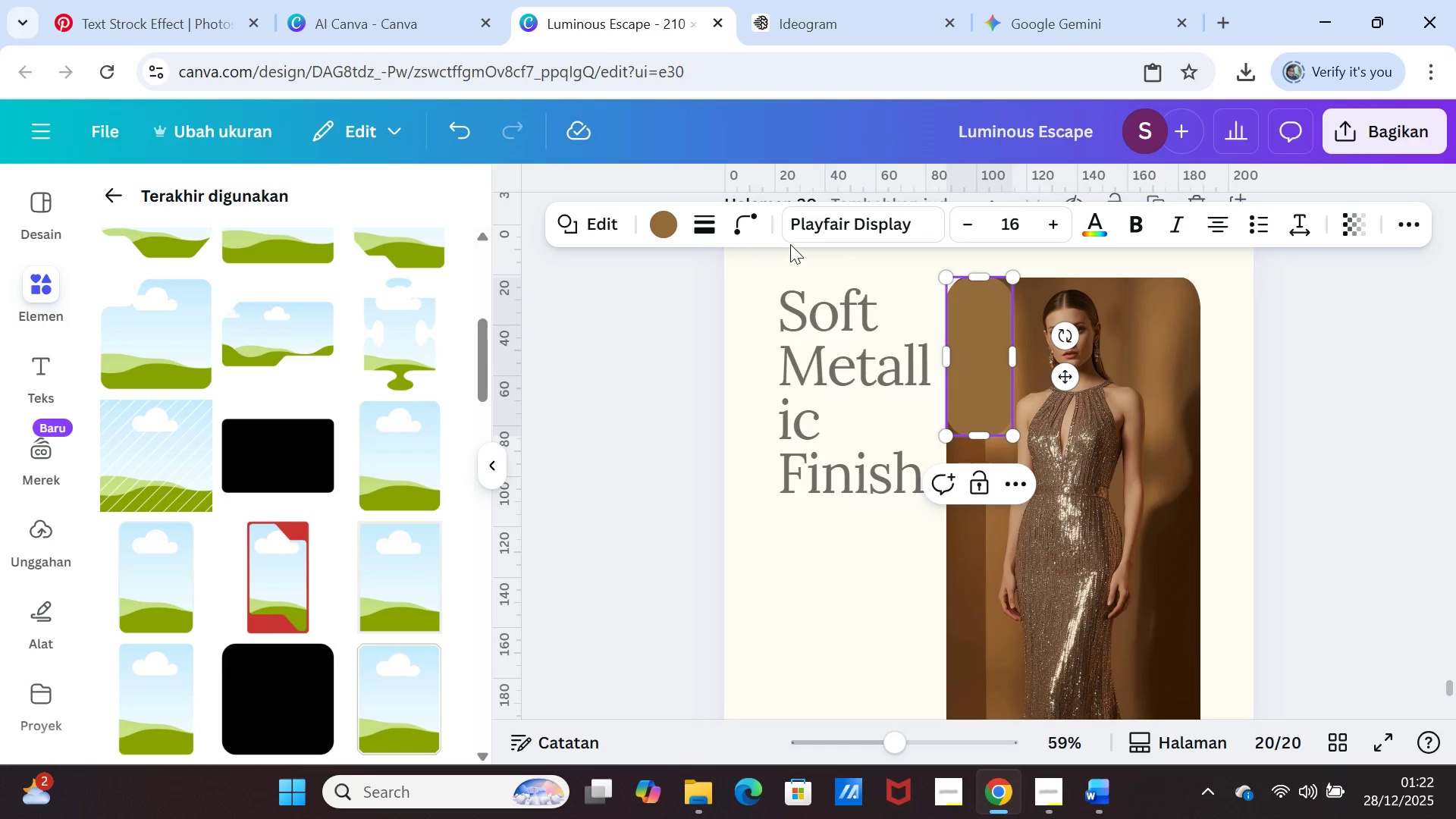 
left_click([748, 226])
 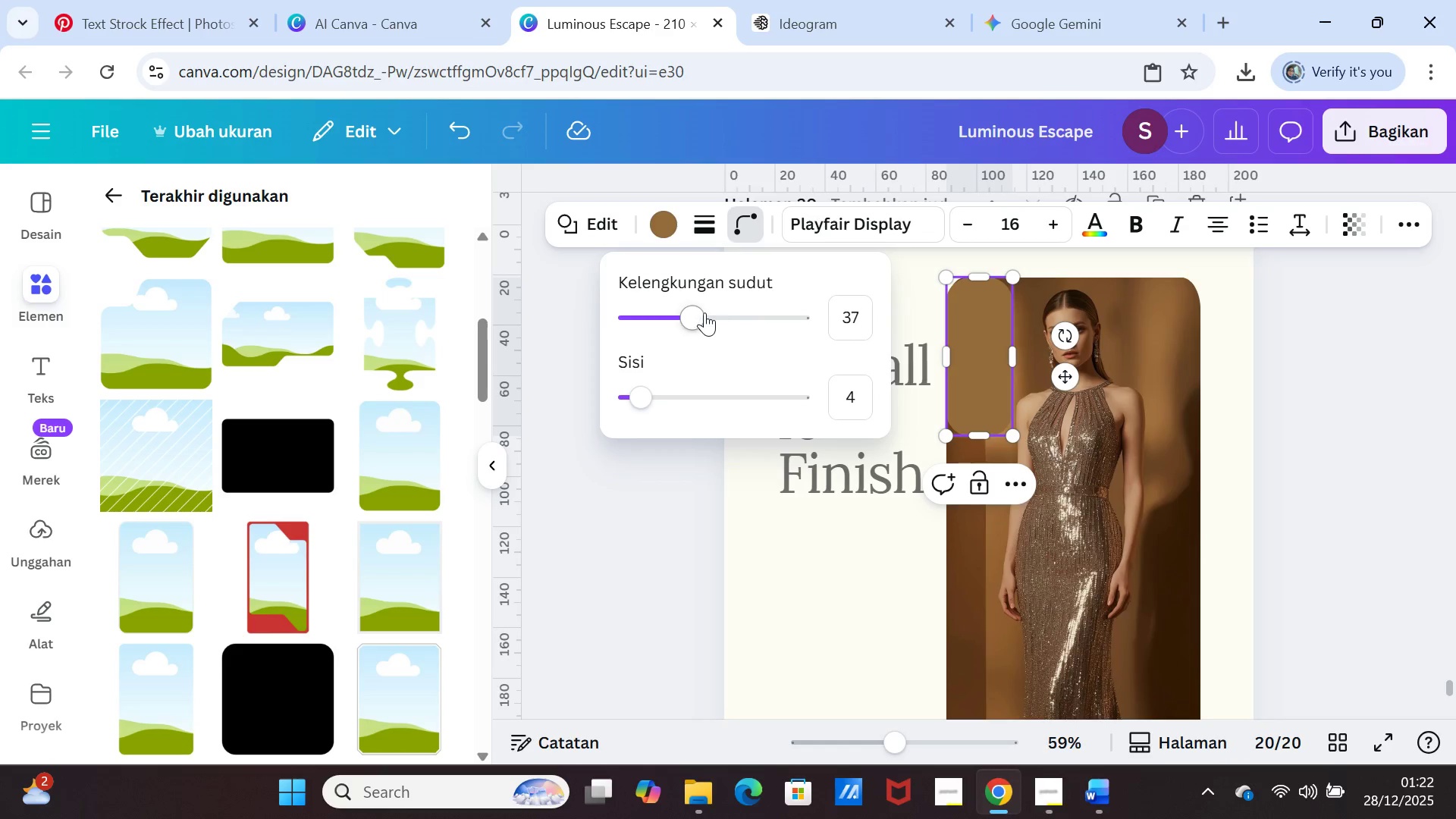 
left_click_drag(start_coordinate=[695, 315], to_coordinate=[626, 315])
 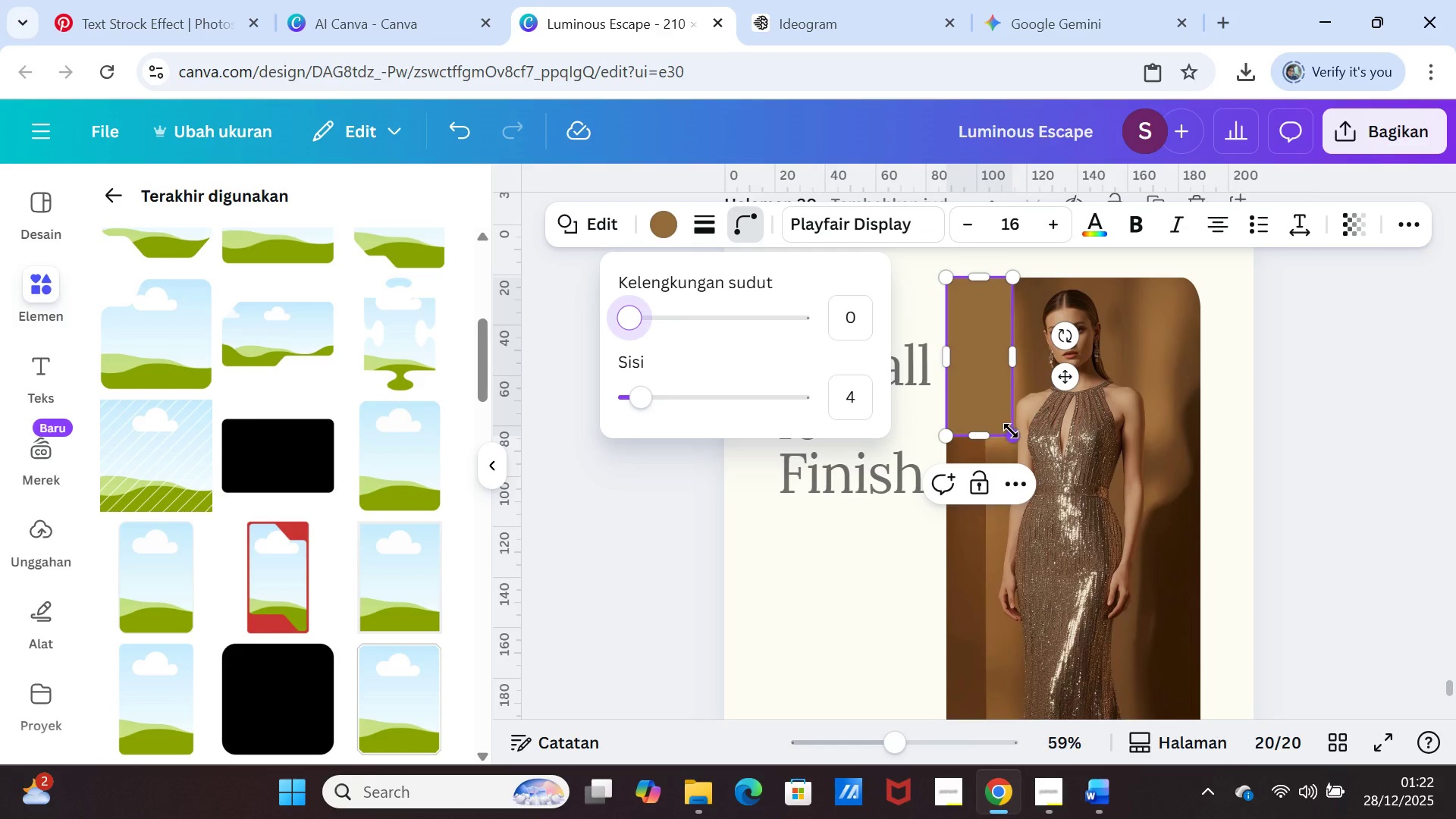 
left_click_drag(start_coordinate=[1008, 360], to_coordinate=[999, 360])
 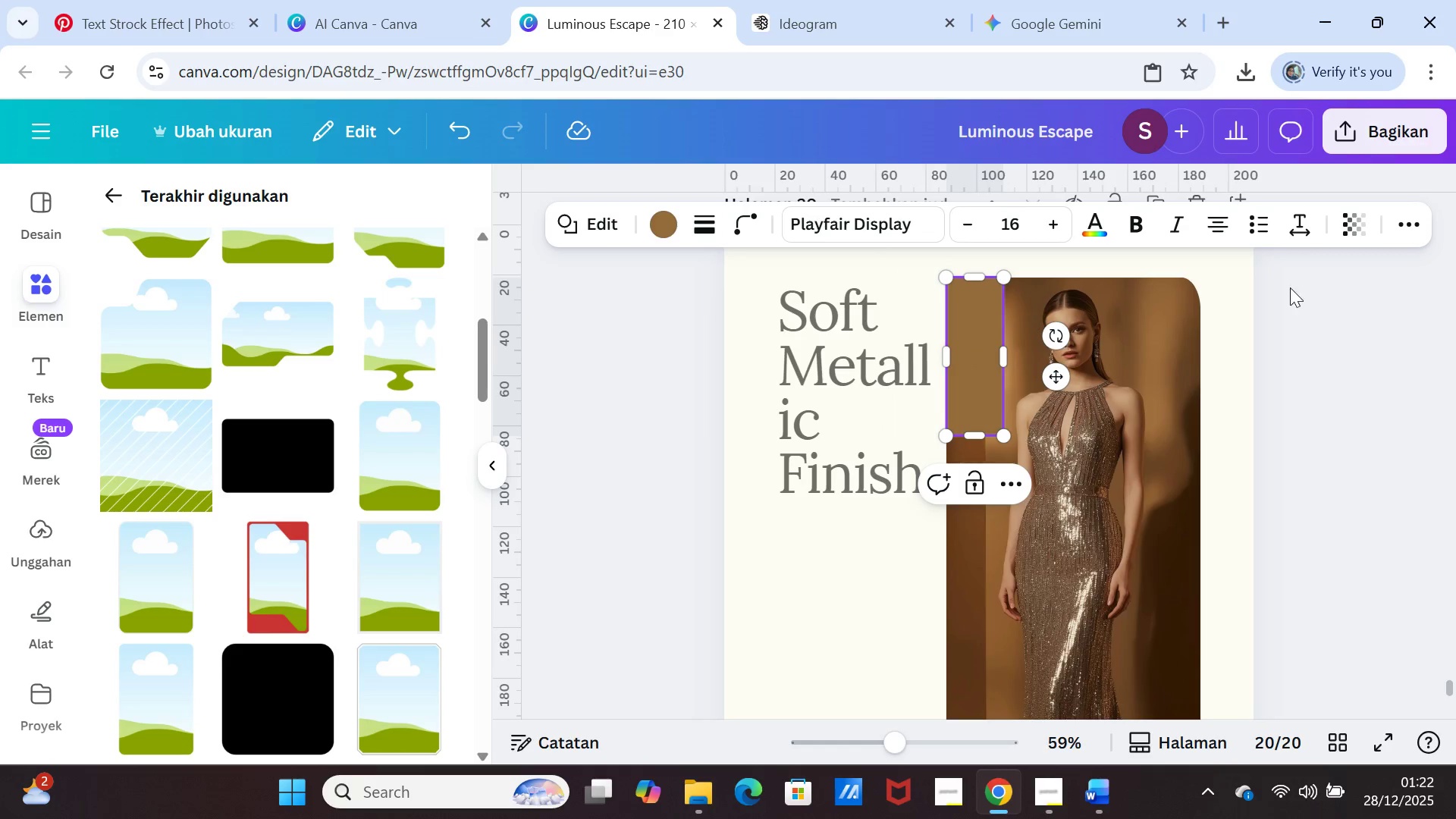 
wait(6.06)
 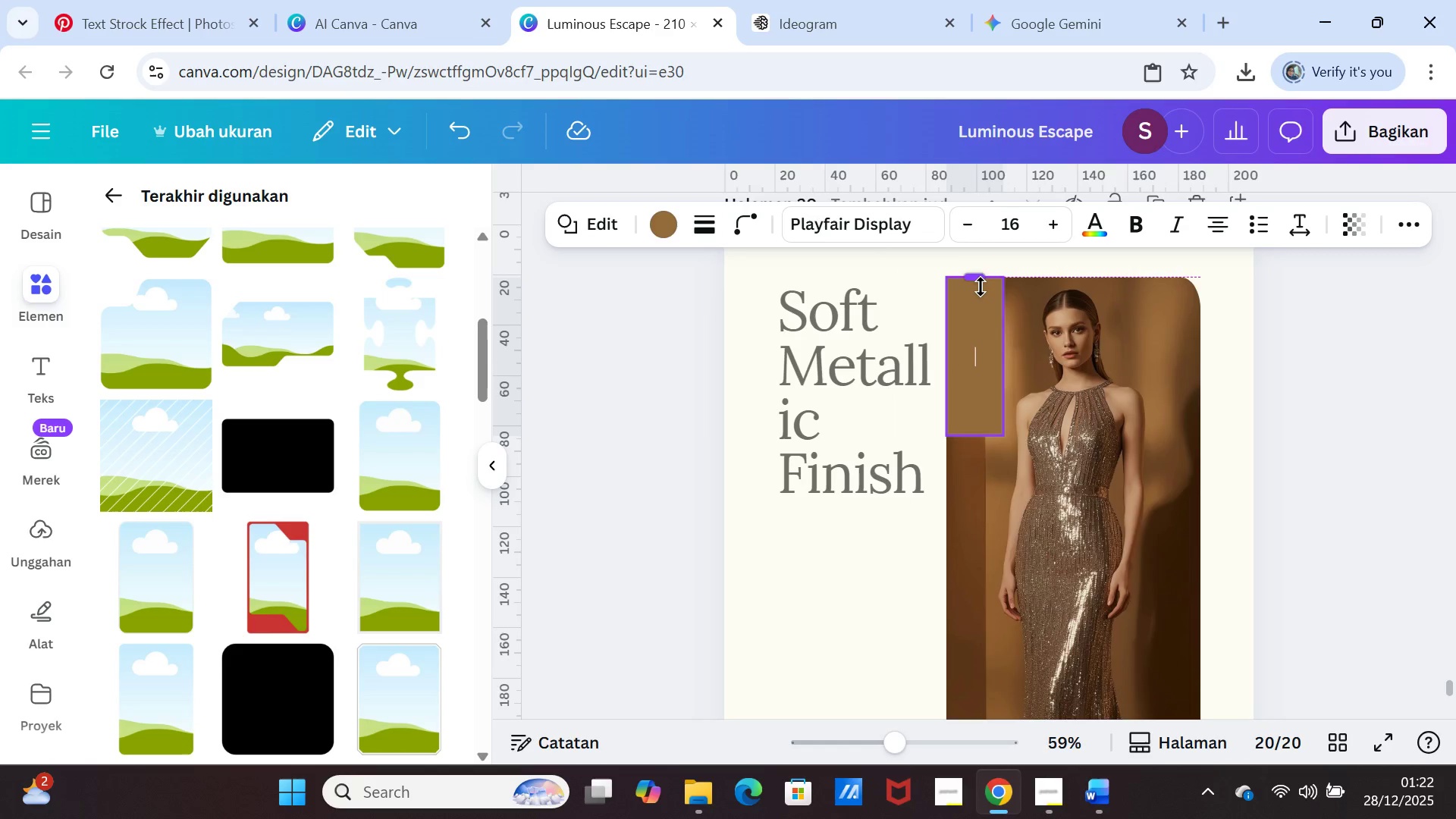 
left_click([661, 223])
 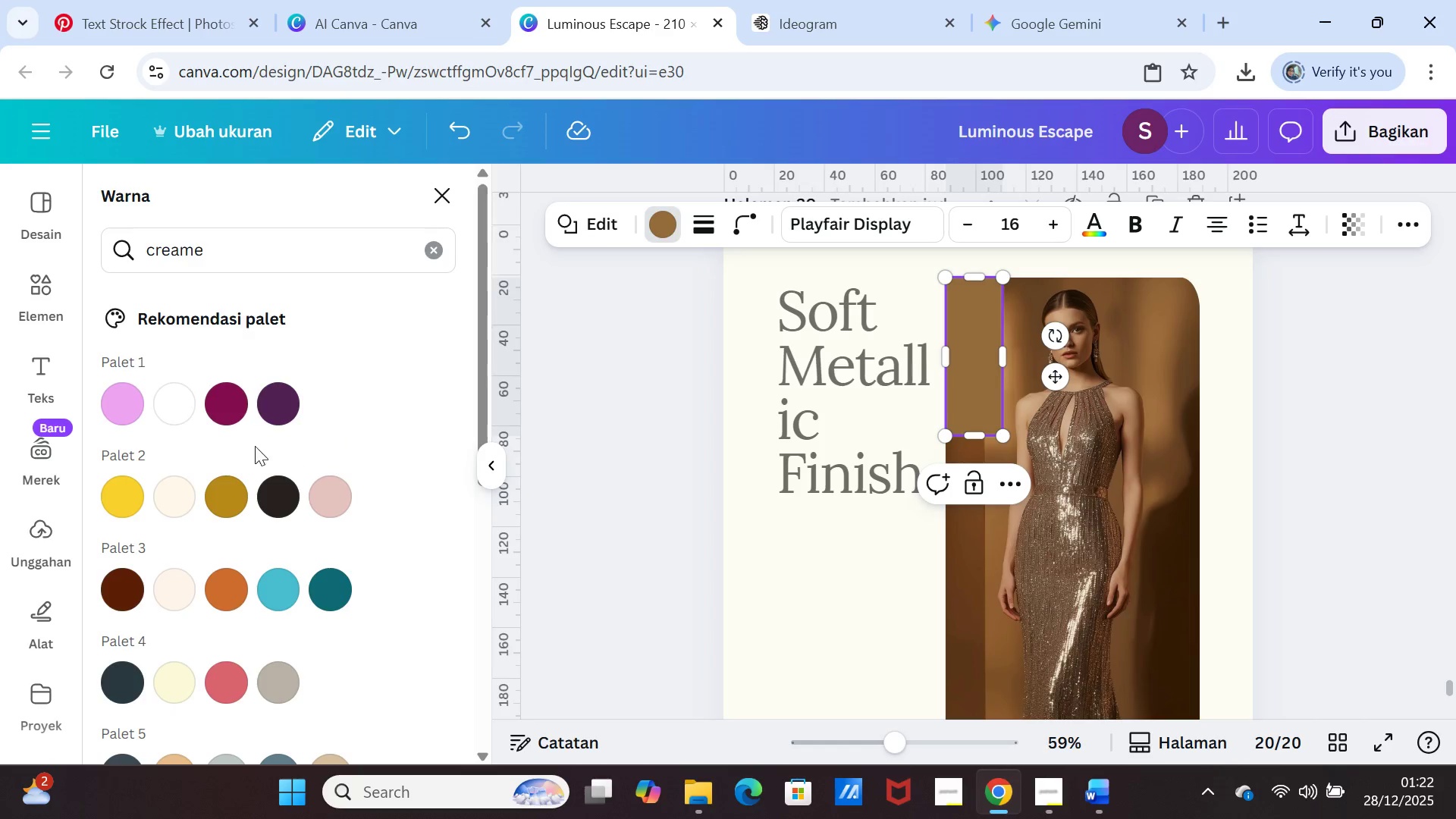 
left_click([166, 406])
 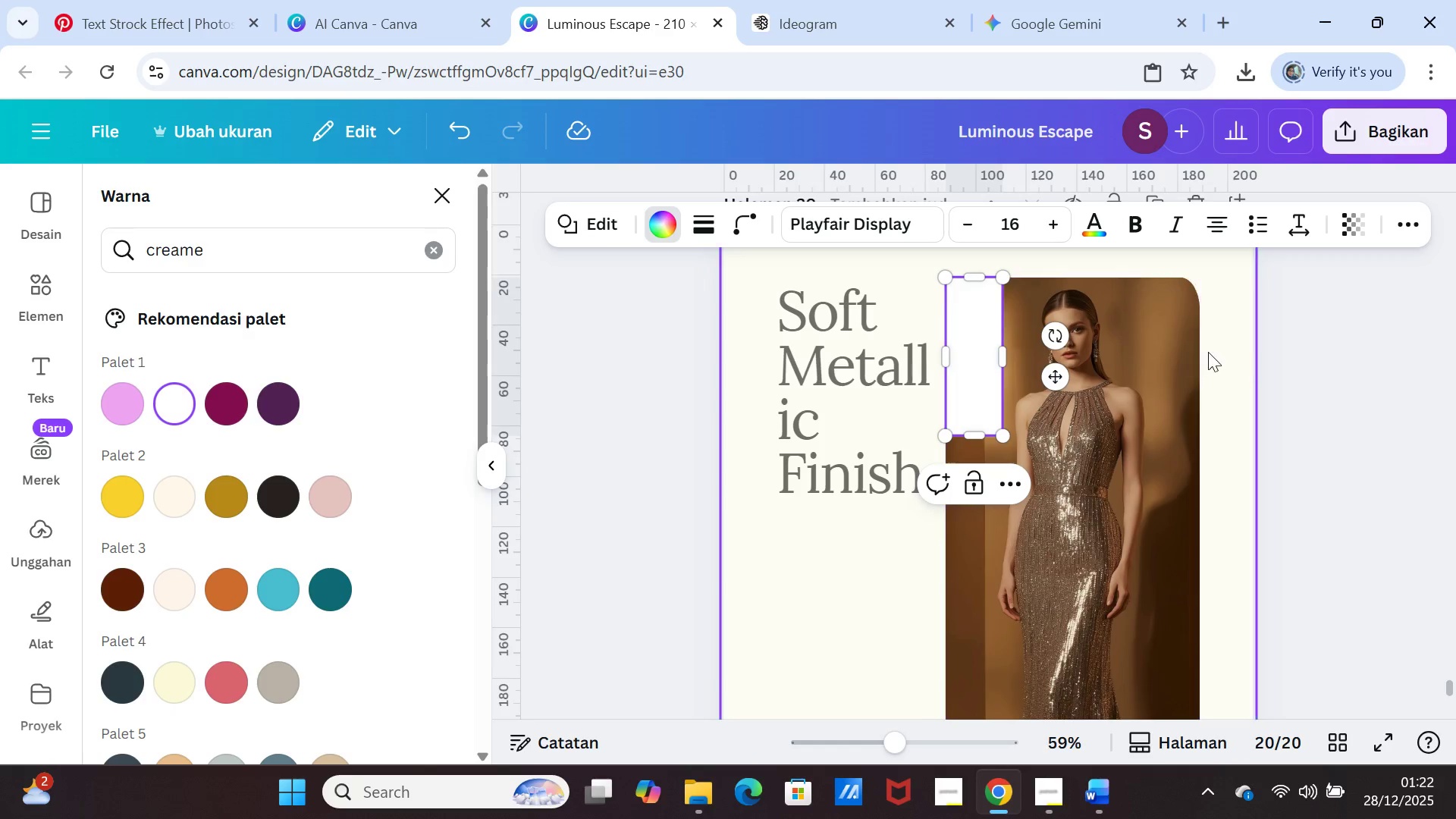 
left_click([1323, 380])
 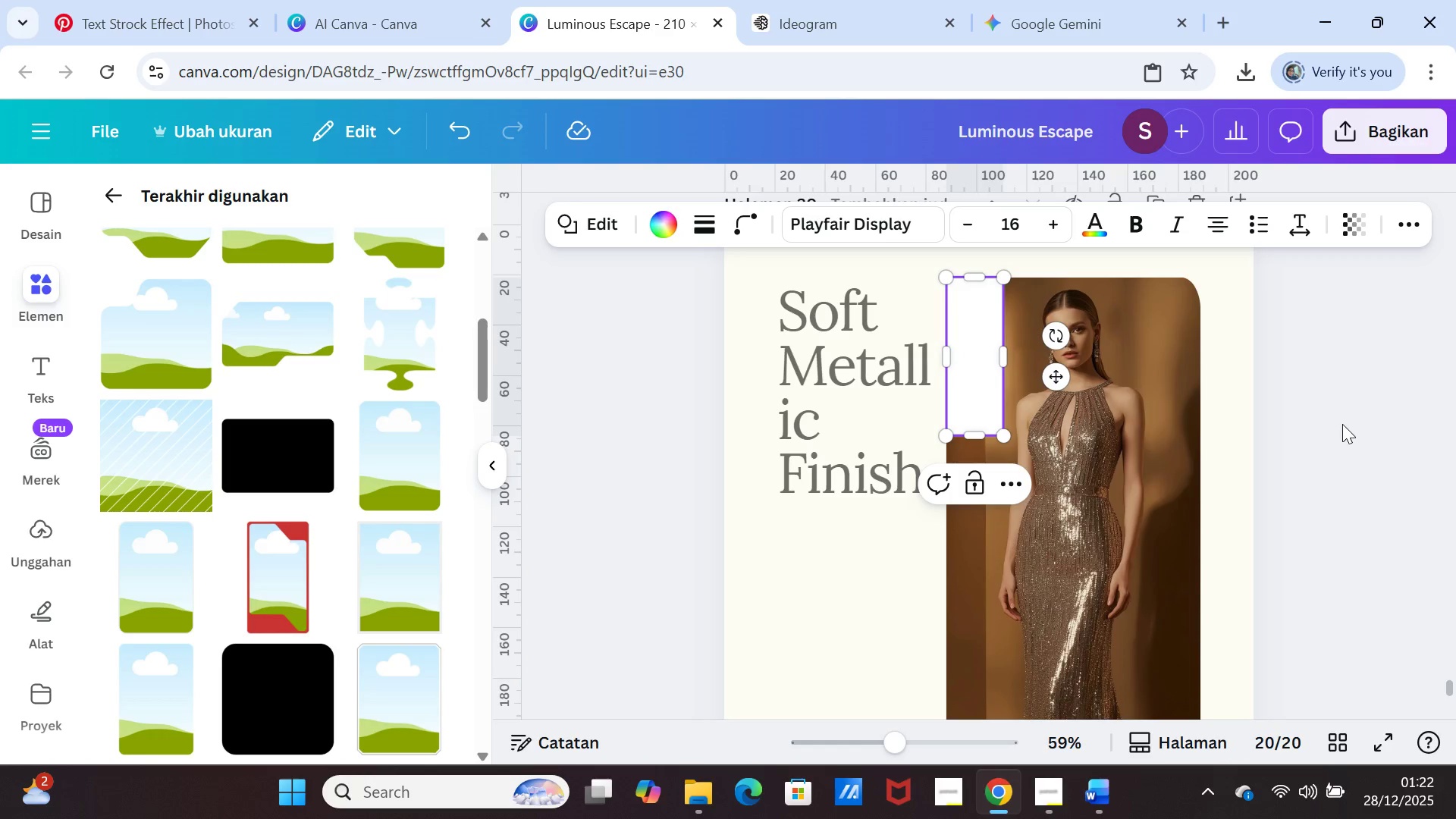 
left_click([1342, 424])
 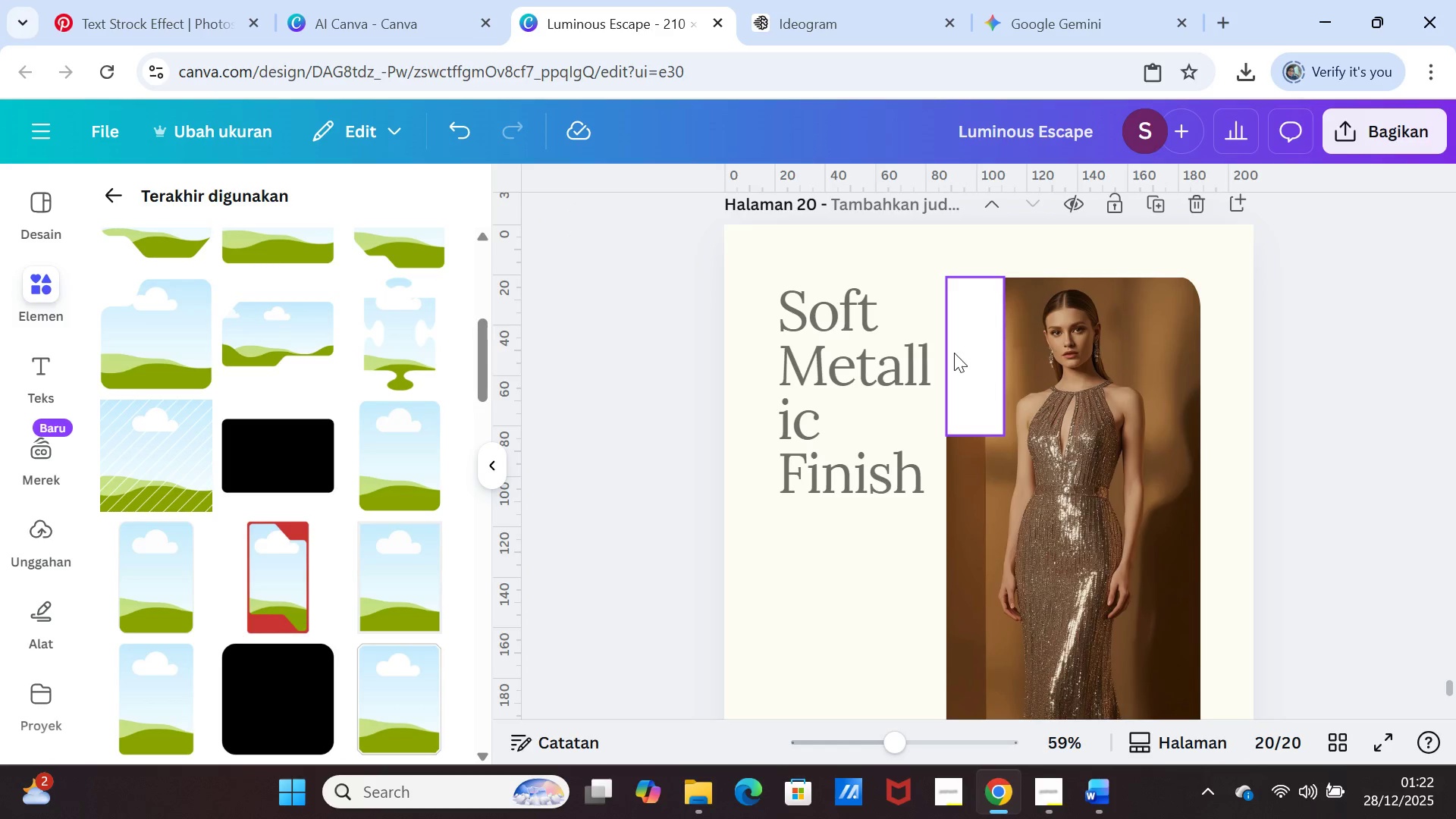 
left_click([959, 350])
 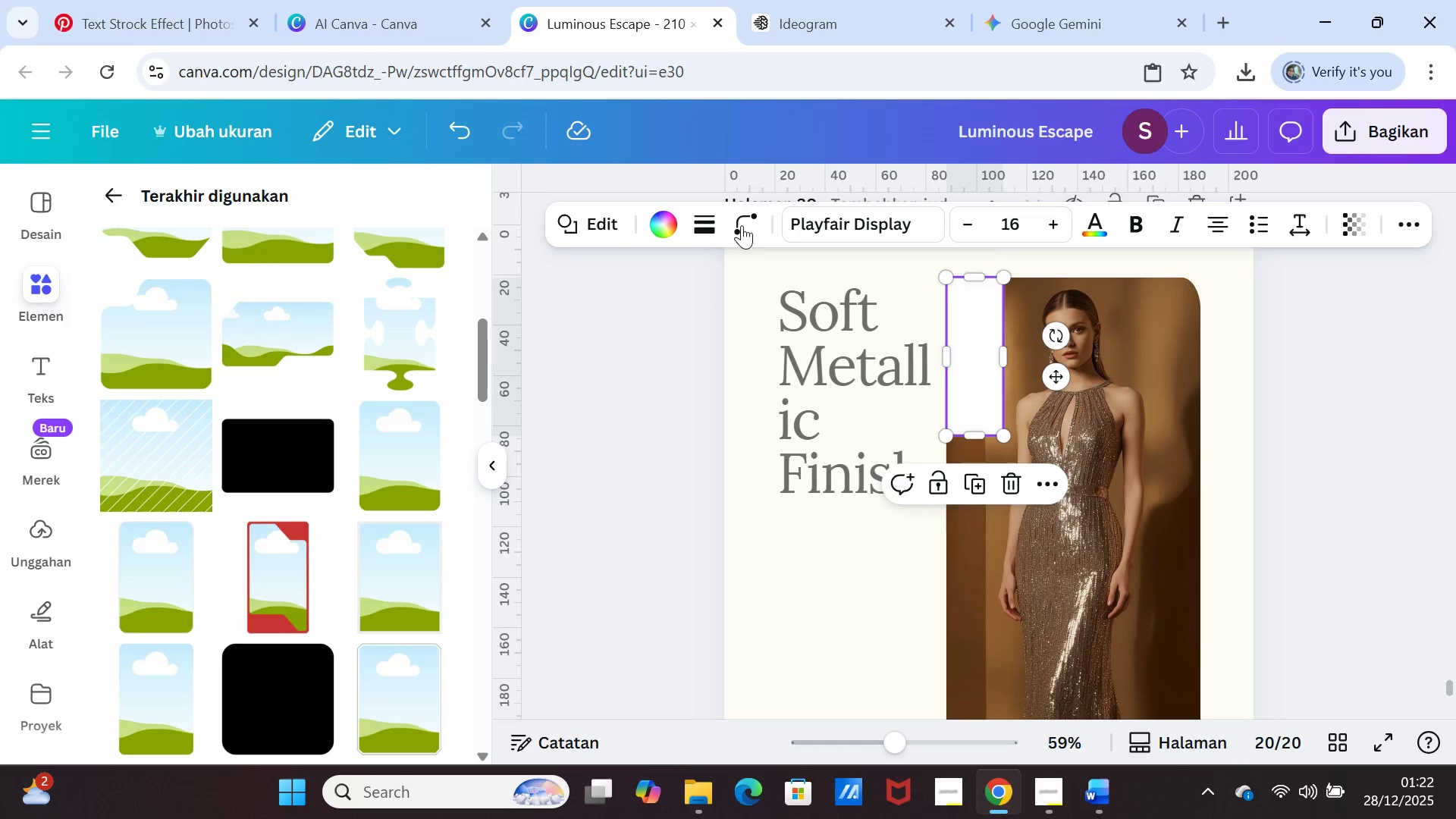 
left_click([702, 223])
 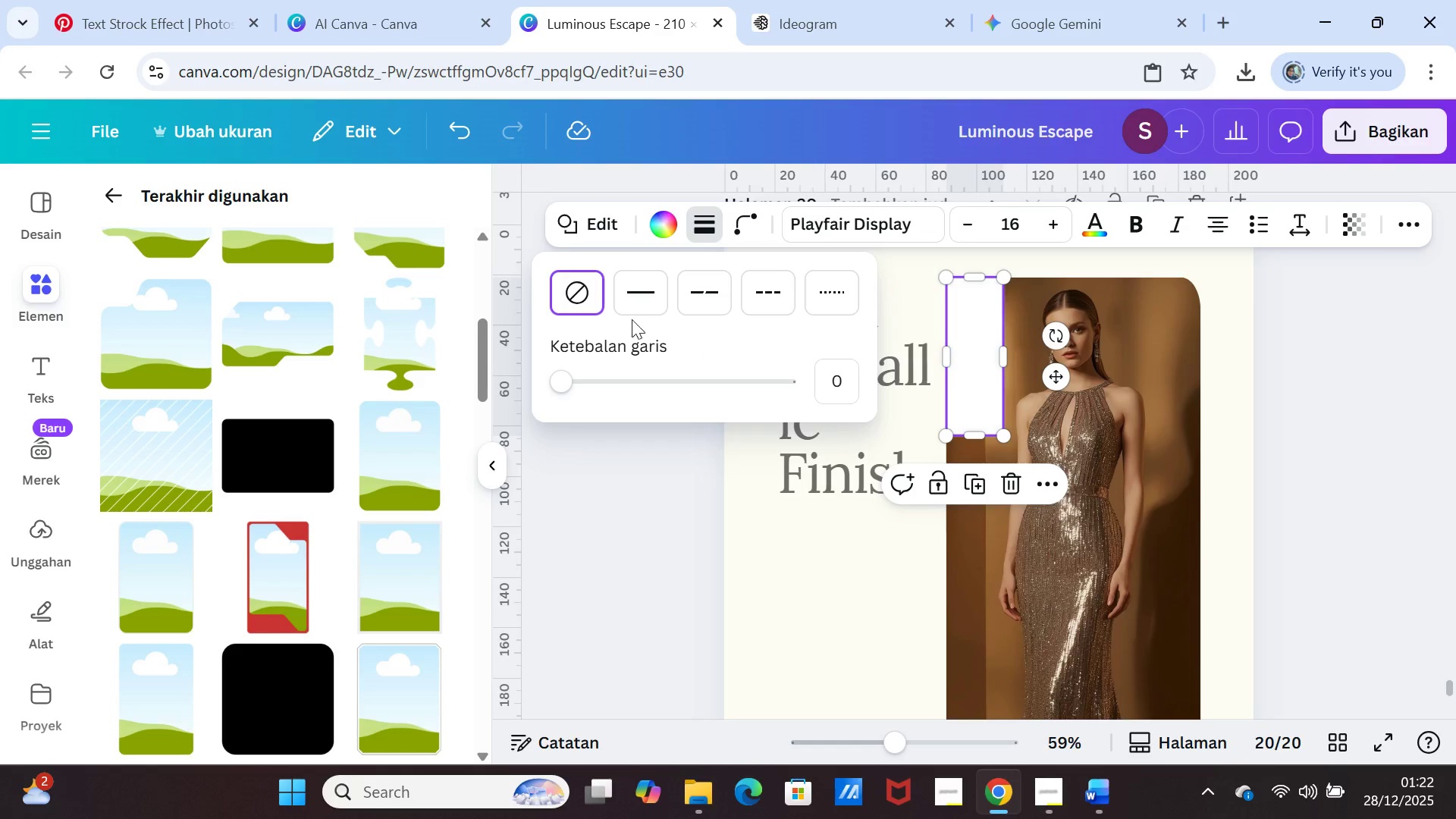 
left_click([578, 303])
 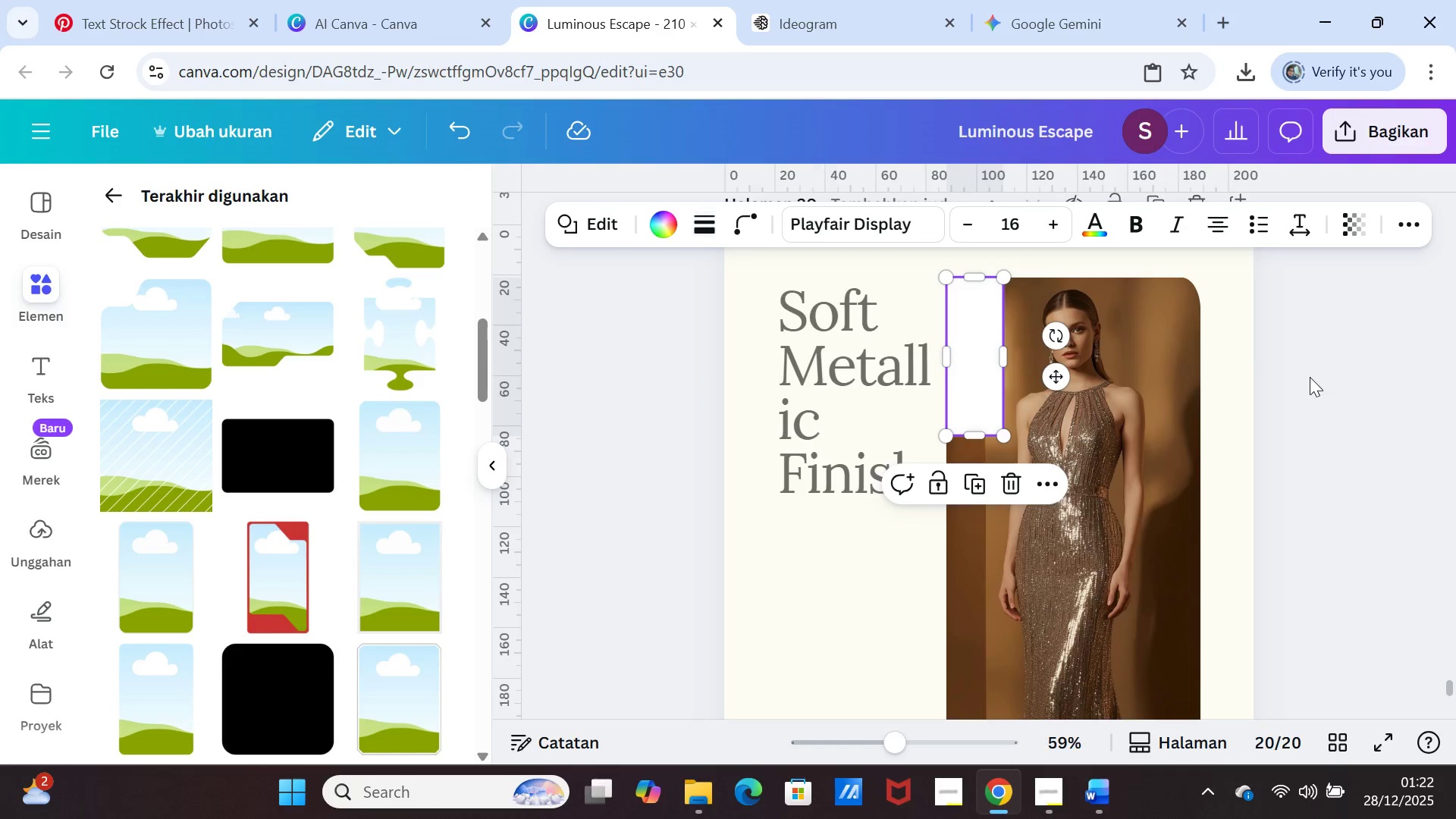 
double_click([1361, 403])
 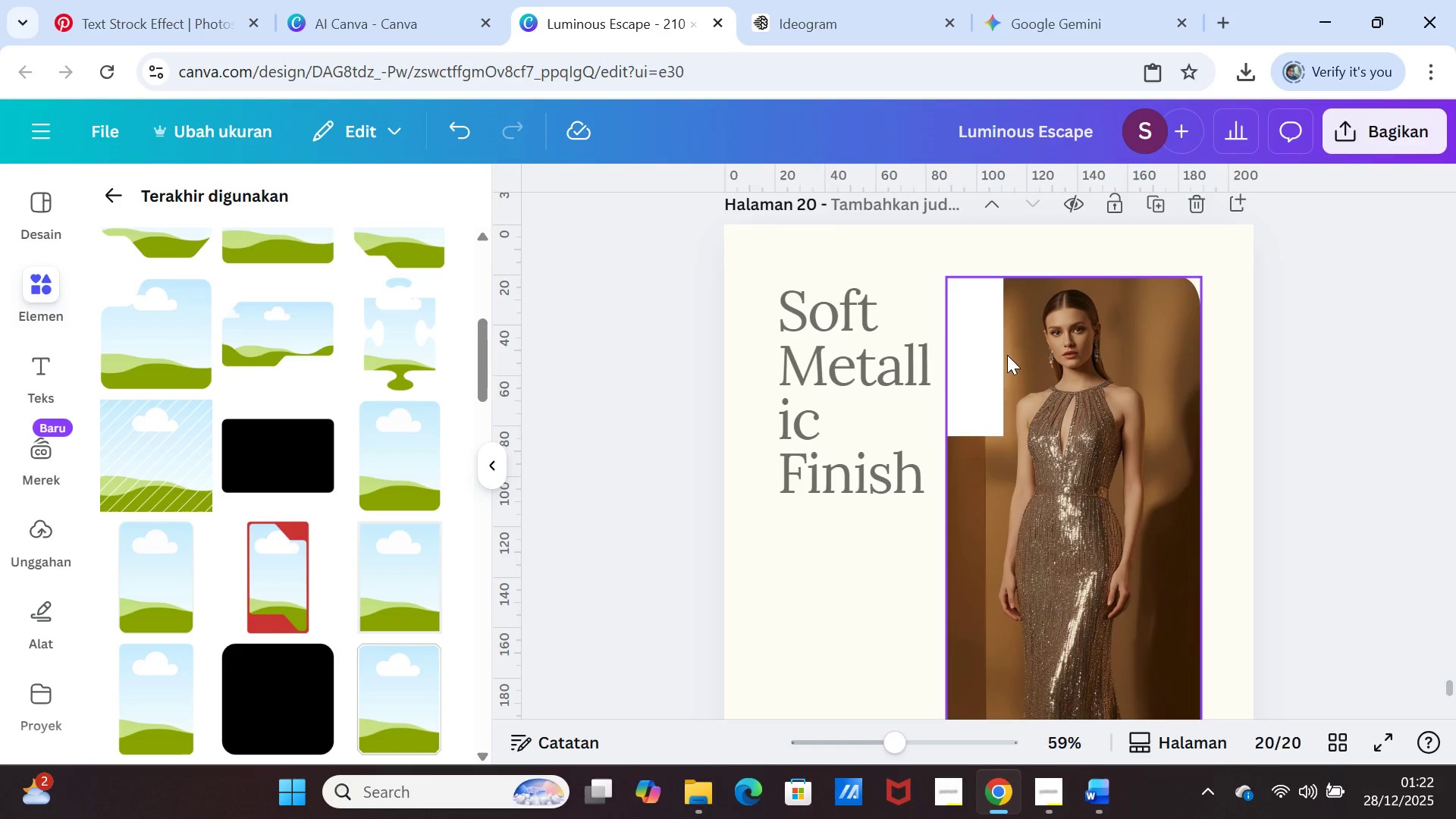 
left_click([974, 349])
 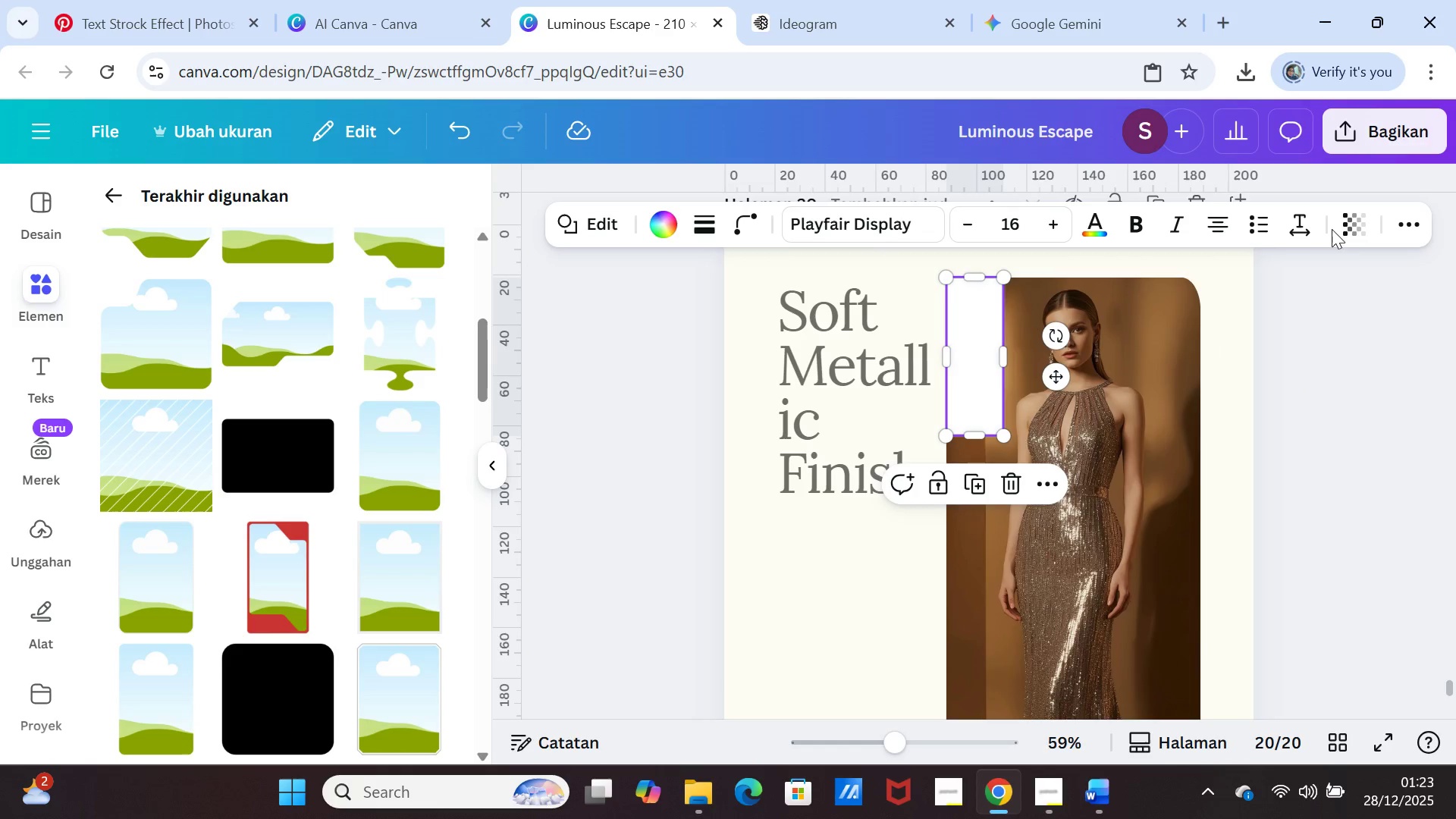 
left_click([1352, 229])
 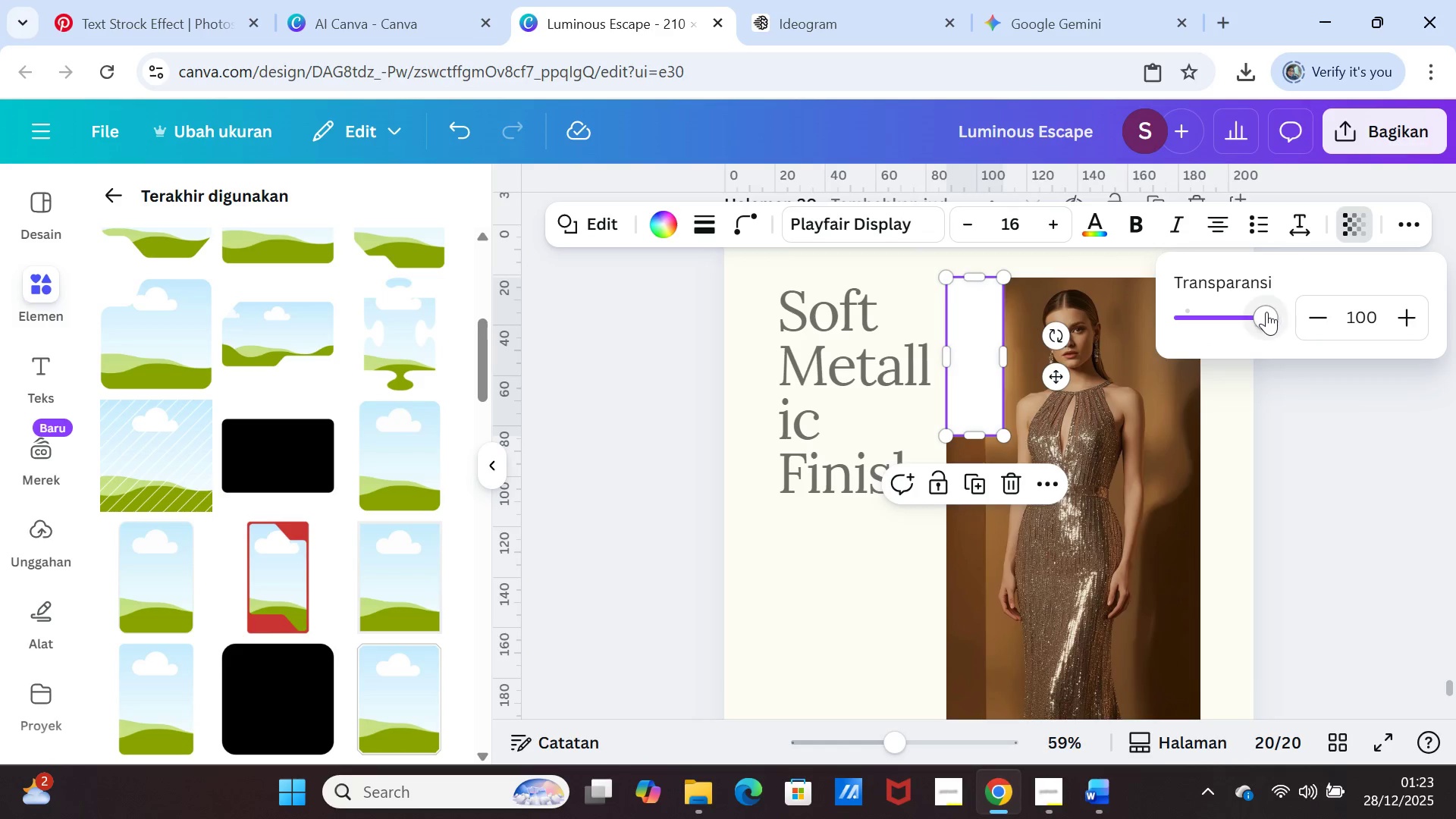 
left_click_drag(start_coordinate=[1266, 312], to_coordinate=[1153, 312])
 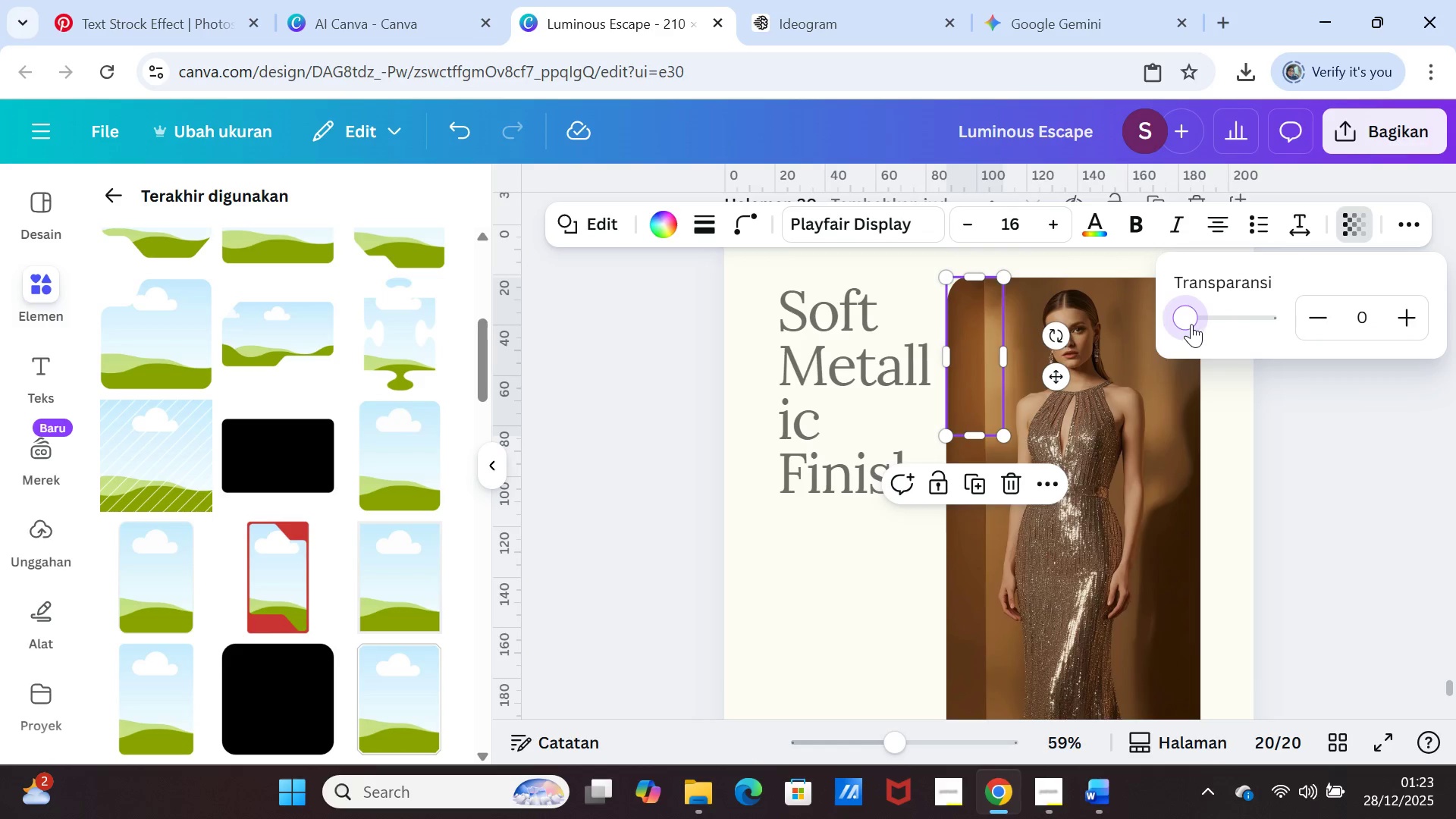 
left_click_drag(start_coordinate=[1190, 322], to_coordinate=[1275, 328])
 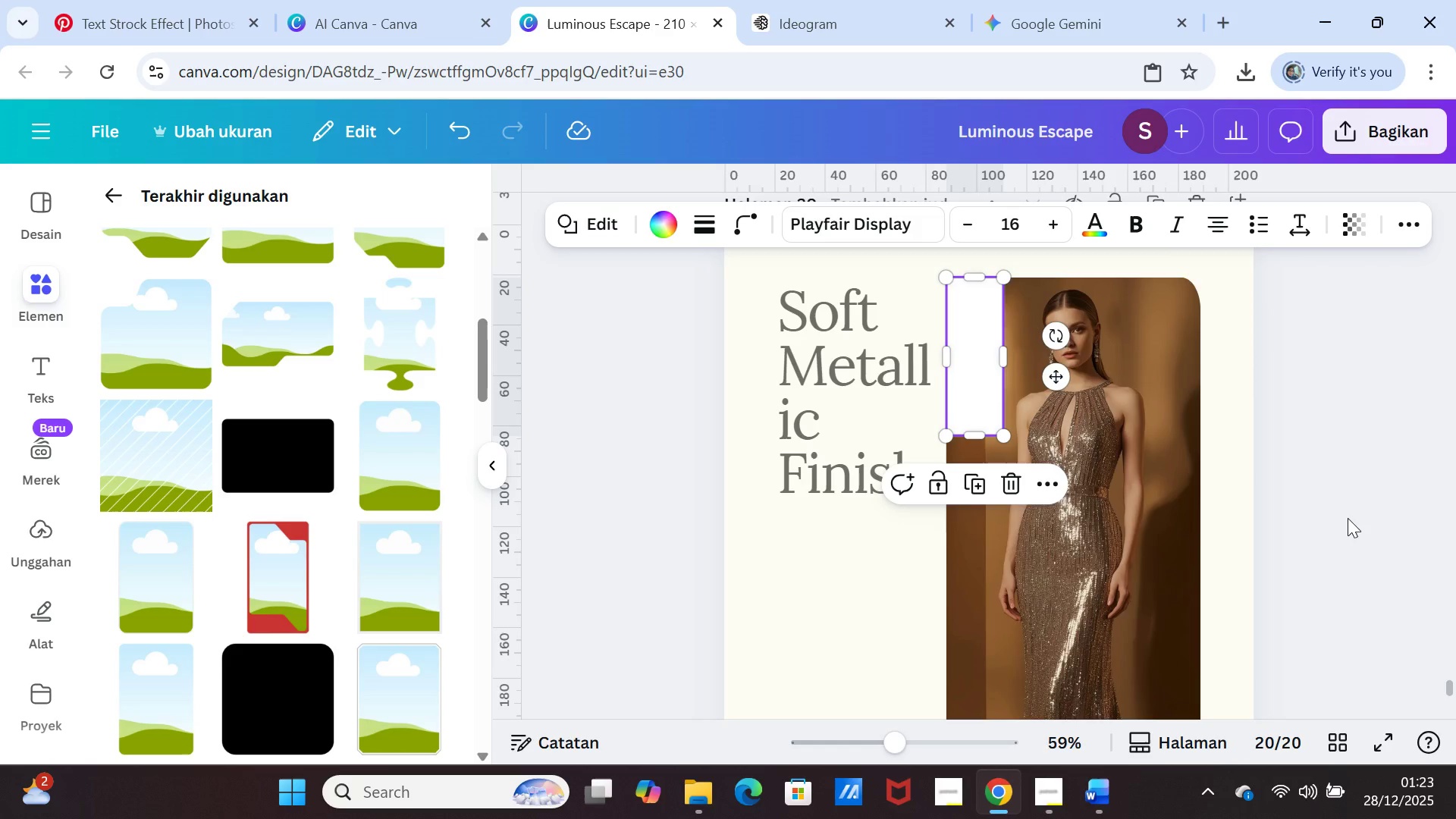 
double_click([1348, 518])
 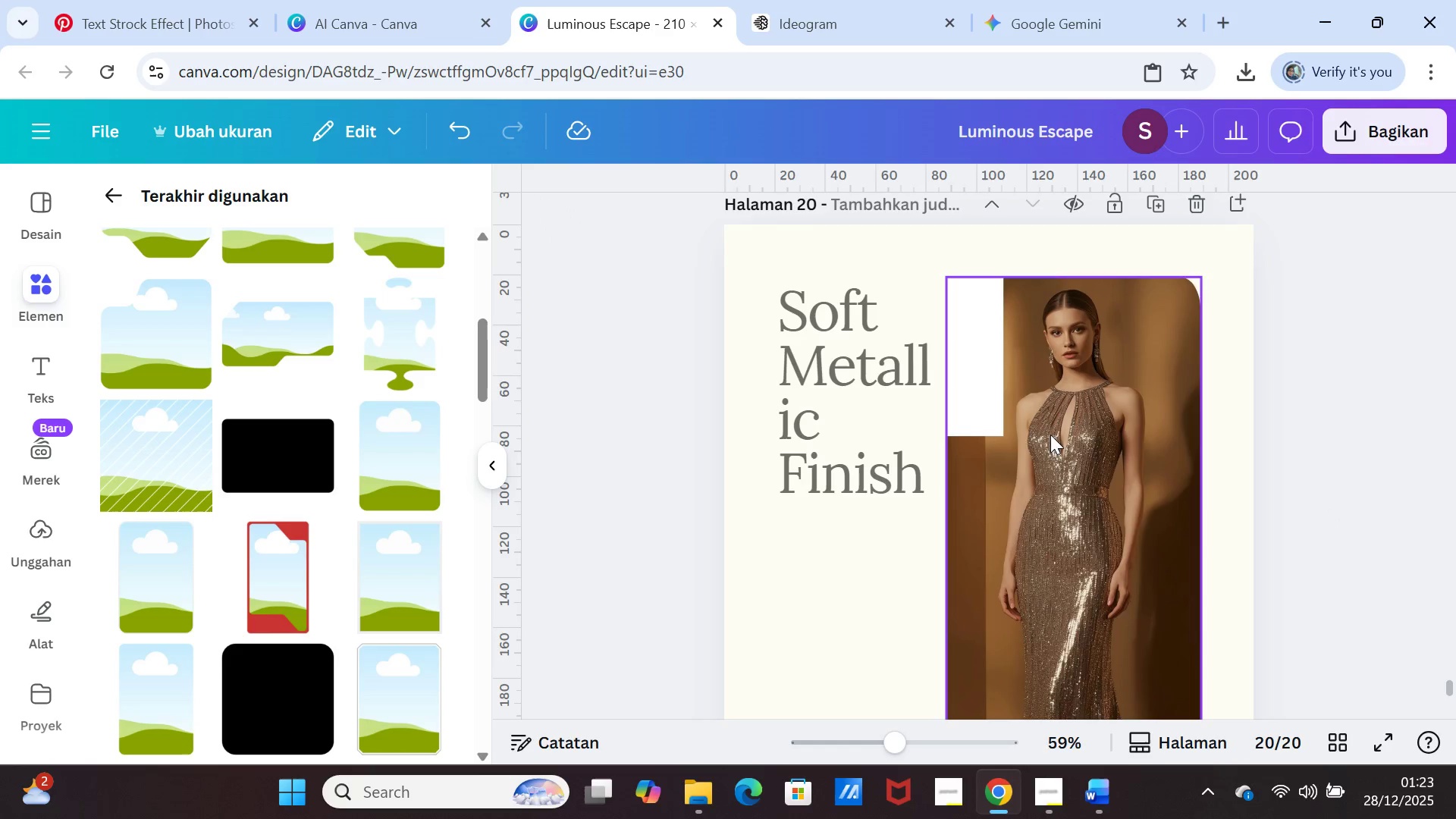 
left_click([981, 377])
 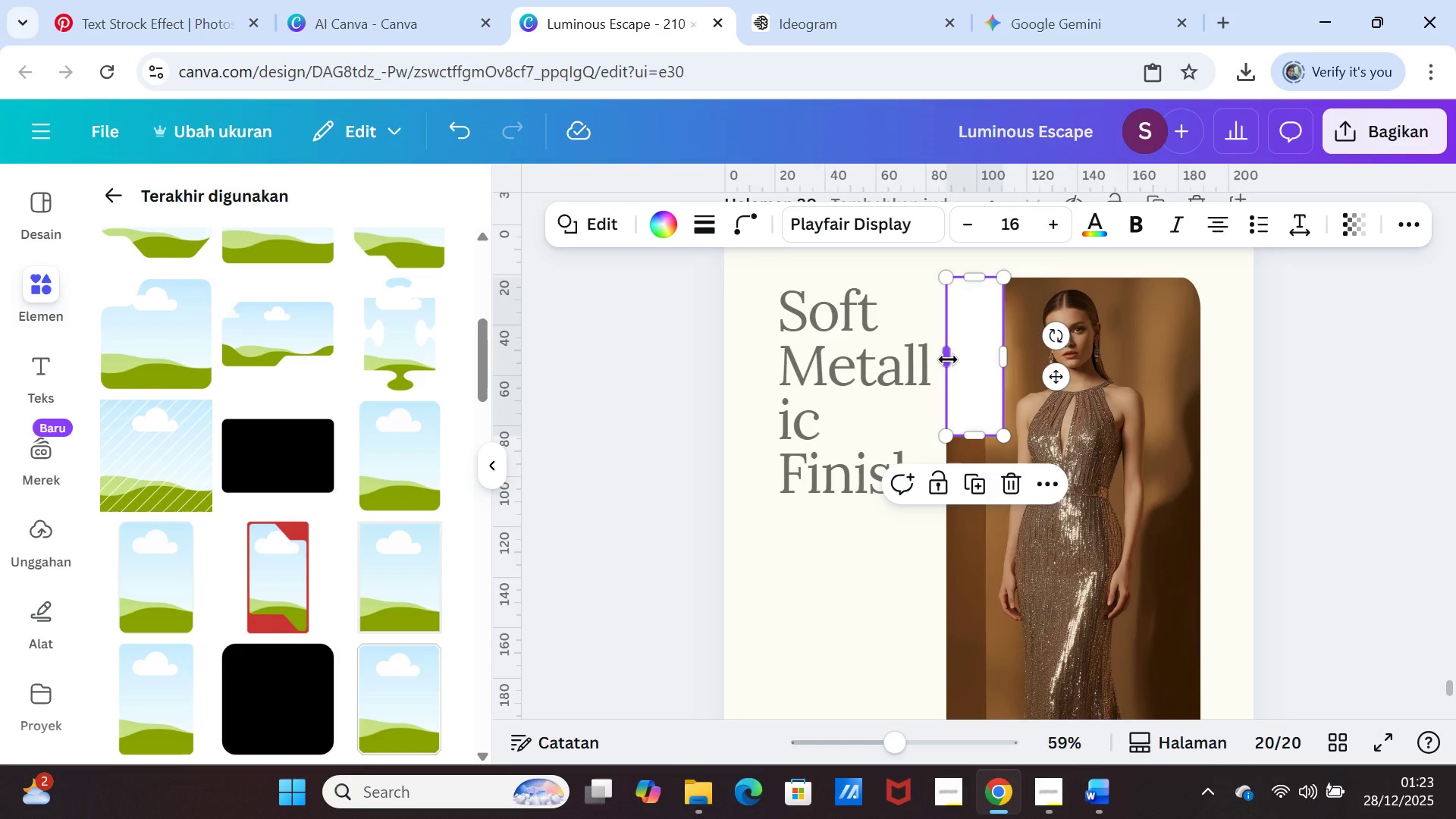 
left_click_drag(start_coordinate=[948, 359], to_coordinate=[940, 363])
 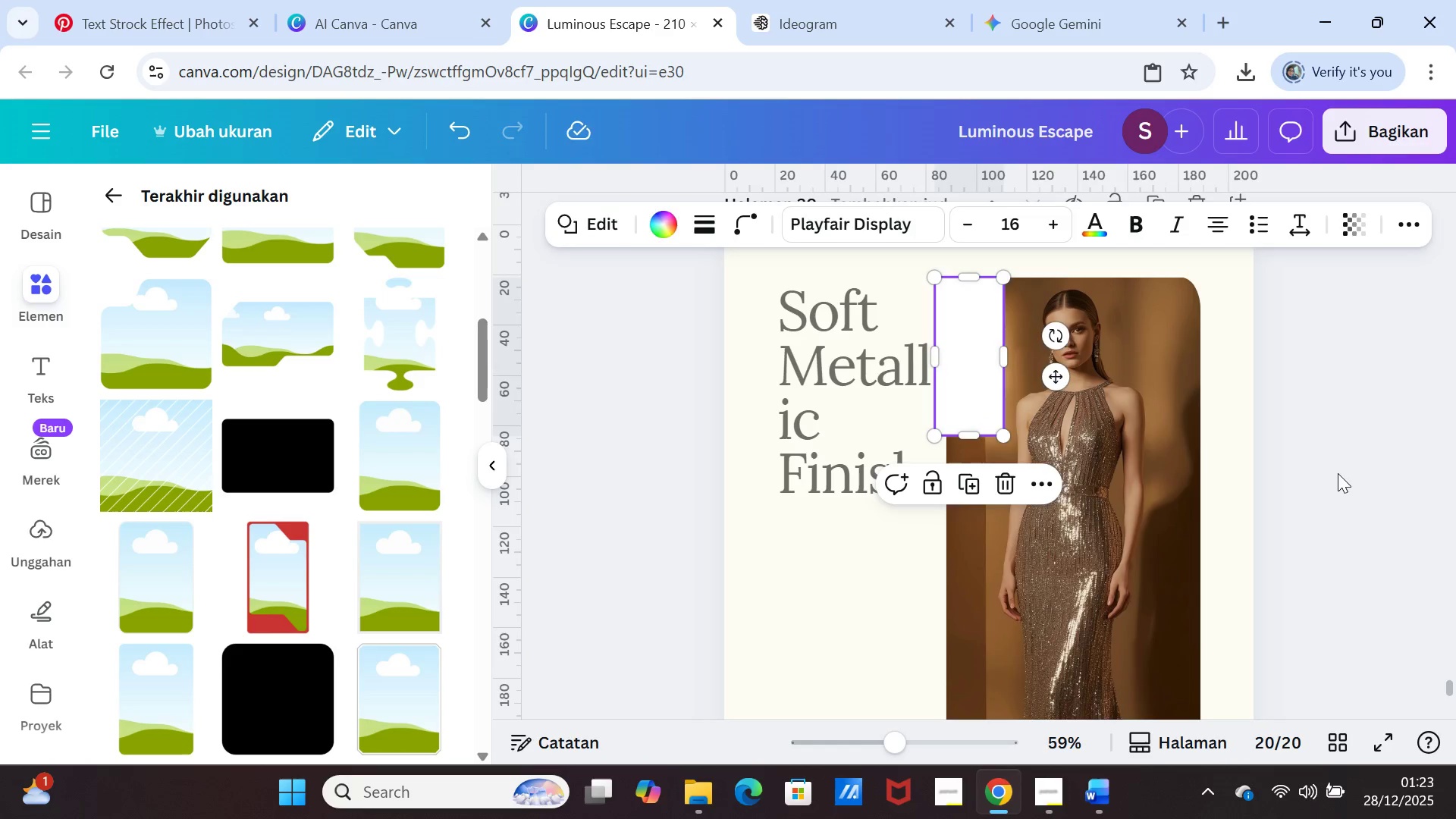 
left_click([1338, 473])
 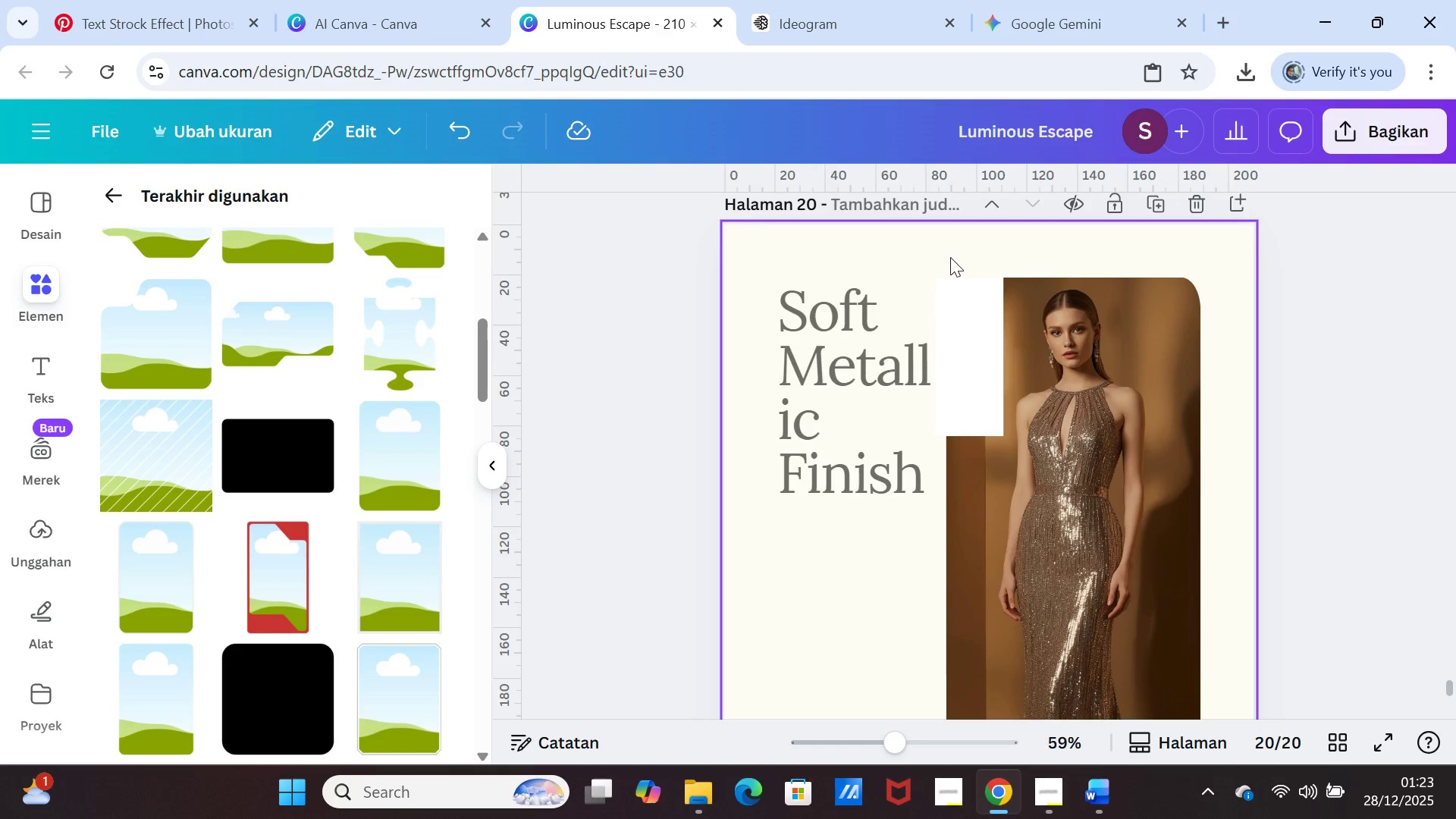 
wait(5.73)
 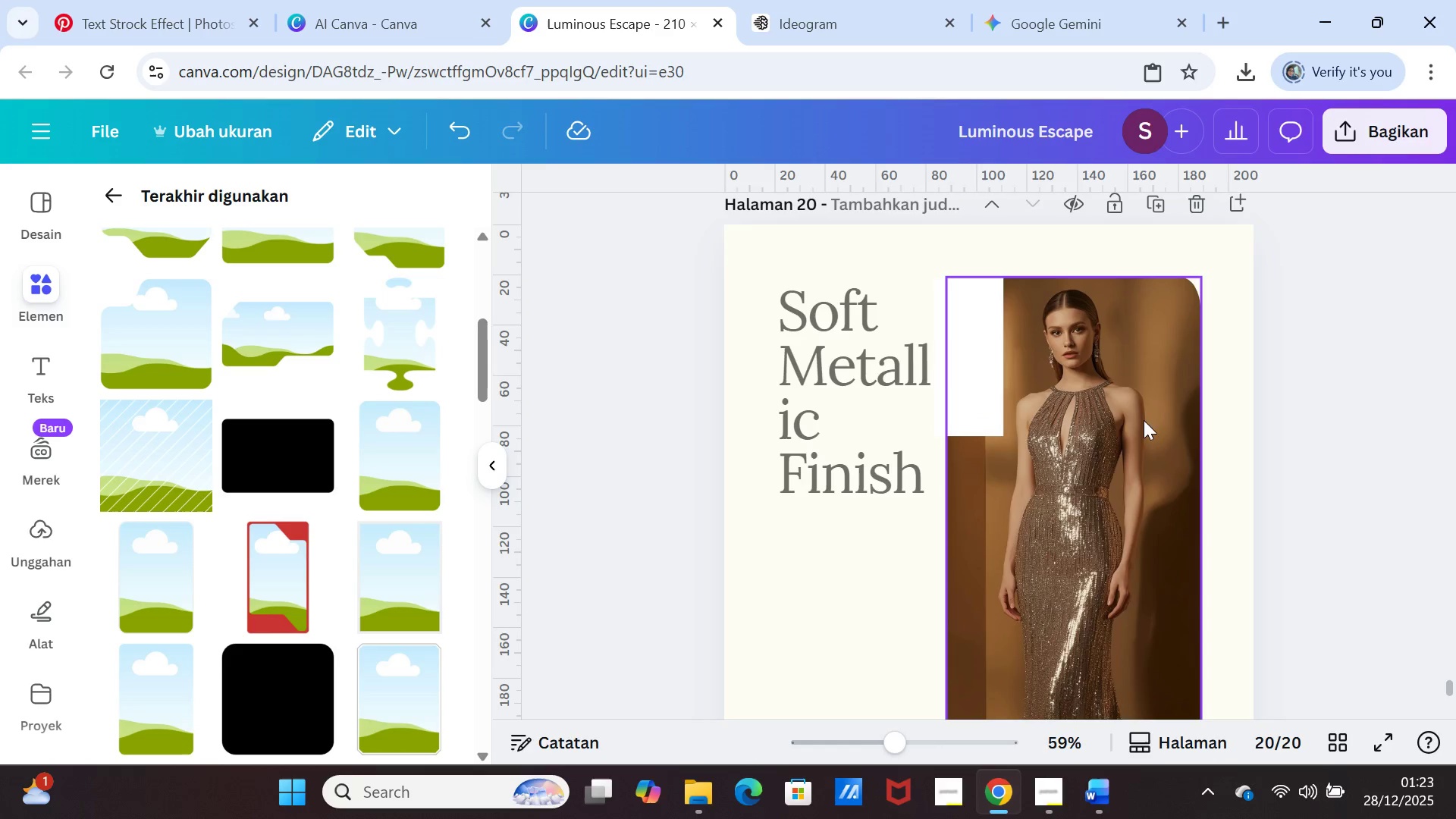 
left_click([959, 291])
 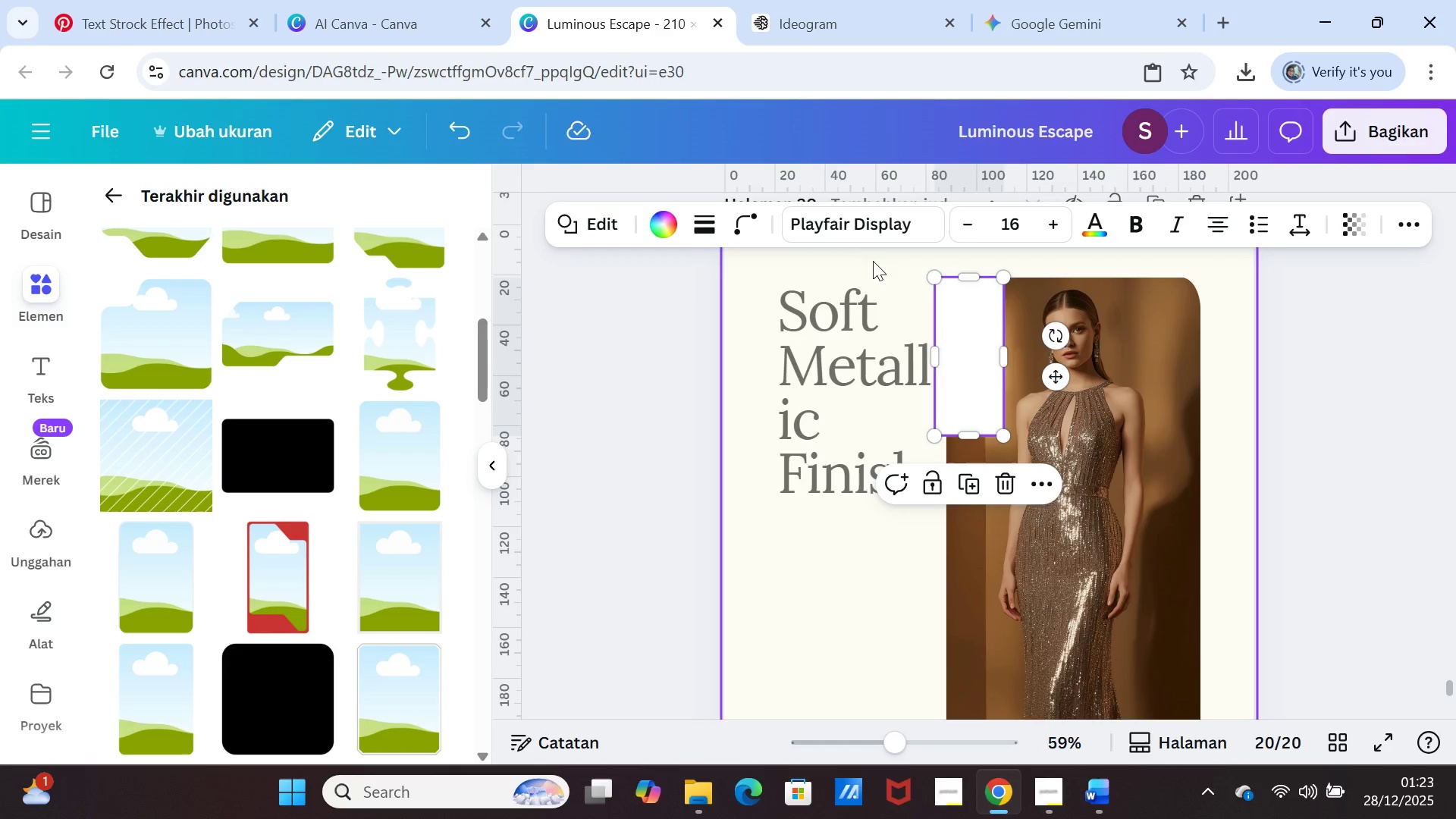 
left_click([636, 222])
 